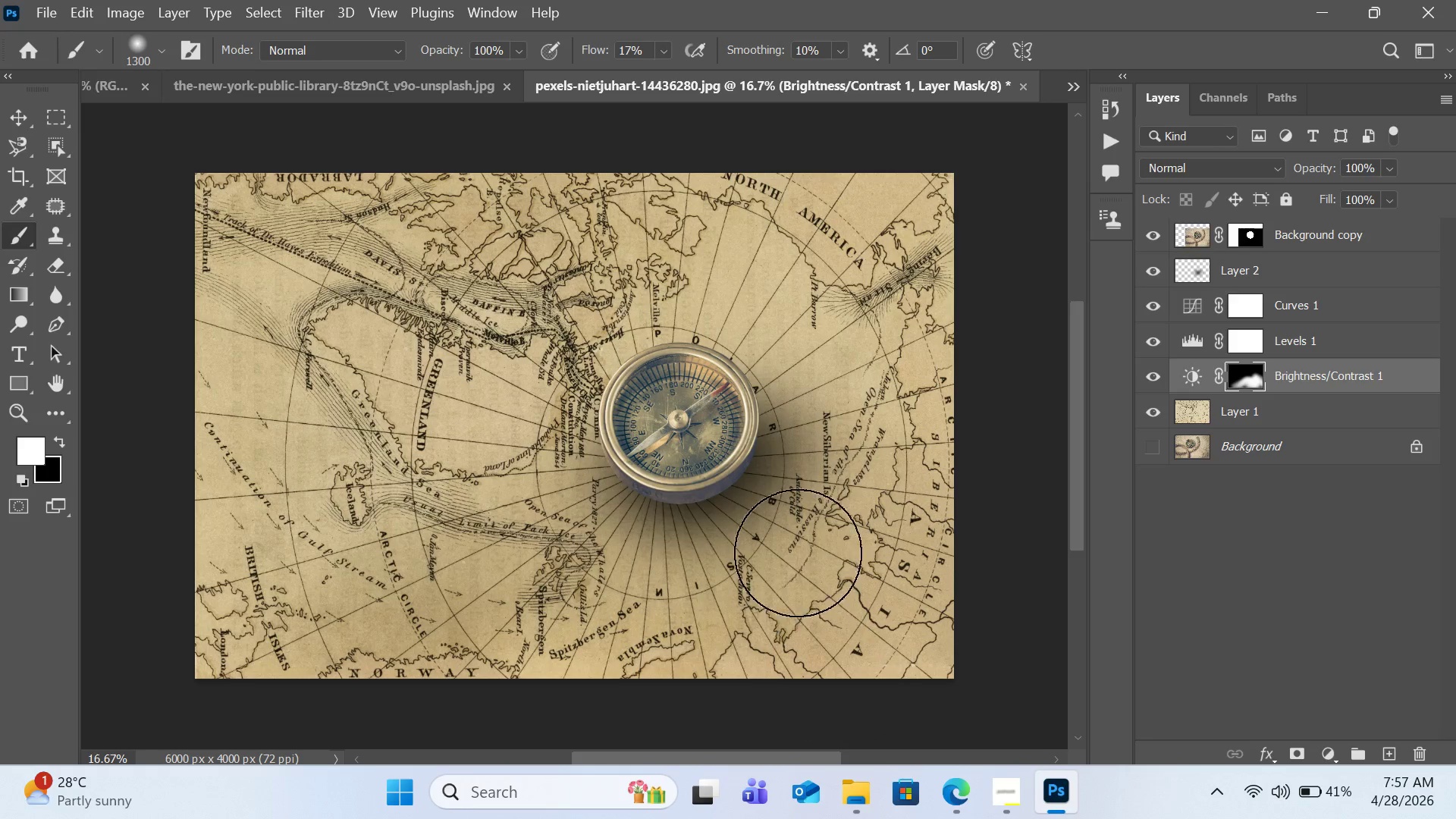 
left_click_drag(start_coordinate=[796, 525], to_coordinate=[929, 741])
 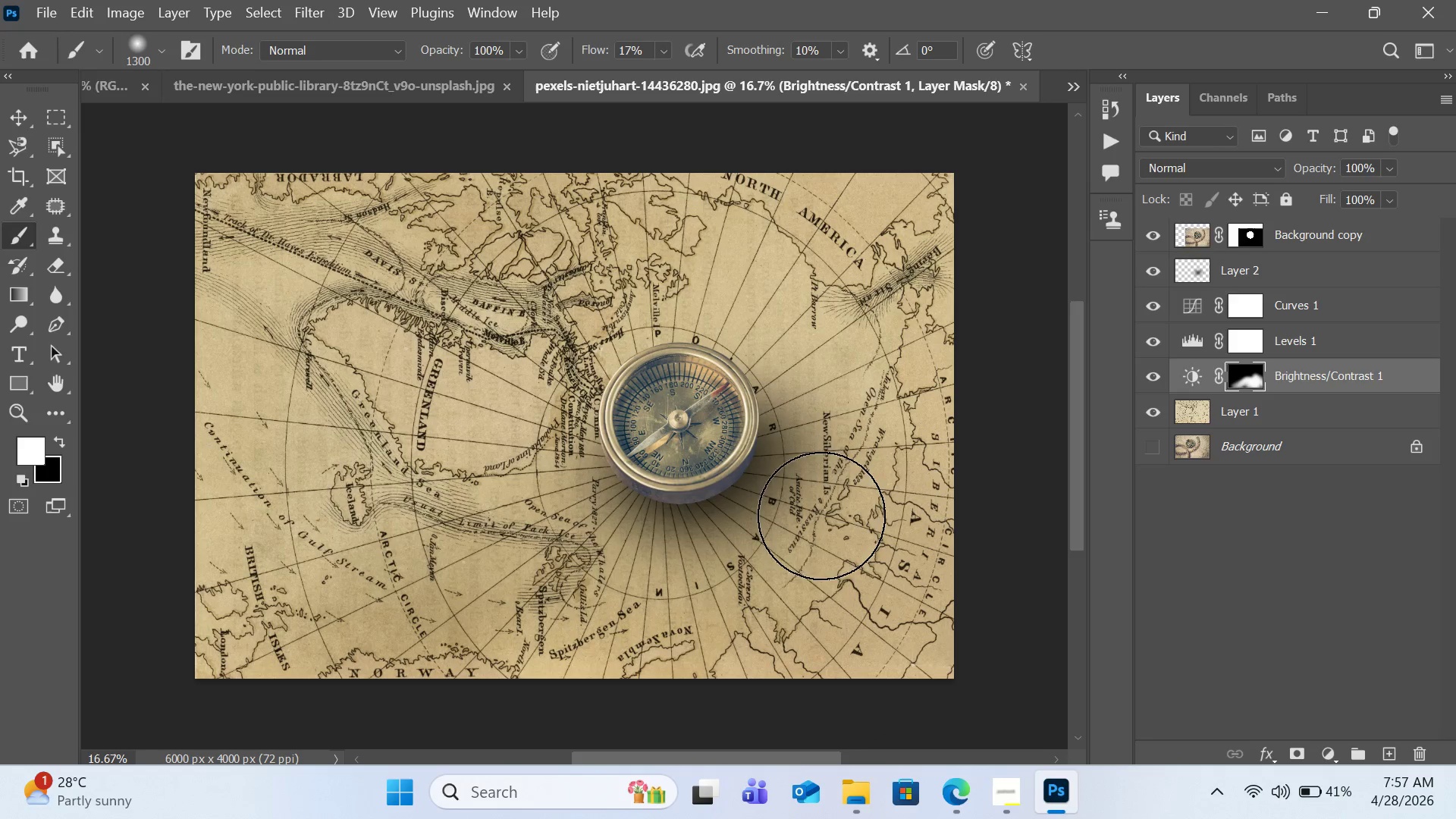 
left_click_drag(start_coordinate=[824, 523], to_coordinate=[911, 713])
 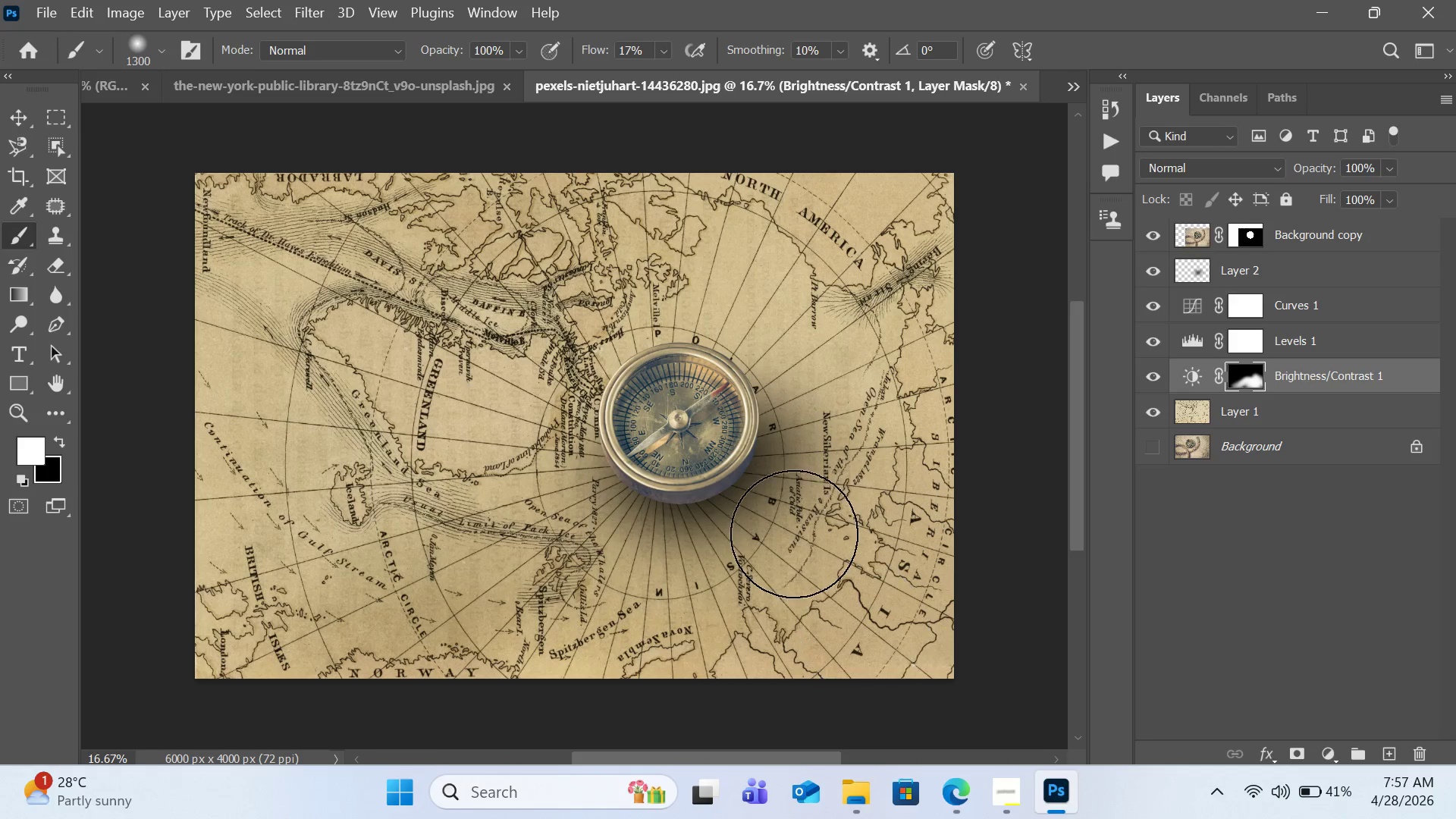 
left_click_drag(start_coordinate=[795, 535], to_coordinate=[806, 667])
 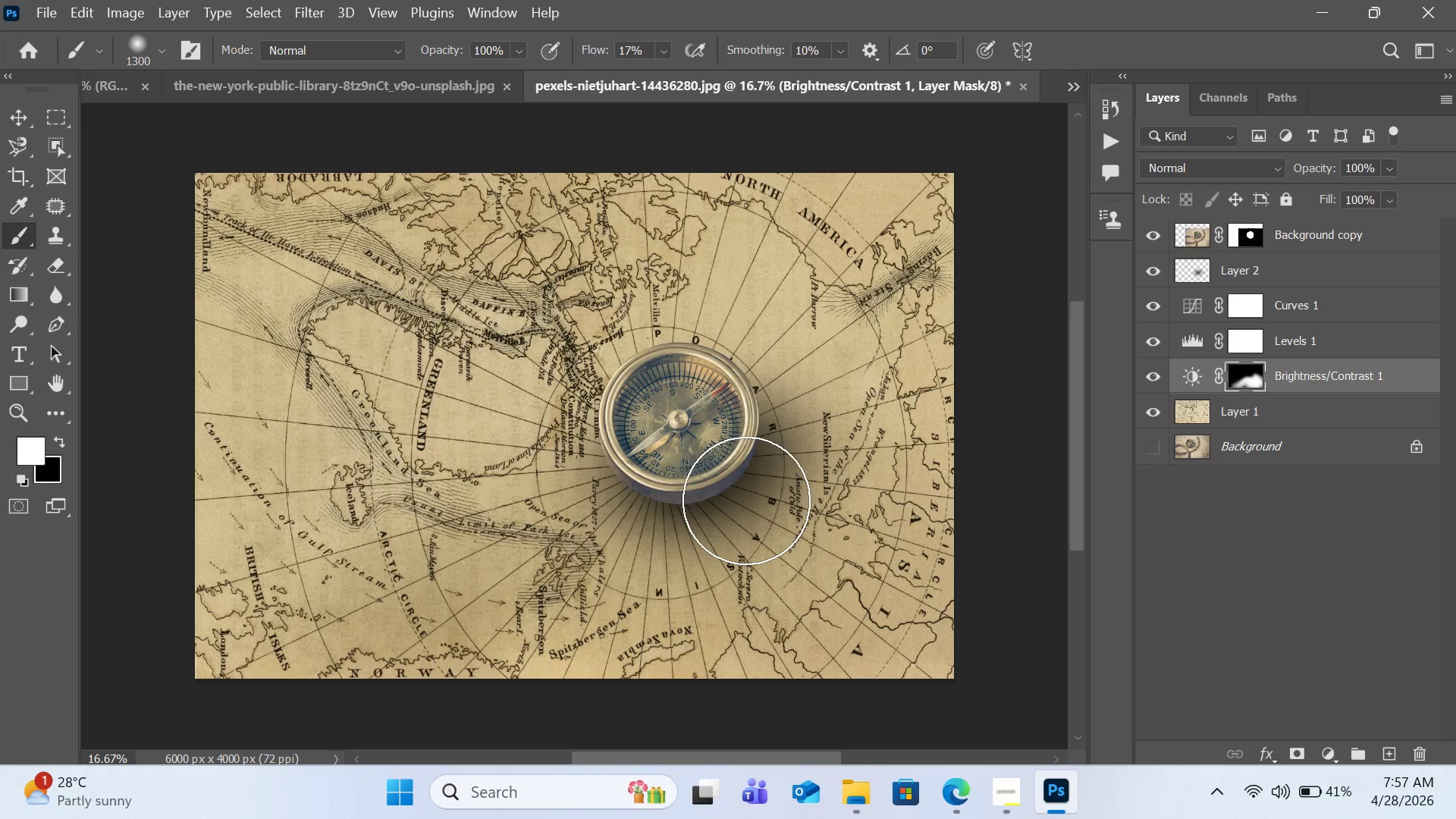 
left_click_drag(start_coordinate=[746, 500], to_coordinate=[784, 717])
 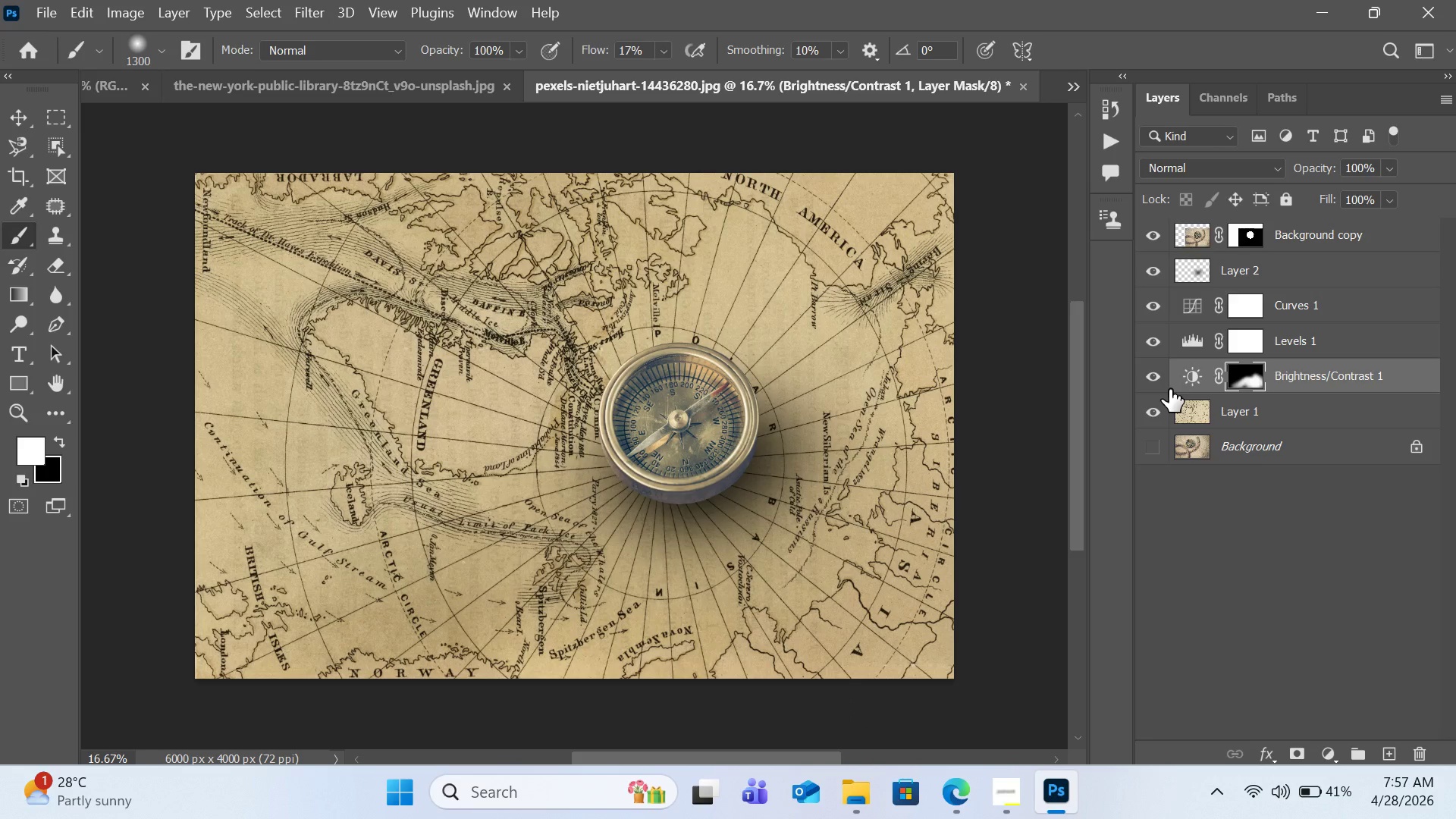 
left_click([1184, 378])
 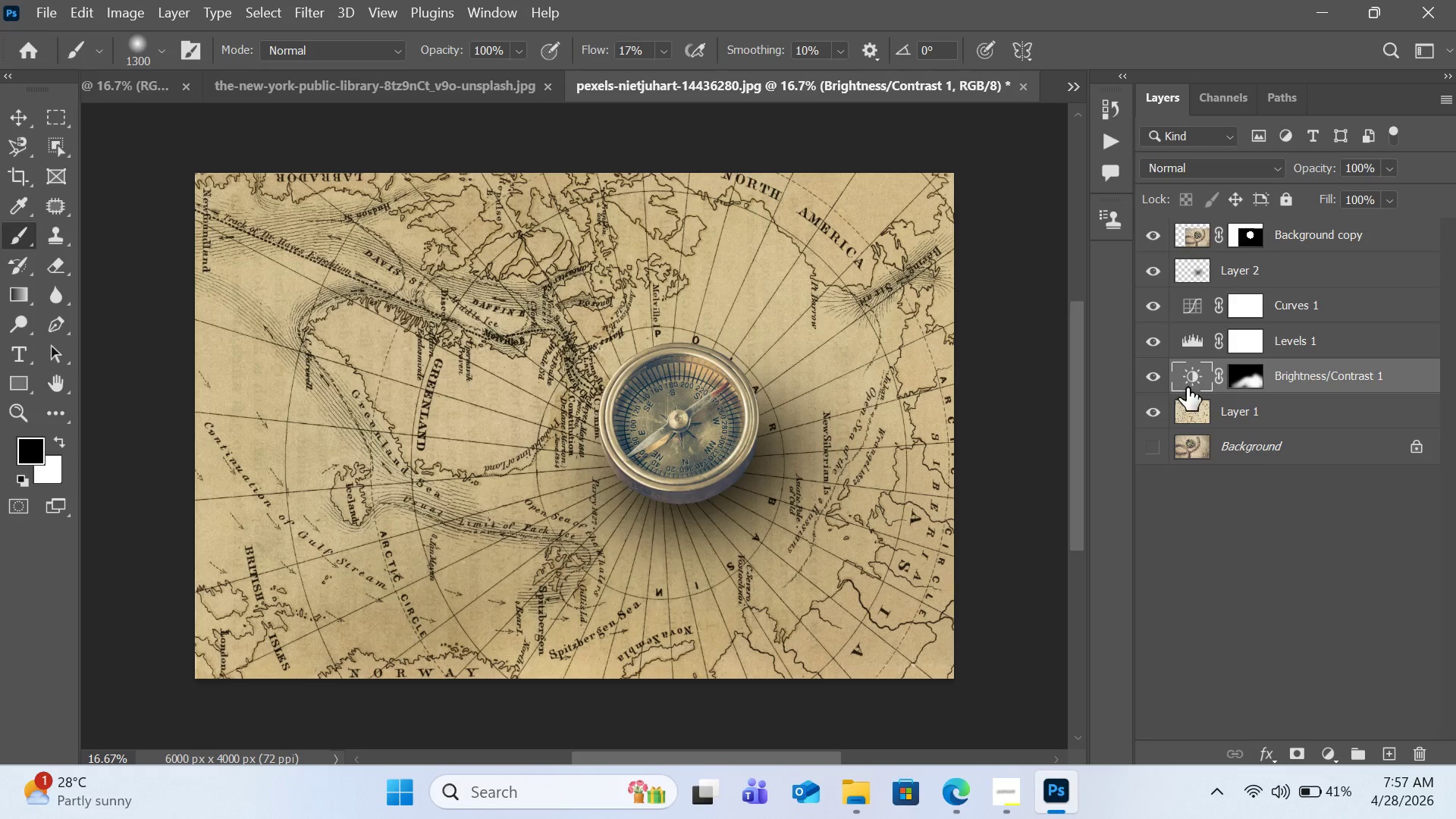 
double_click([1189, 381])
 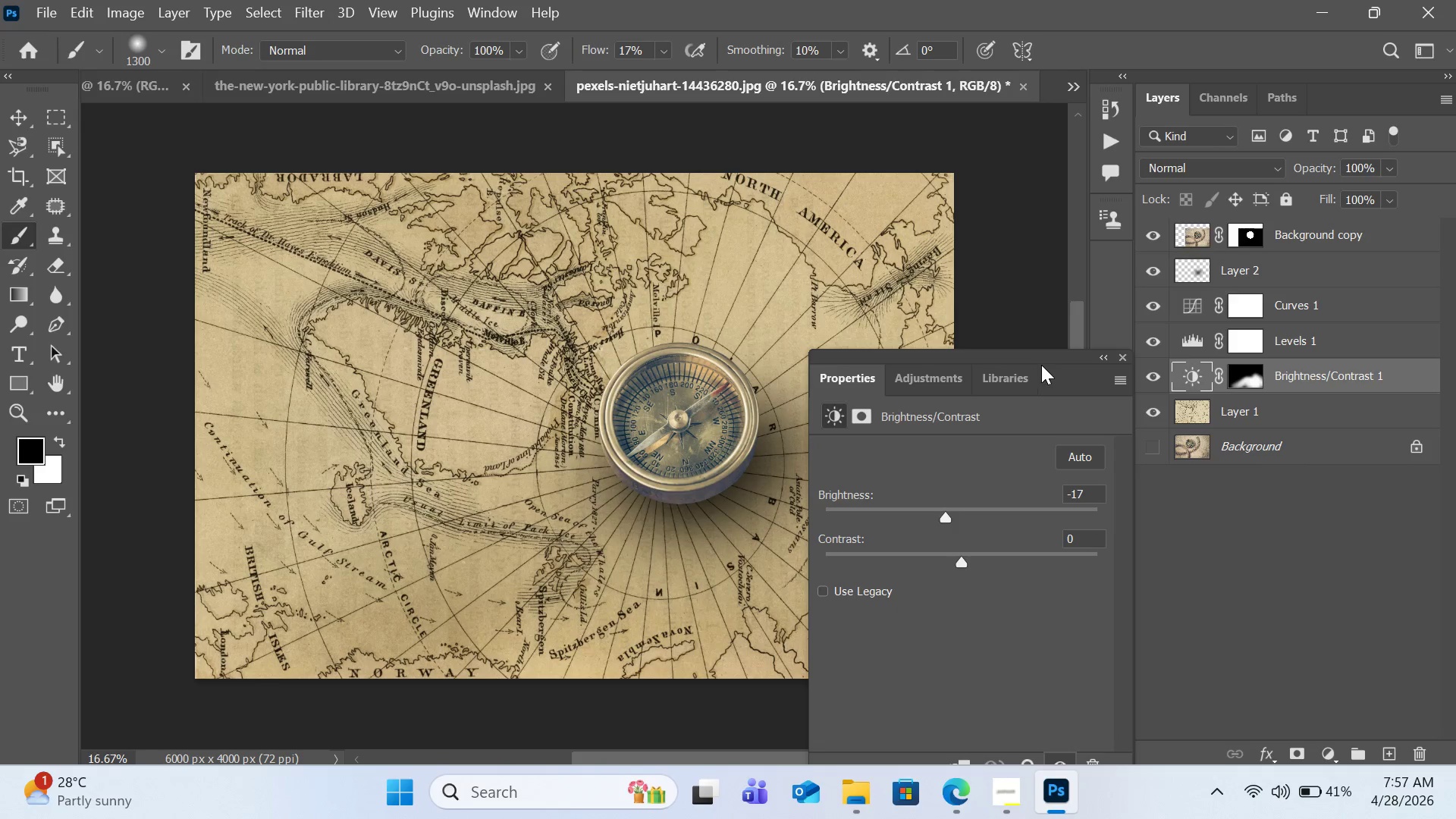 
left_click_drag(start_coordinate=[1039, 356], to_coordinate=[1225, 337])
 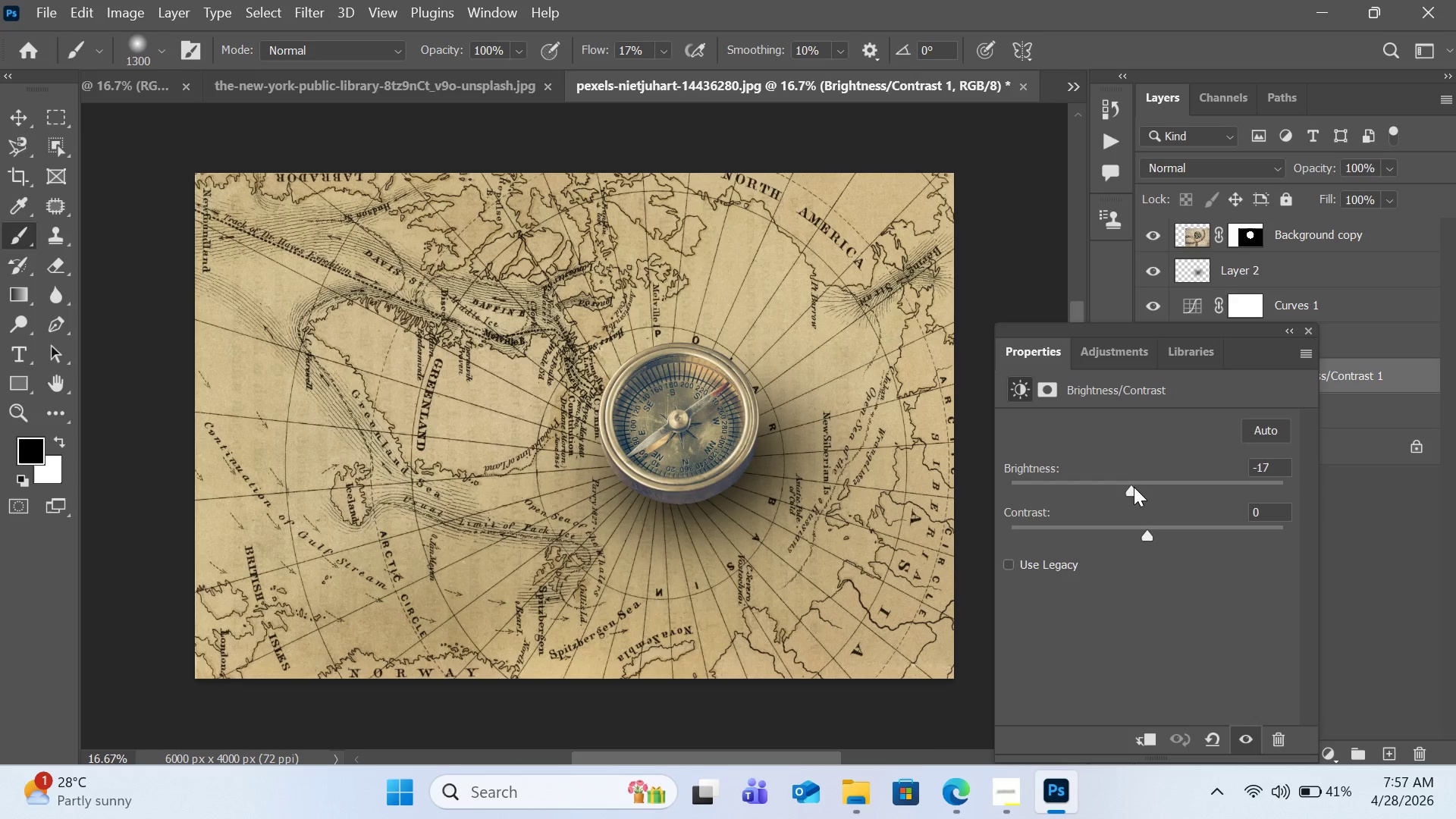 
left_click_drag(start_coordinate=[1129, 487], to_coordinate=[1120, 488])
 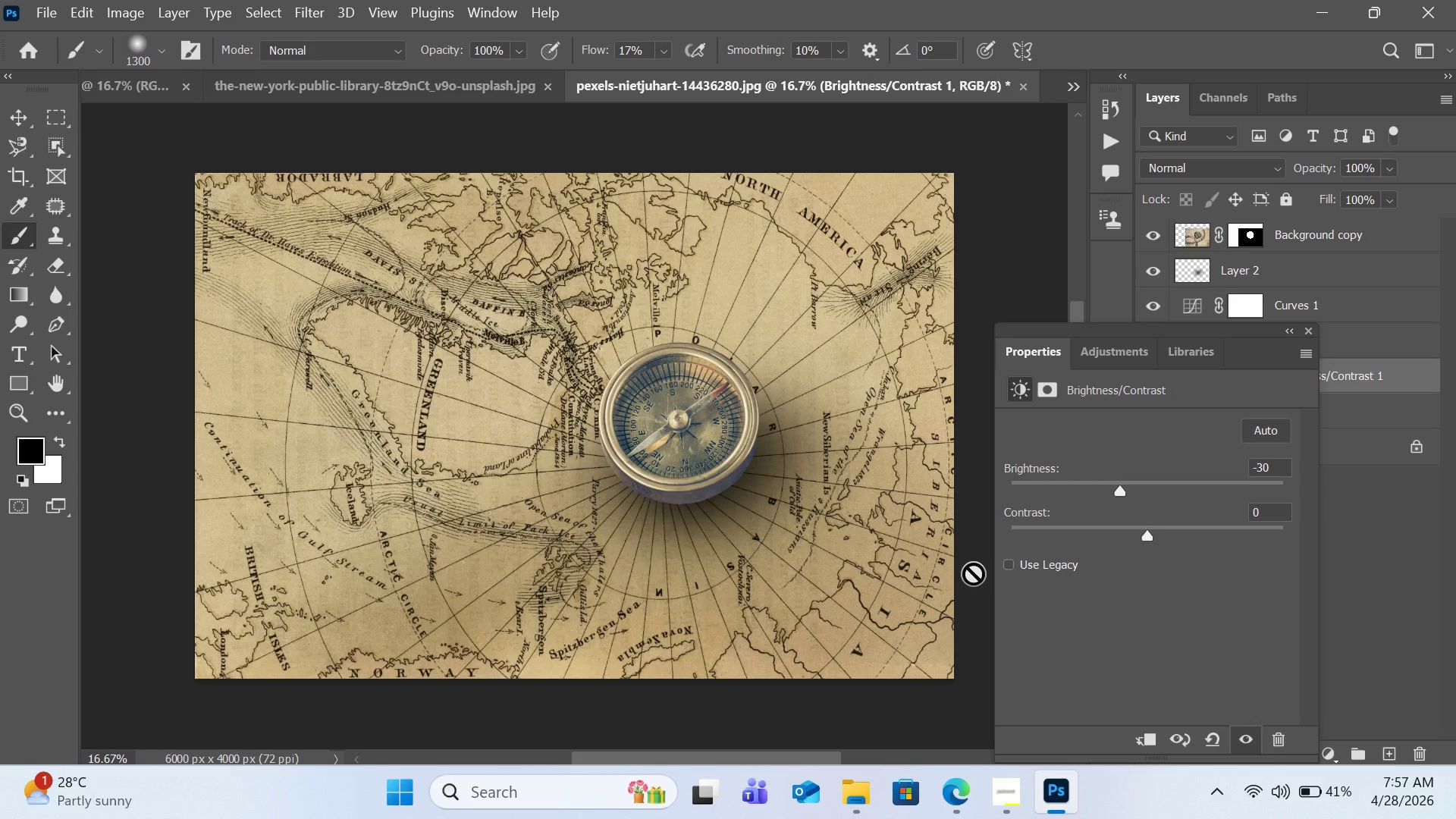 
wait(12.86)
 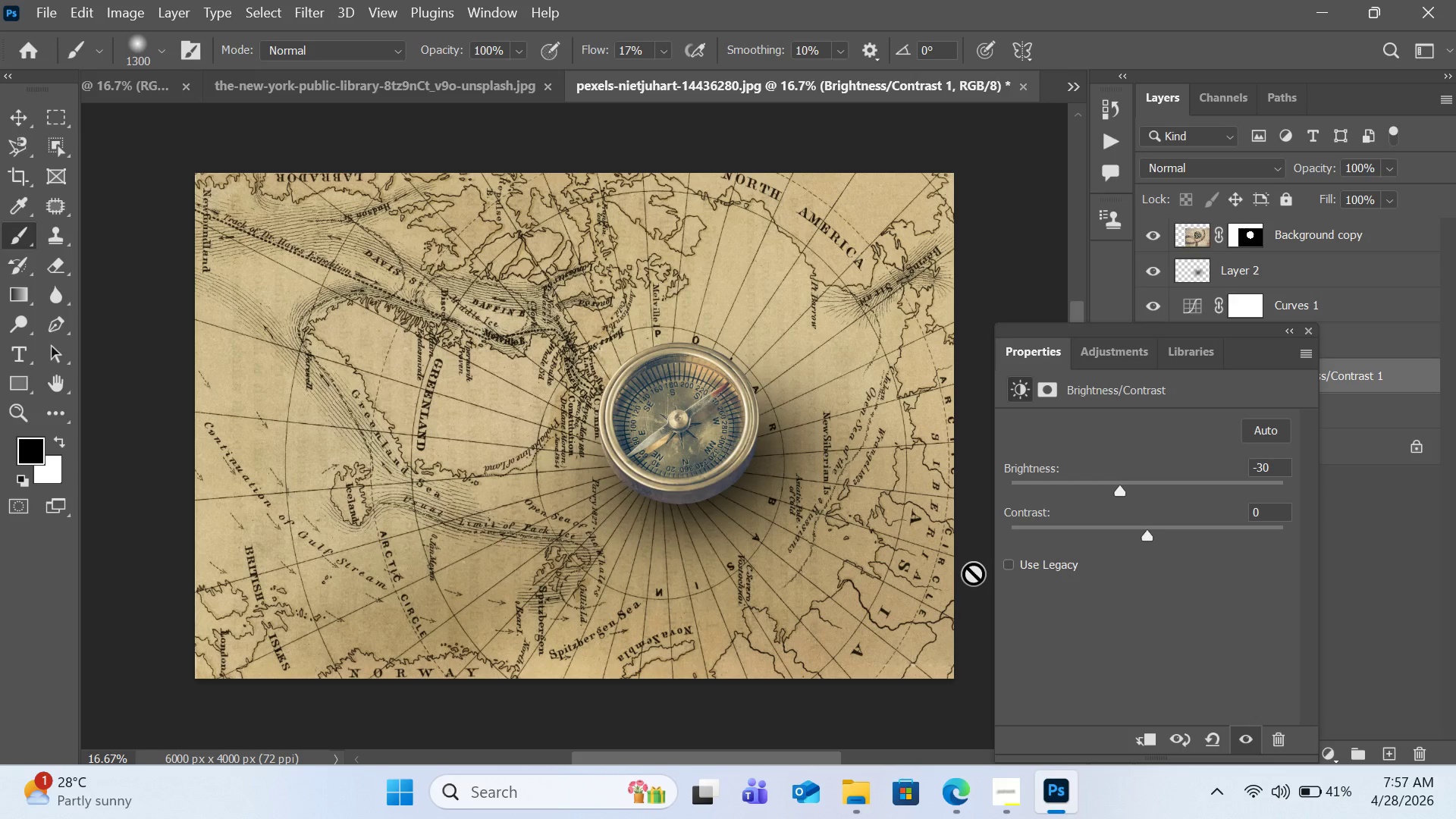 
left_click([1308, 334])
 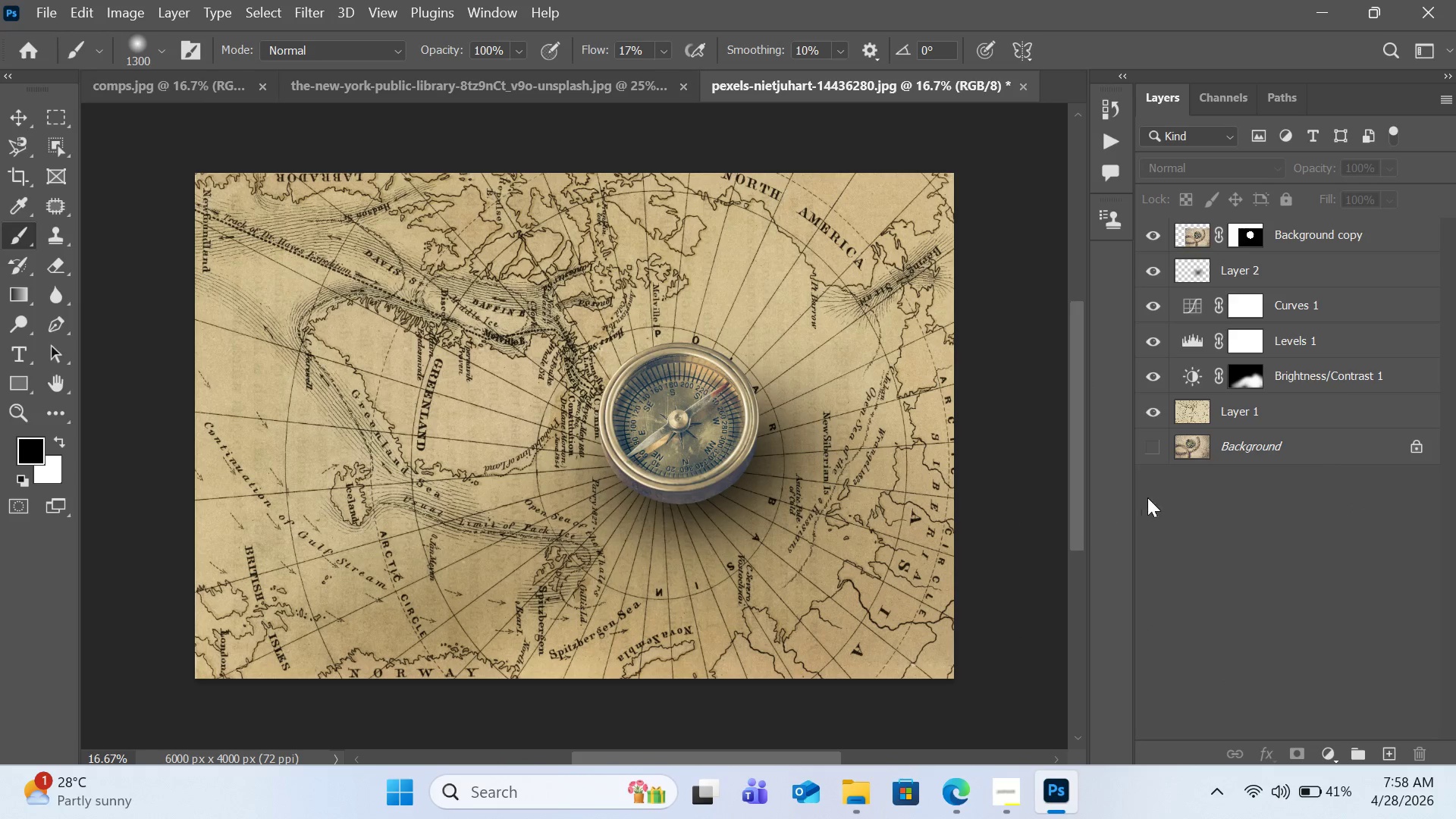 
left_click([1236, 369])
 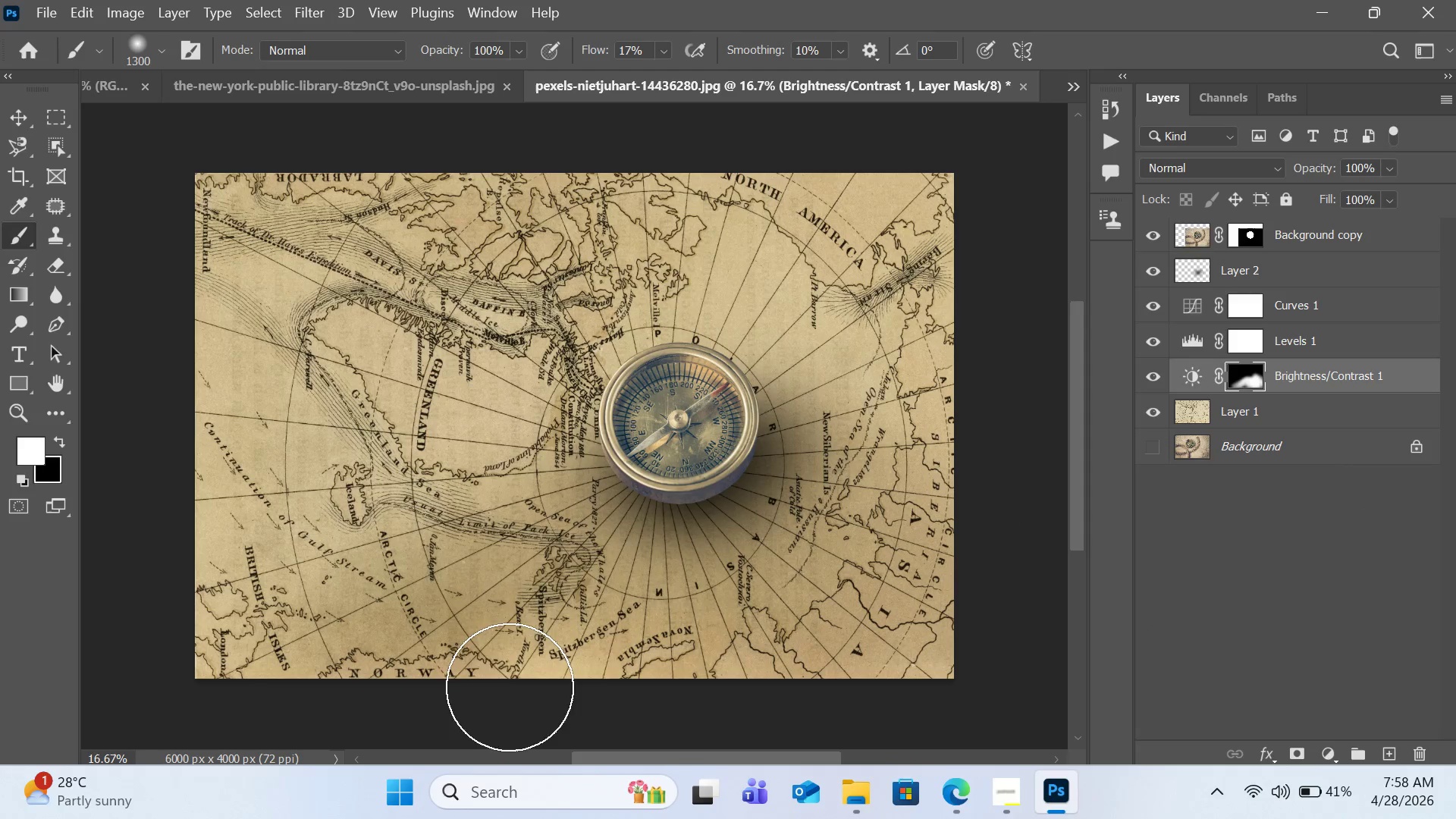 
left_click_drag(start_coordinate=[566, 632], to_coordinate=[541, 676])
 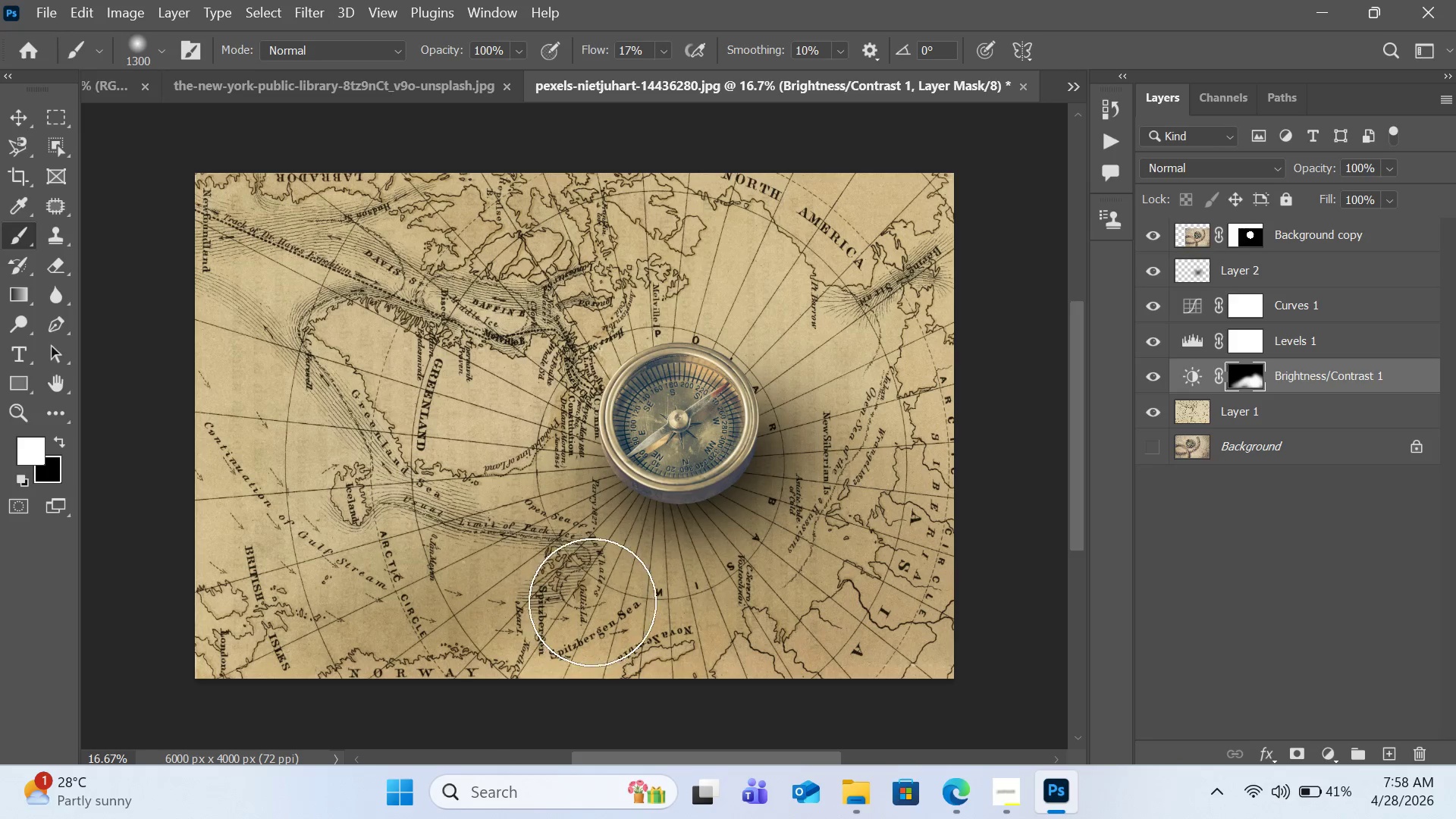 
left_click_drag(start_coordinate=[568, 634], to_coordinate=[484, 745])
 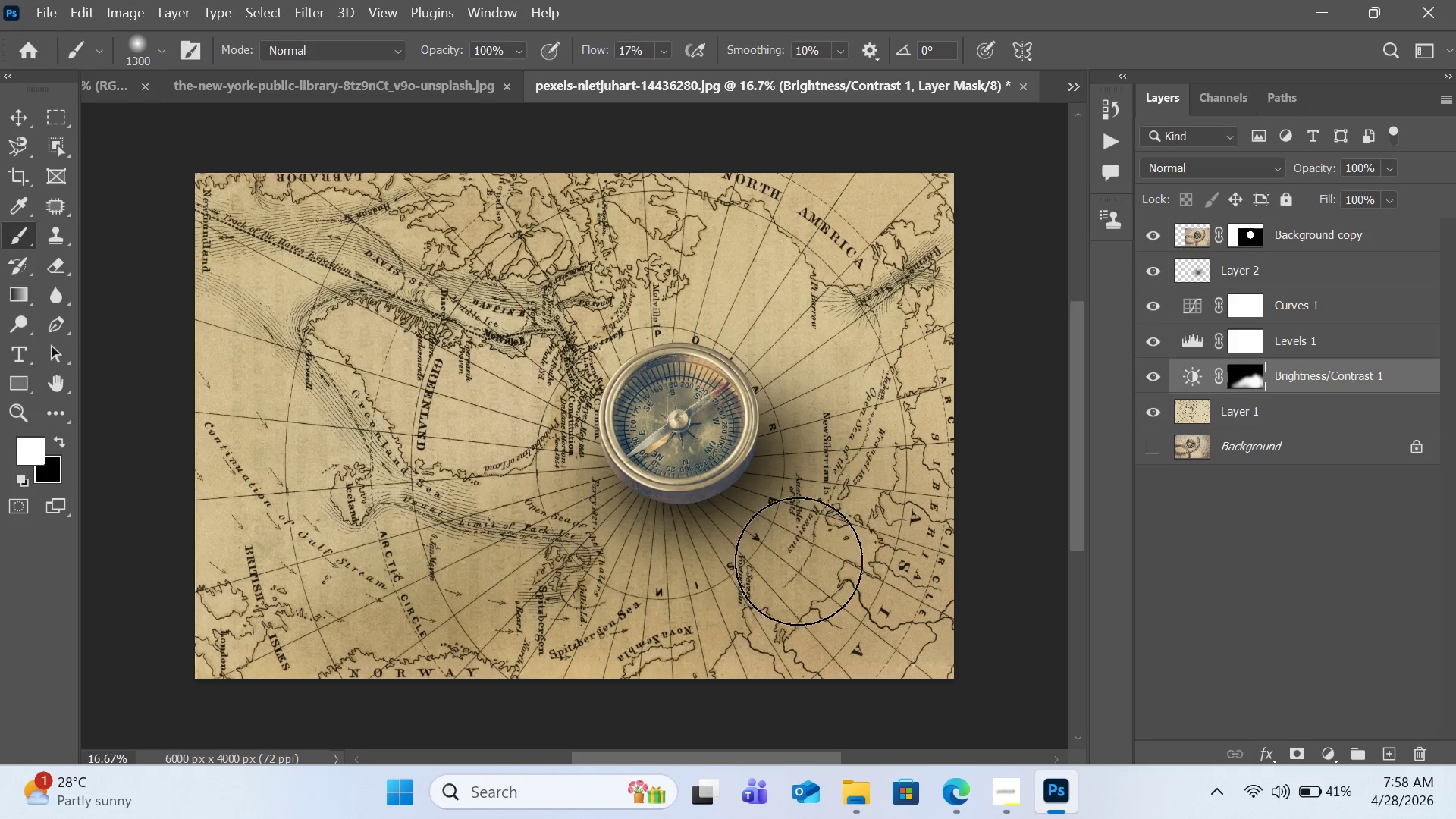 
left_click_drag(start_coordinate=[806, 578], to_coordinate=[822, 688])
 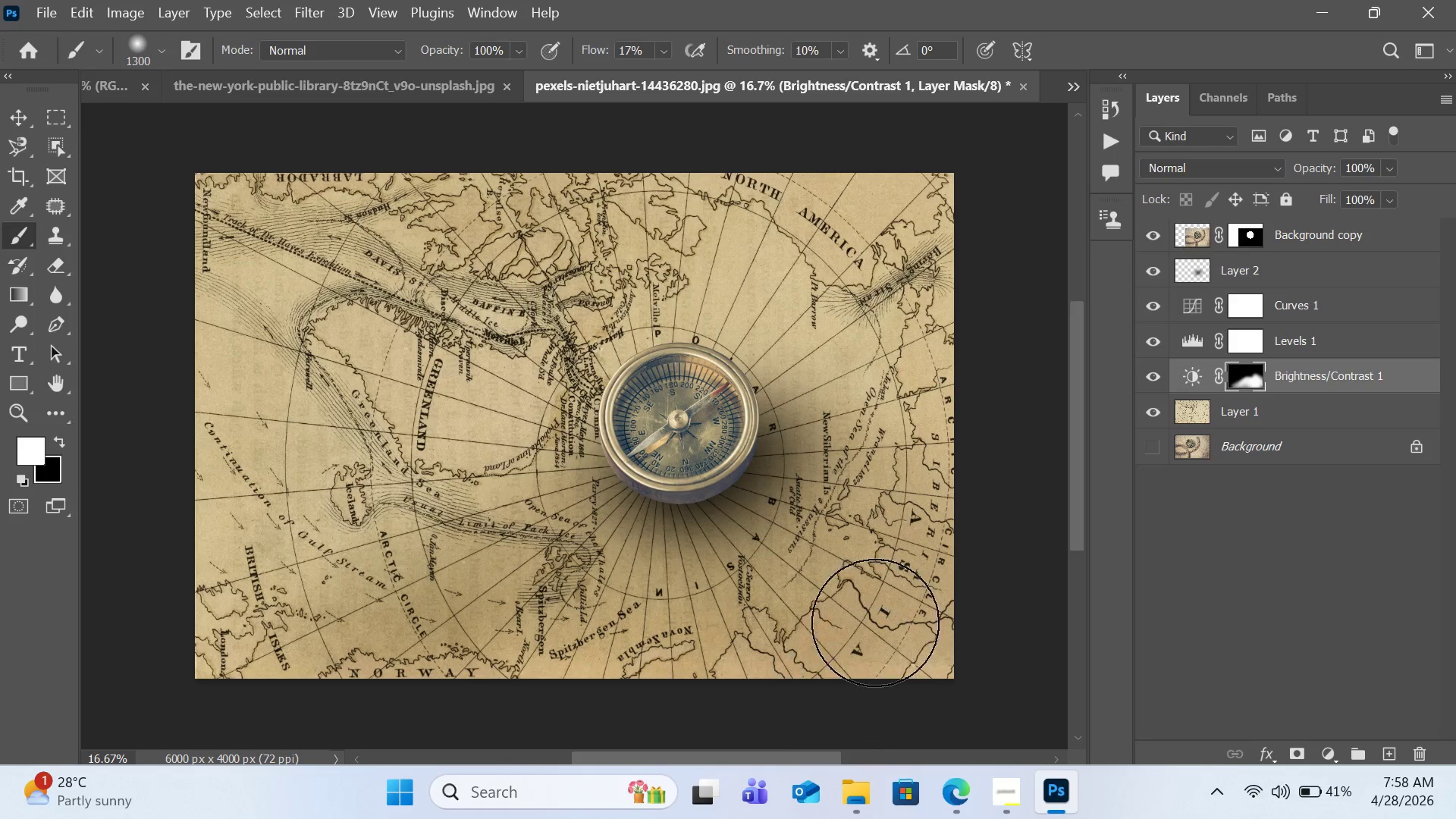 
left_click_drag(start_coordinate=[885, 607], to_coordinate=[865, 727])
 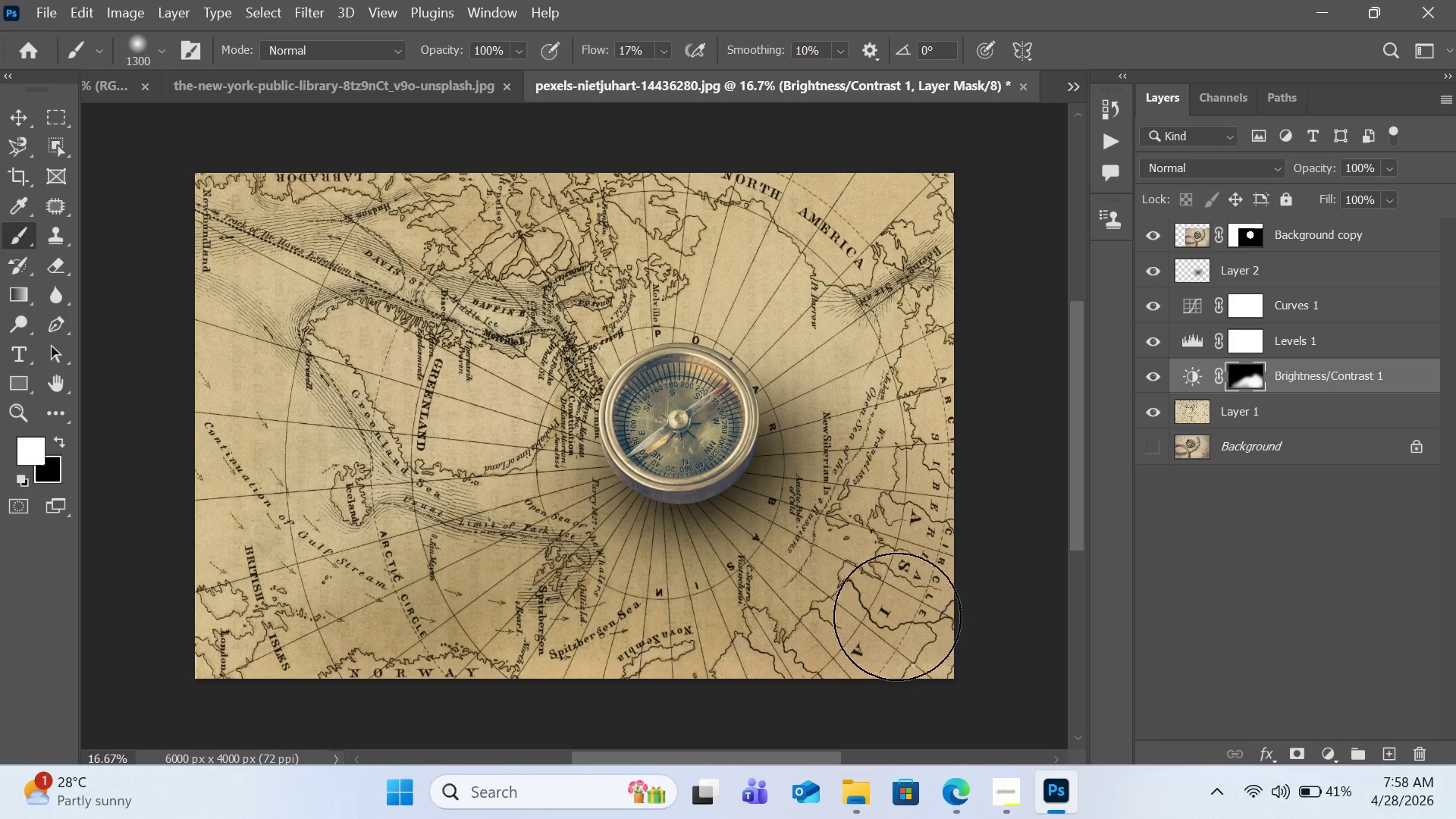 
left_click_drag(start_coordinate=[898, 622], to_coordinate=[840, 758])
 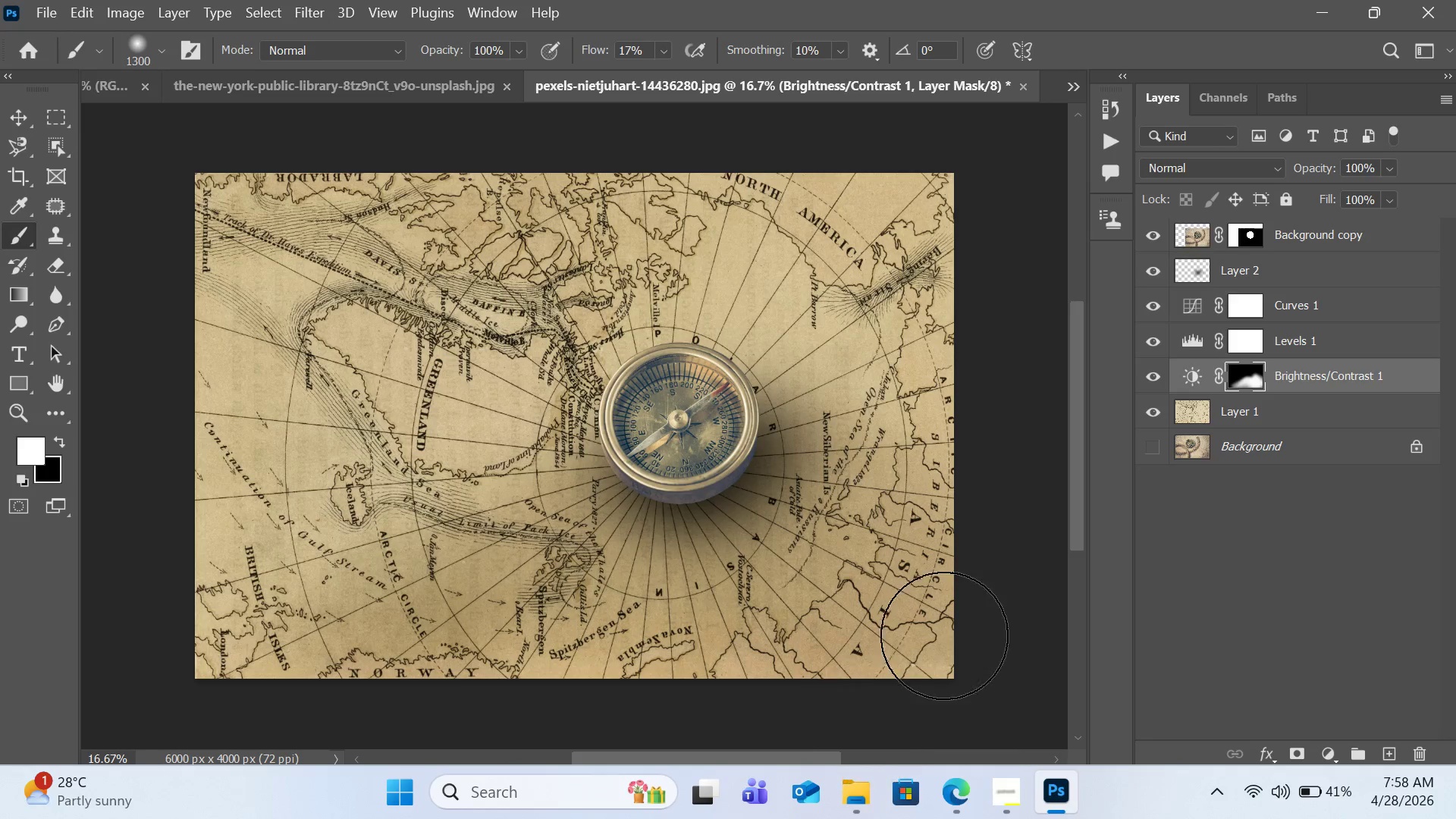 
left_click_drag(start_coordinate=[950, 632], to_coordinate=[968, 722])
 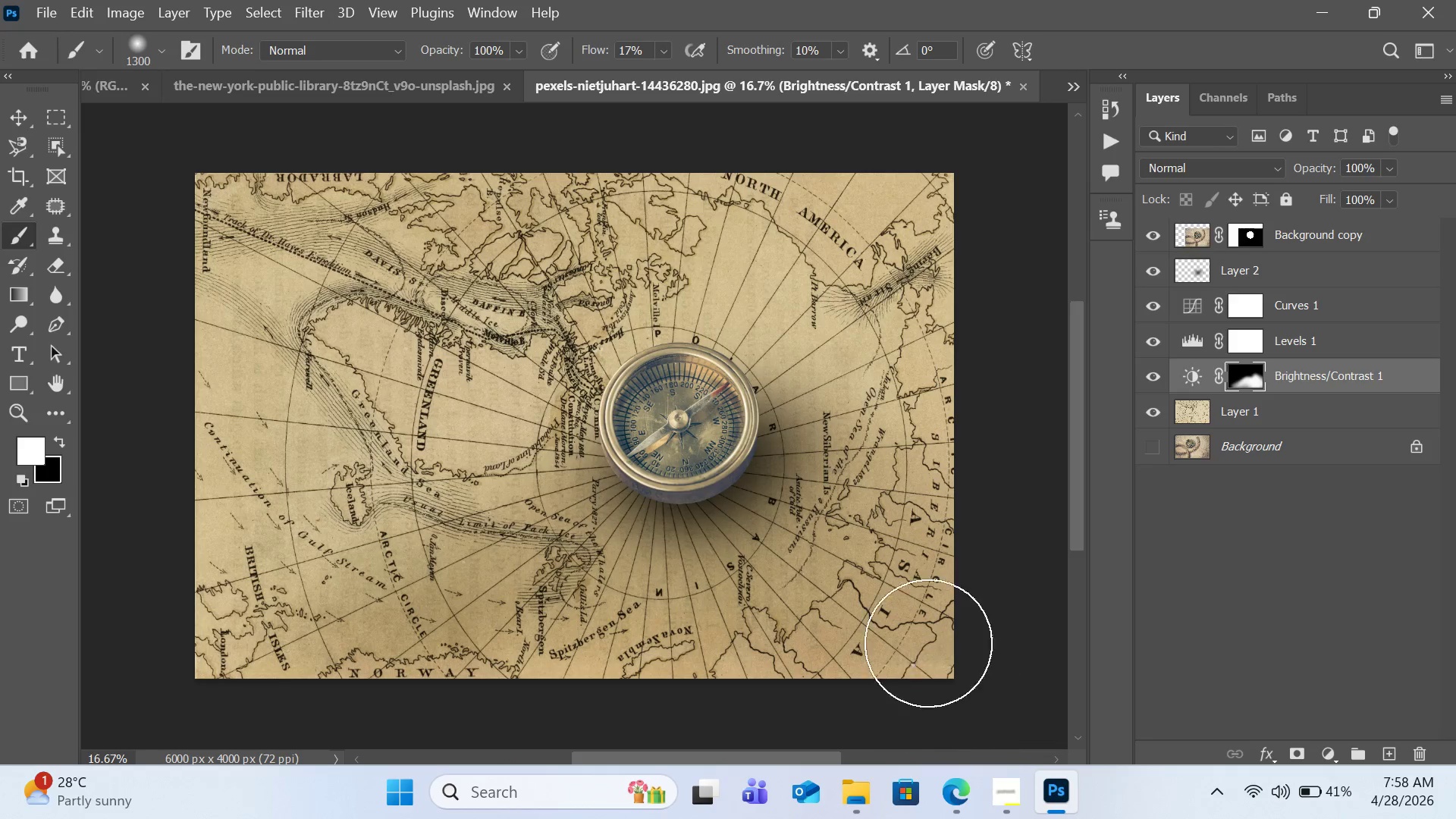 
left_click_drag(start_coordinate=[927, 629], to_coordinate=[919, 721])
 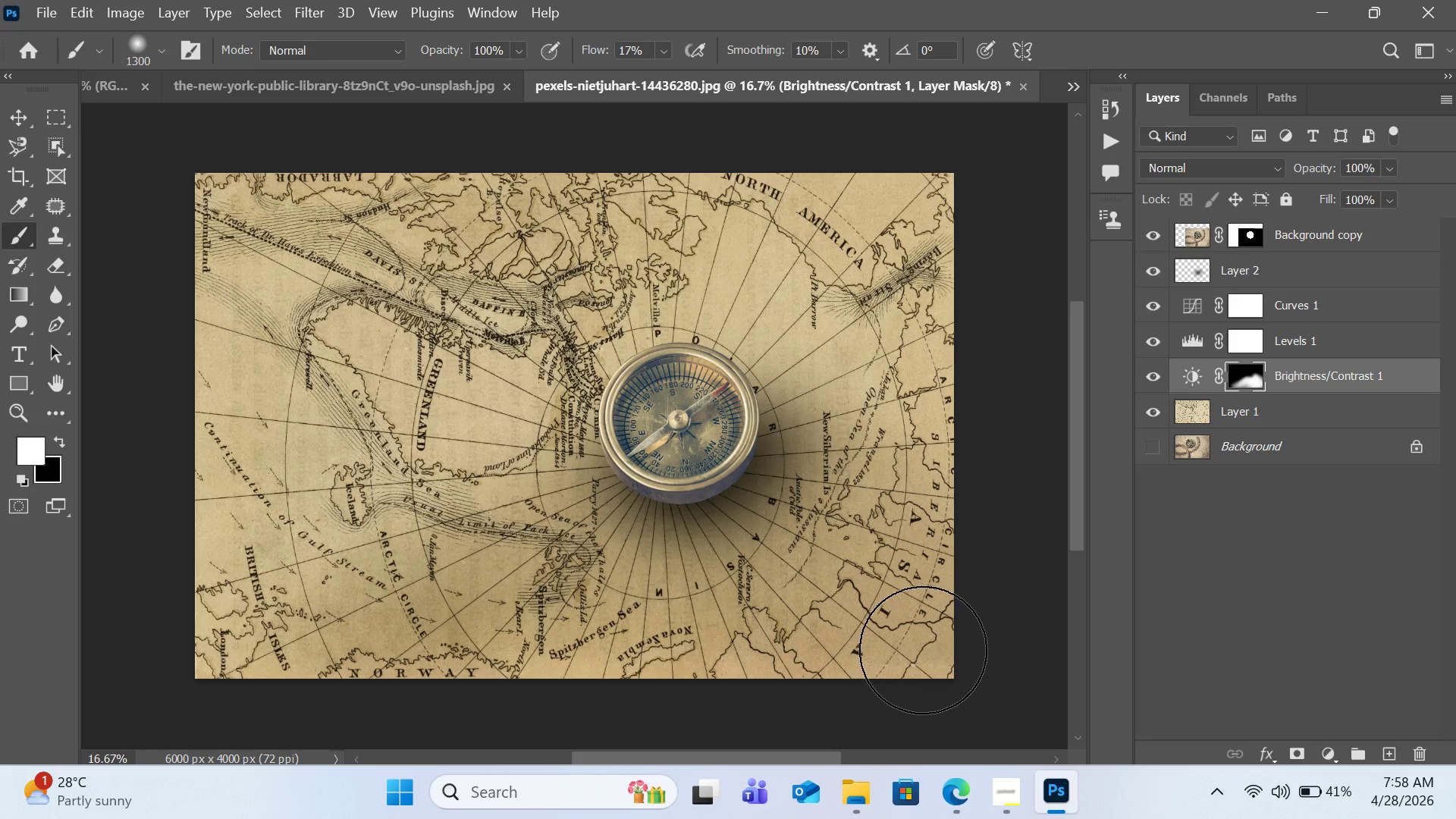 
left_click_drag(start_coordinate=[923, 651], to_coordinate=[923, 741])
 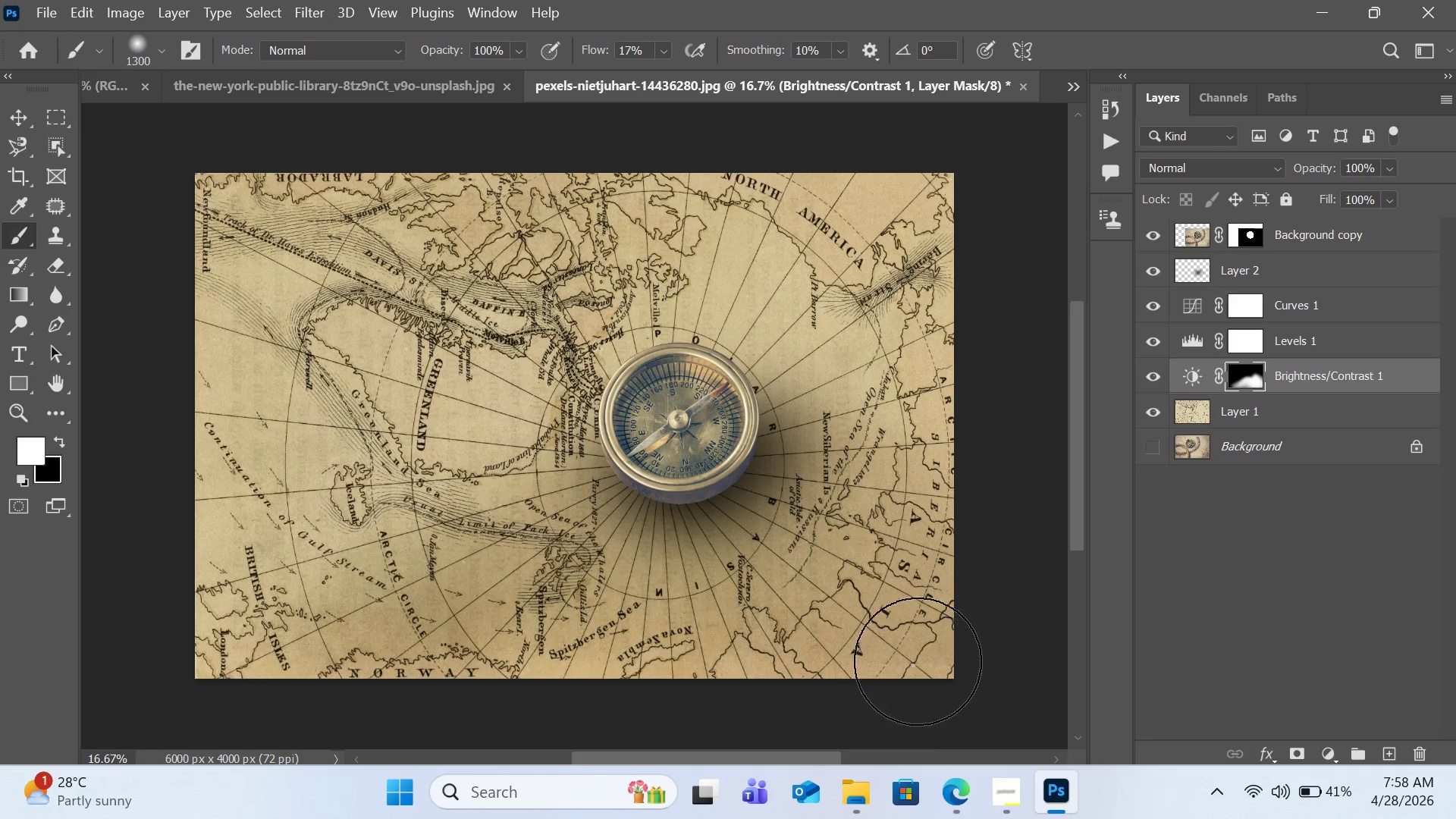 
left_click_drag(start_coordinate=[898, 667], to_coordinate=[734, 761])
 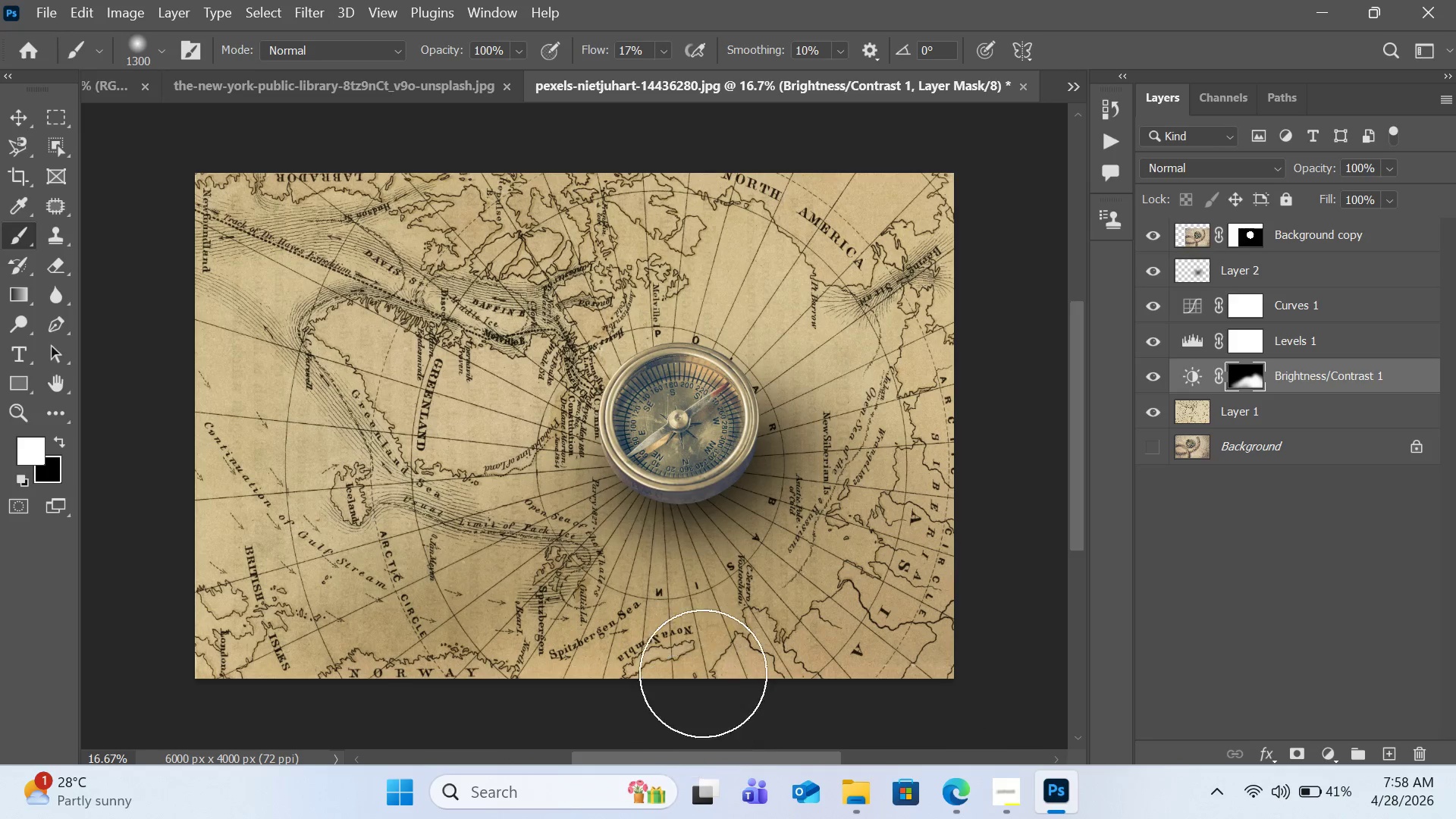 
left_click_drag(start_coordinate=[720, 668], to_coordinate=[625, 776])
 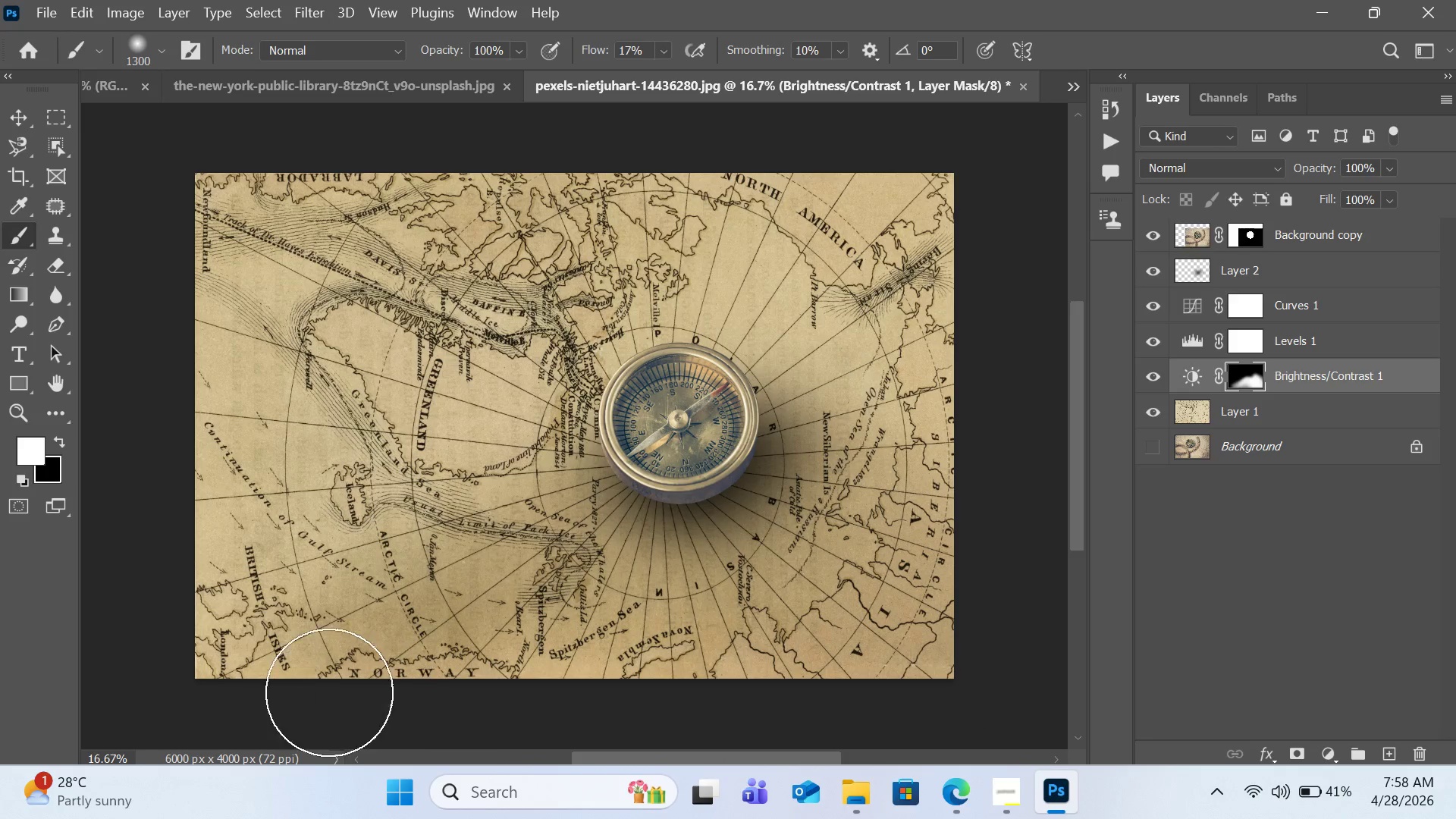 
left_click_drag(start_coordinate=[285, 673], to_coordinate=[194, 688])
 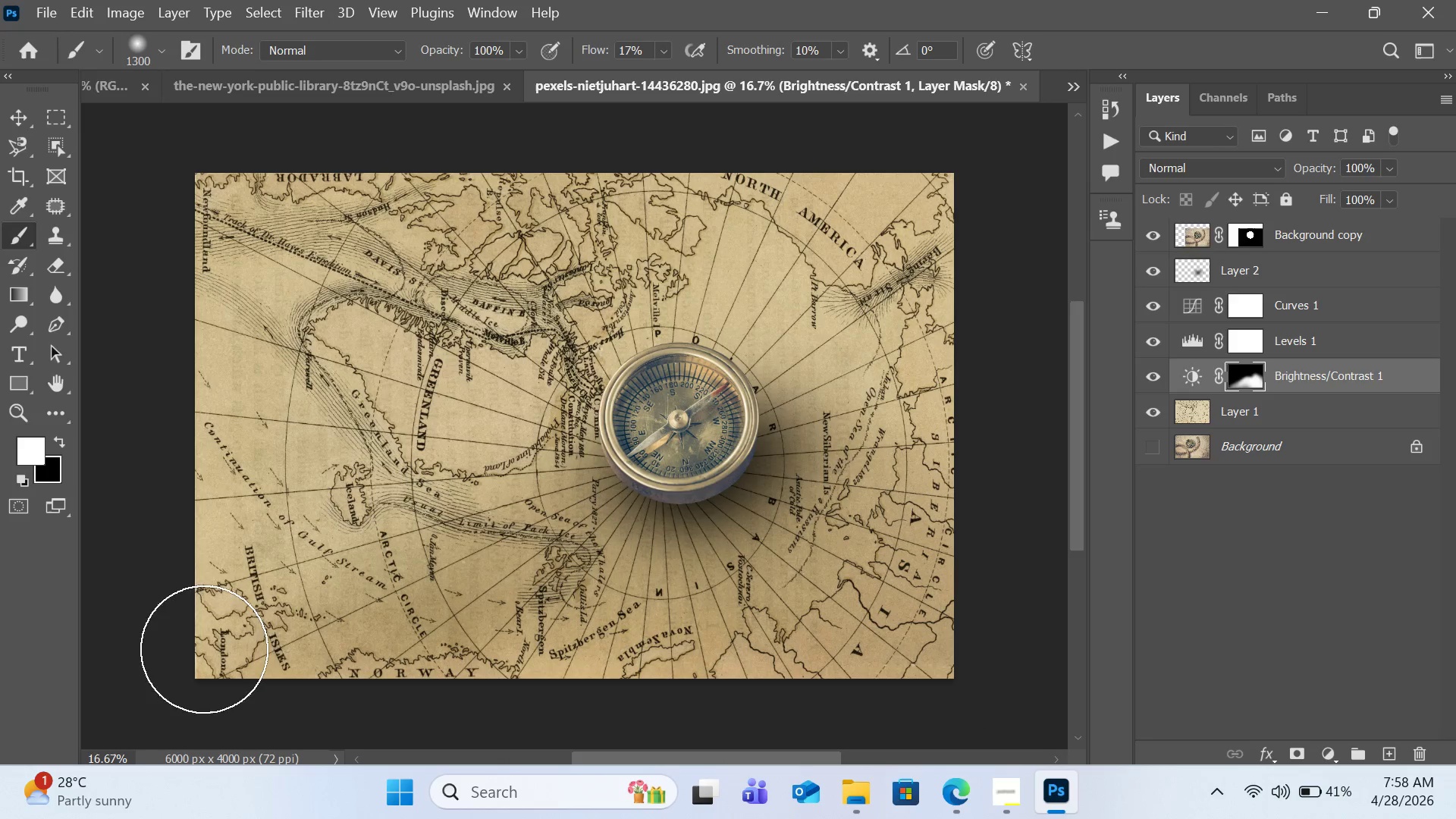 
left_click_drag(start_coordinate=[222, 641], to_coordinate=[178, 723])
 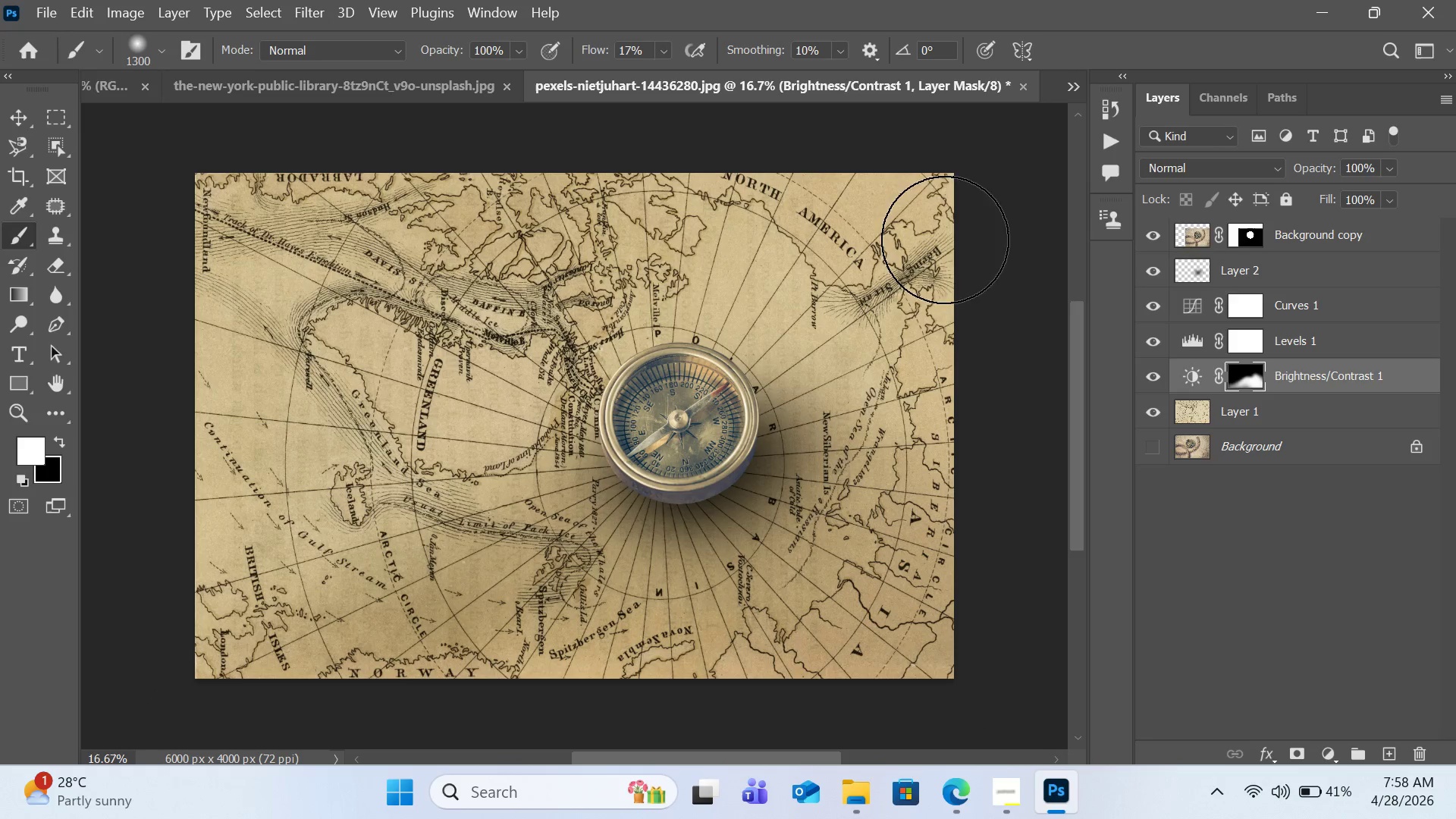 
left_click_drag(start_coordinate=[934, 190], to_coordinate=[996, 246])
 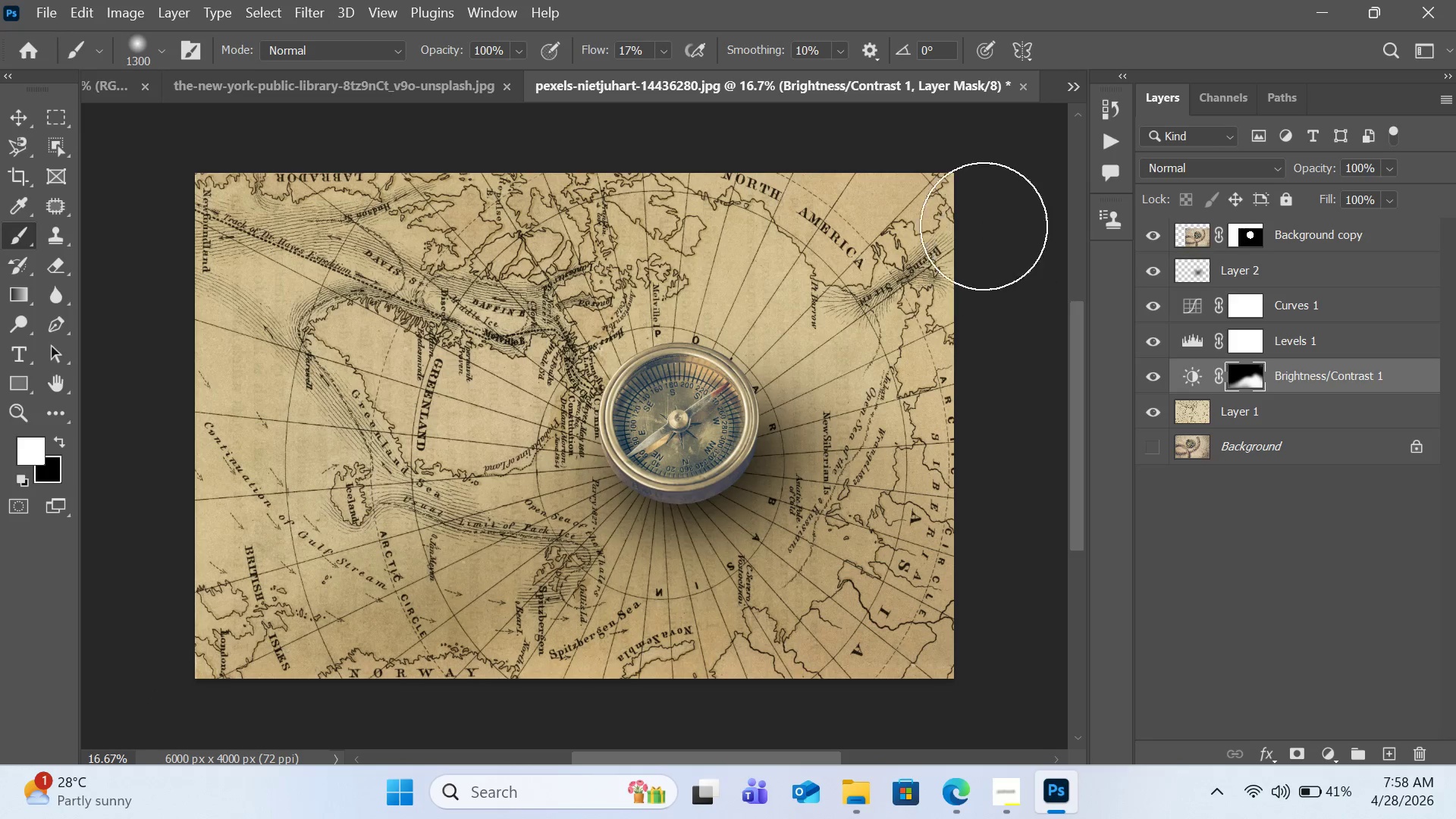 
left_click_drag(start_coordinate=[996, 243], to_coordinate=[1065, 451])
 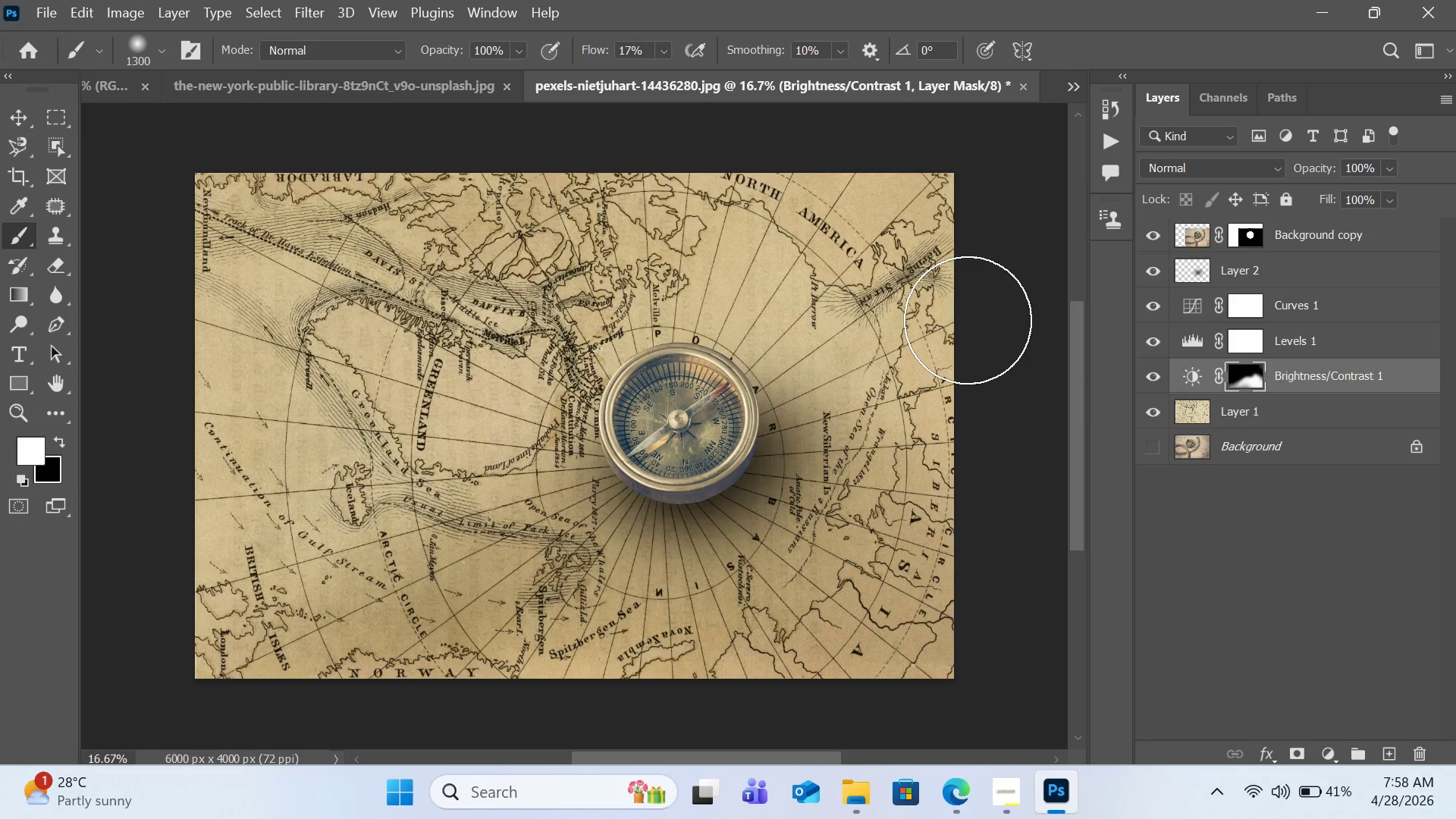 
left_click_drag(start_coordinate=[973, 328], to_coordinate=[1031, 519])
 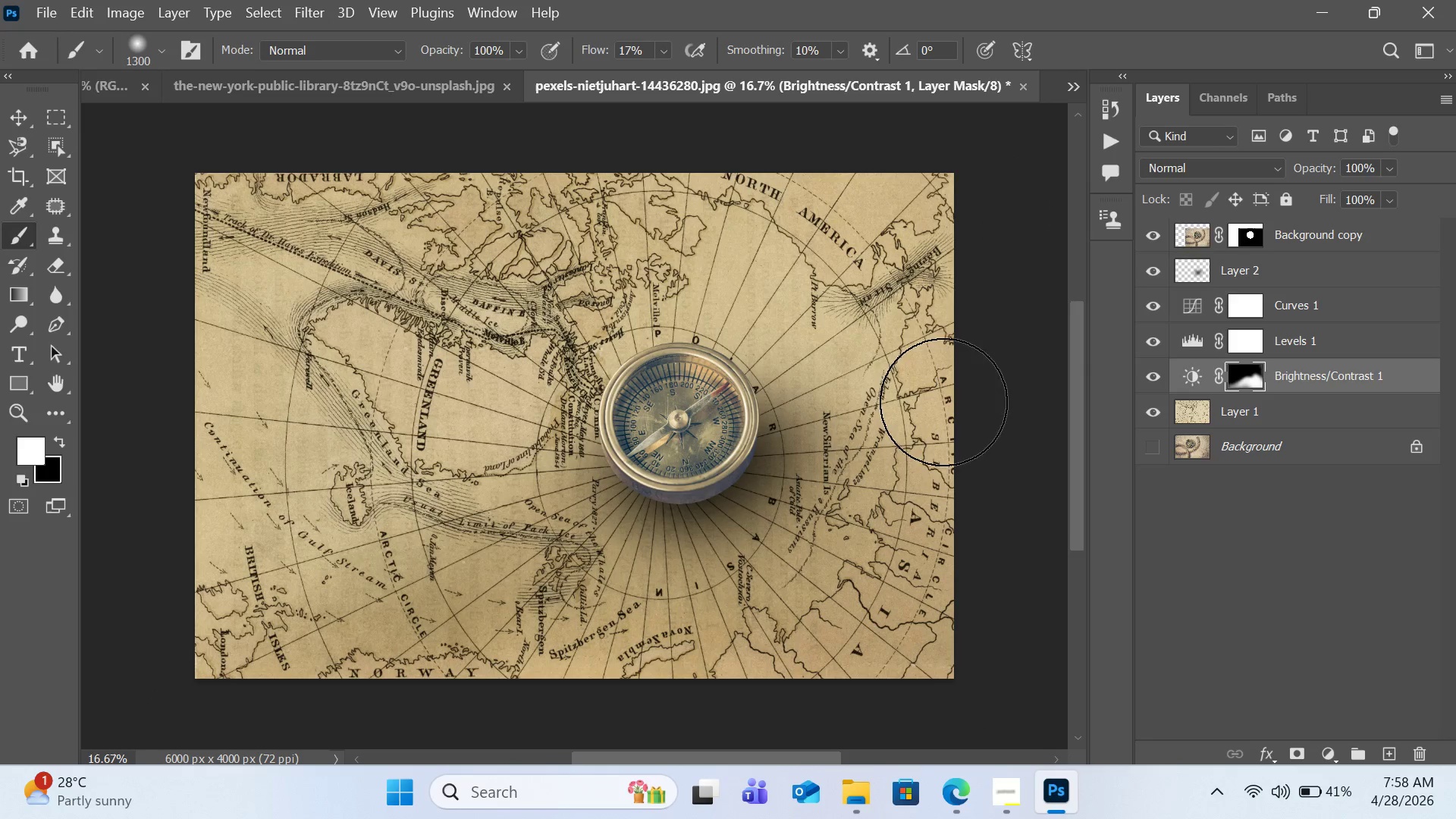 
left_click_drag(start_coordinate=[947, 401], to_coordinate=[1047, 629])
 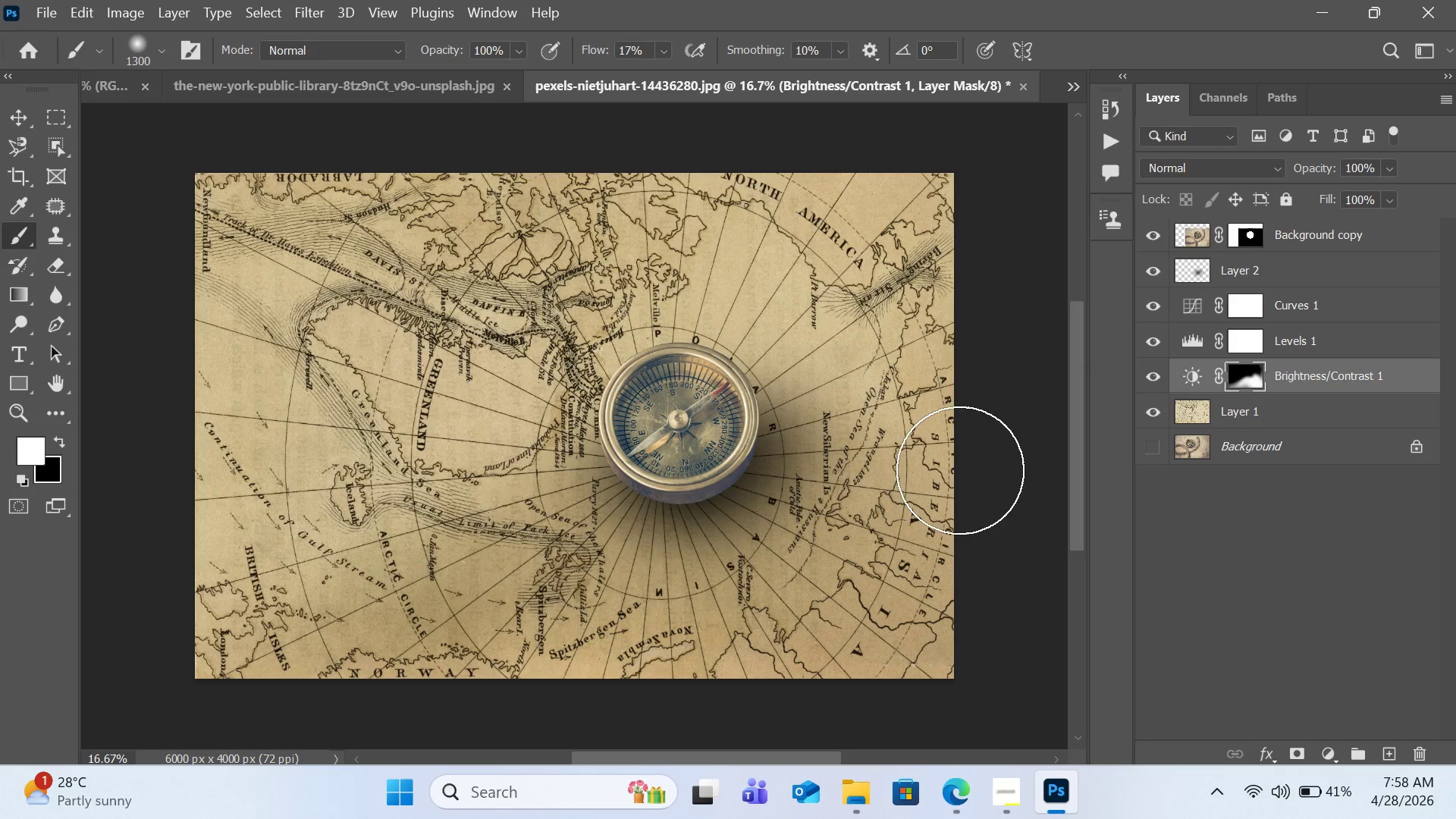 
left_click_drag(start_coordinate=[966, 504], to_coordinate=[994, 683])
 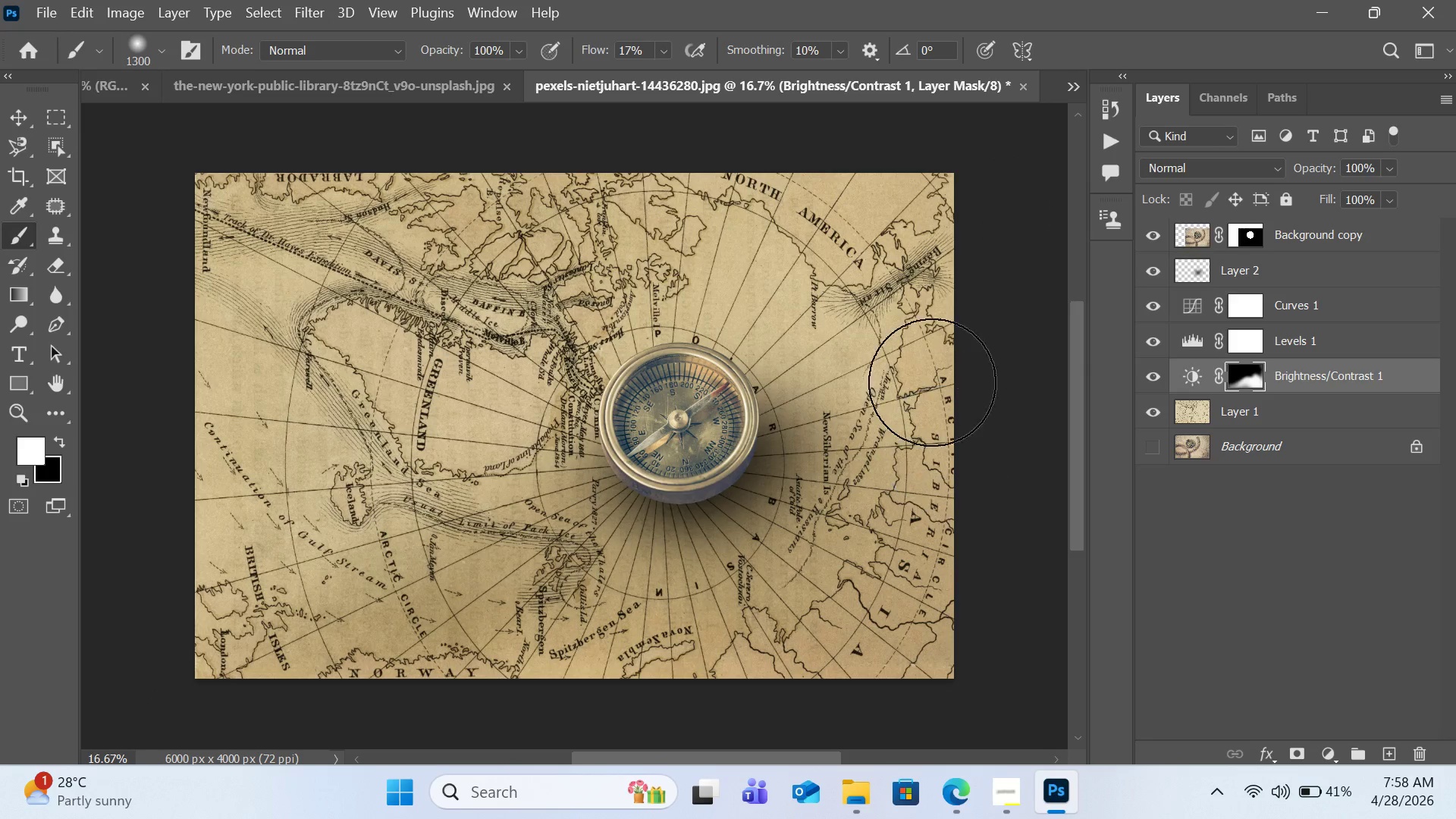 
left_click_drag(start_coordinate=[909, 362], to_coordinate=[928, 678])
 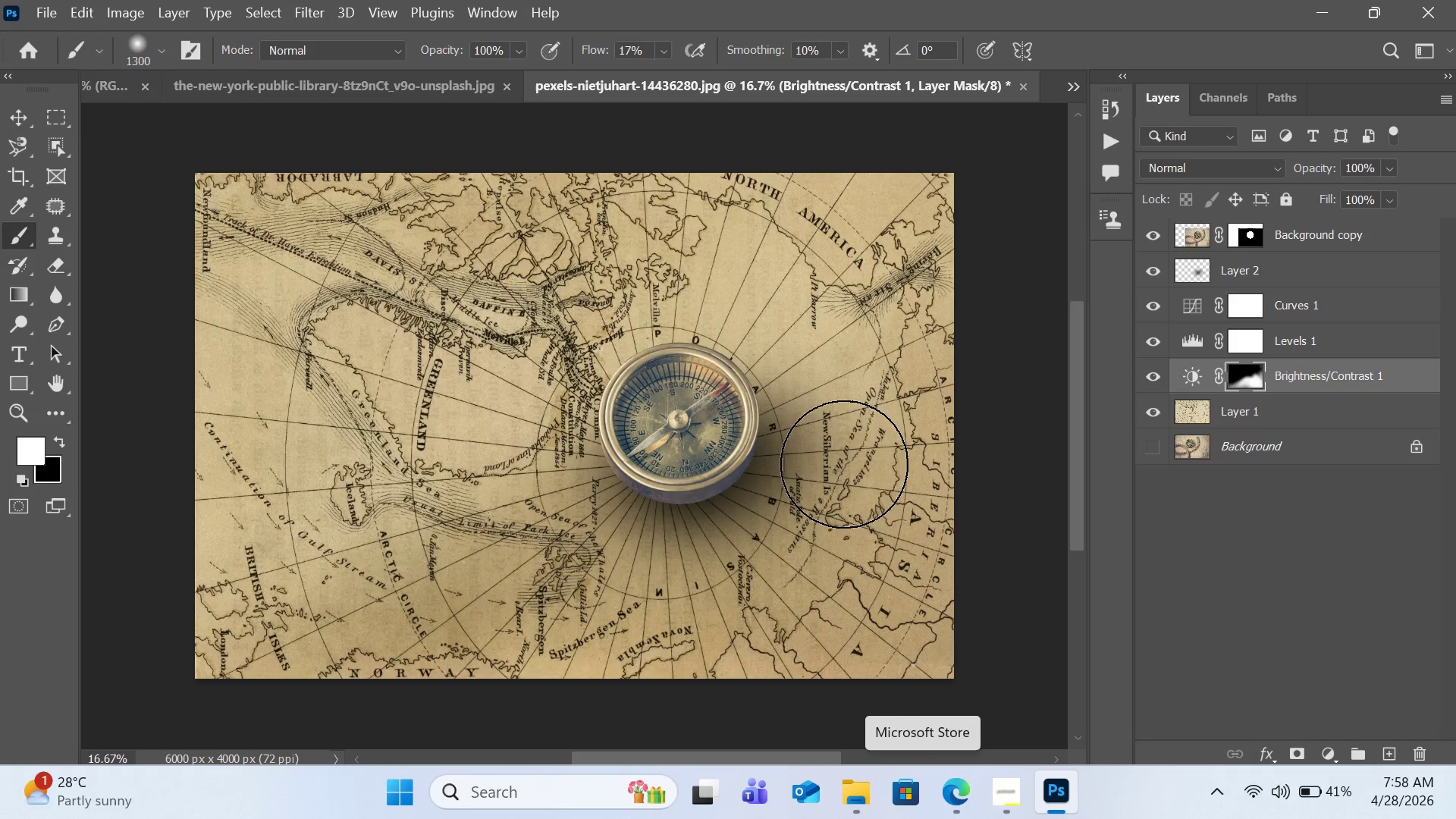 
left_click_drag(start_coordinate=[871, 337], to_coordinate=[849, 614])
 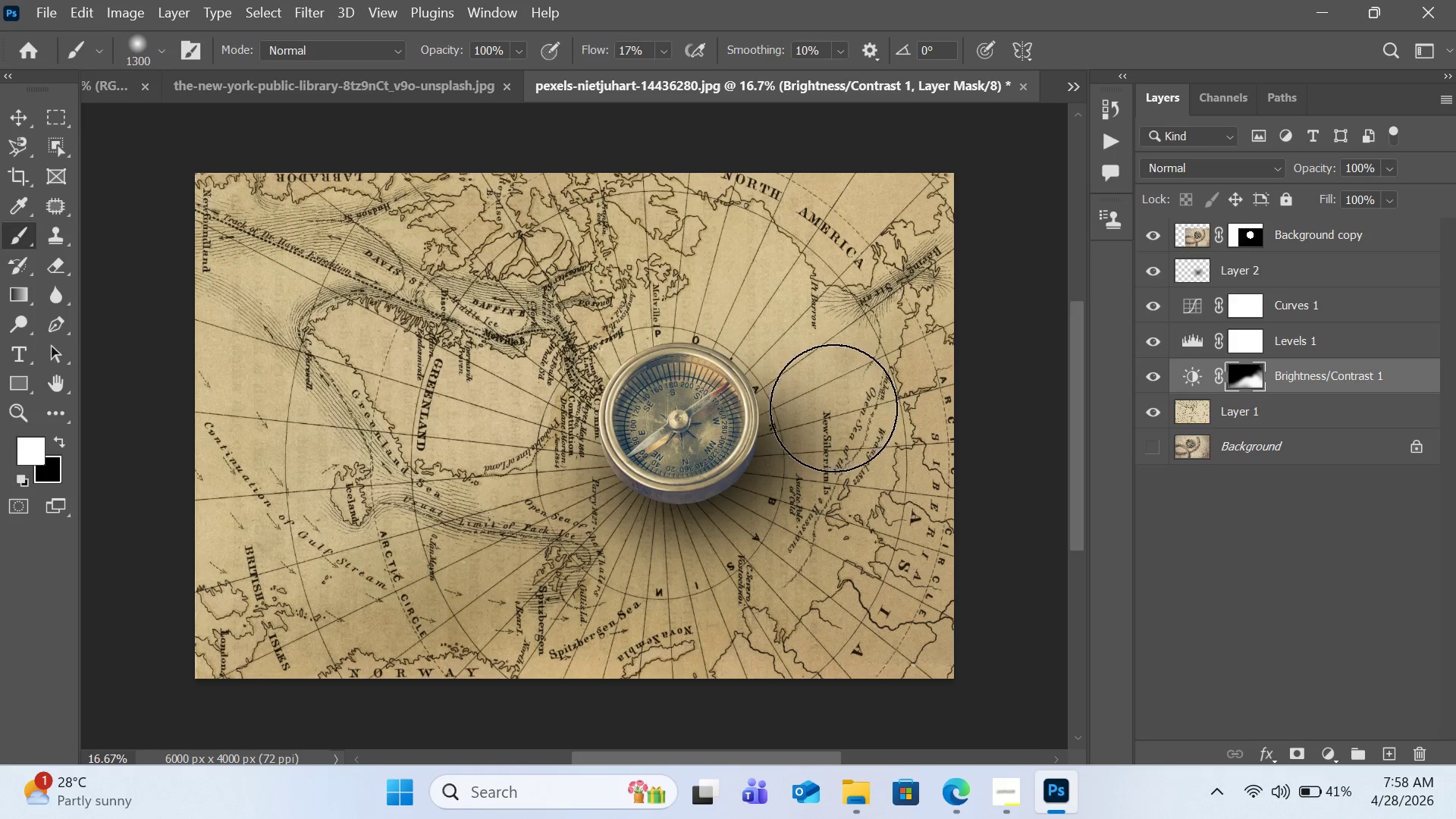 
left_click_drag(start_coordinate=[839, 431], to_coordinate=[827, 662])
 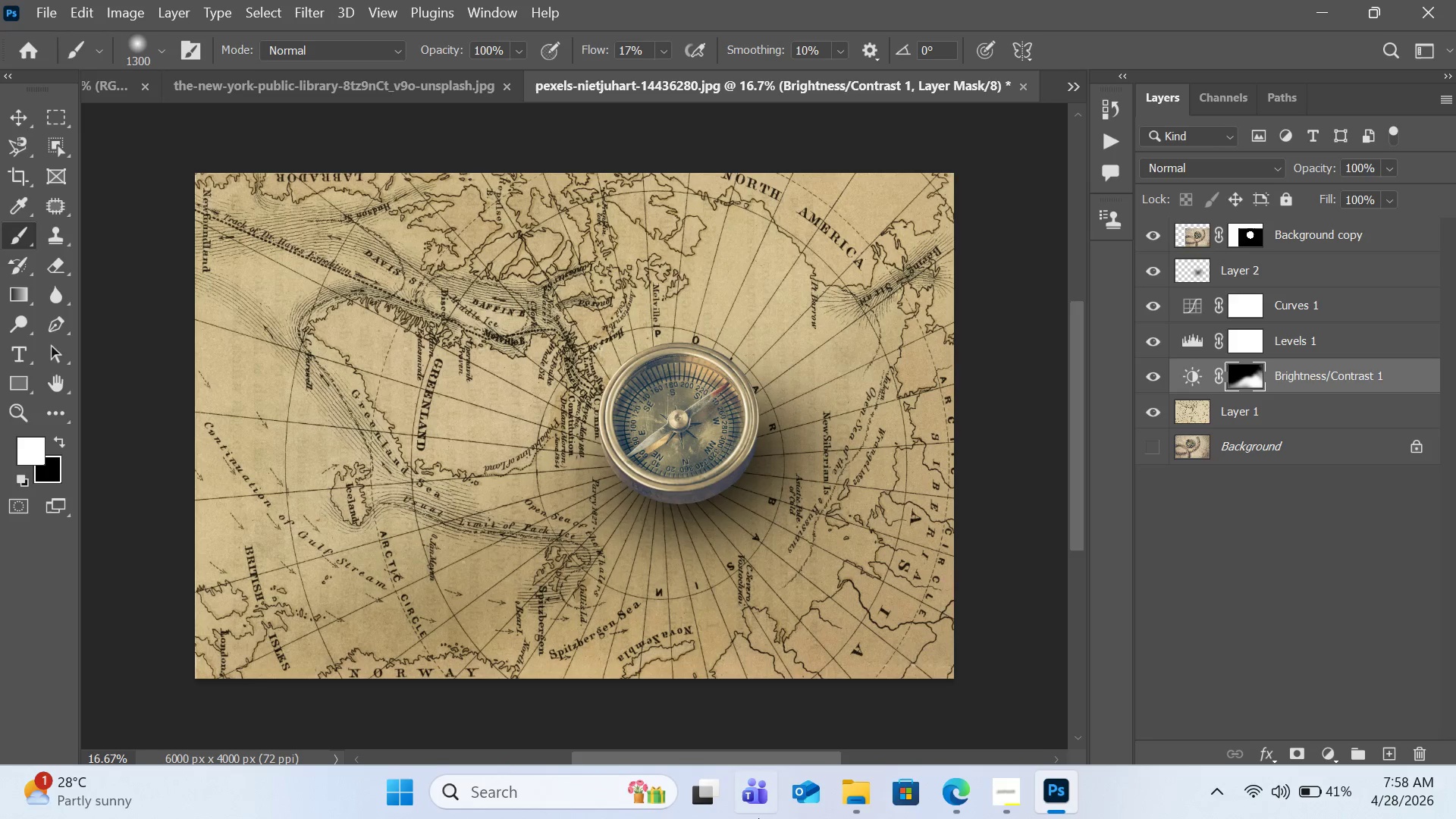 
mouse_move([764, 808])
 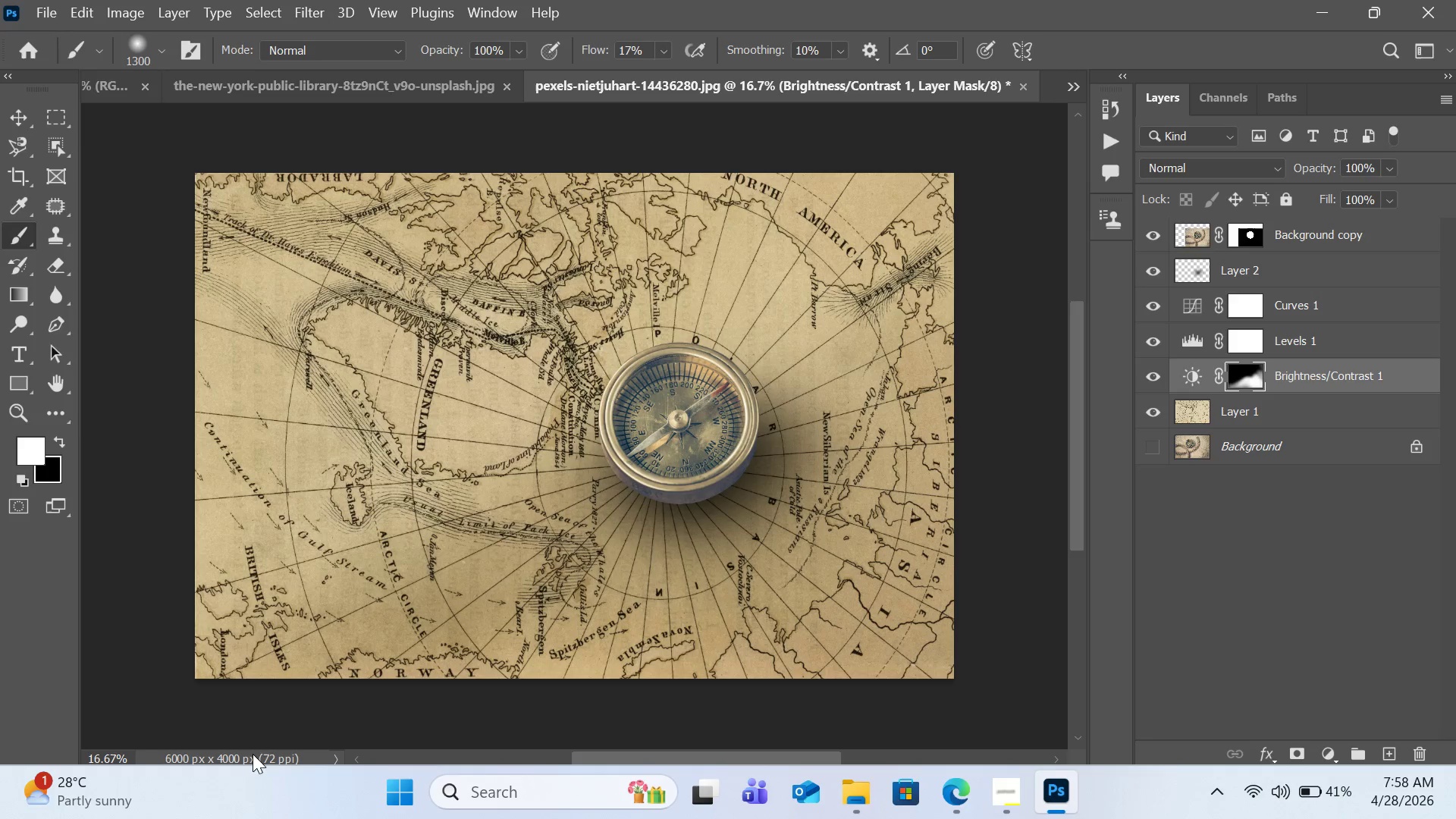 
wait(14.85)
 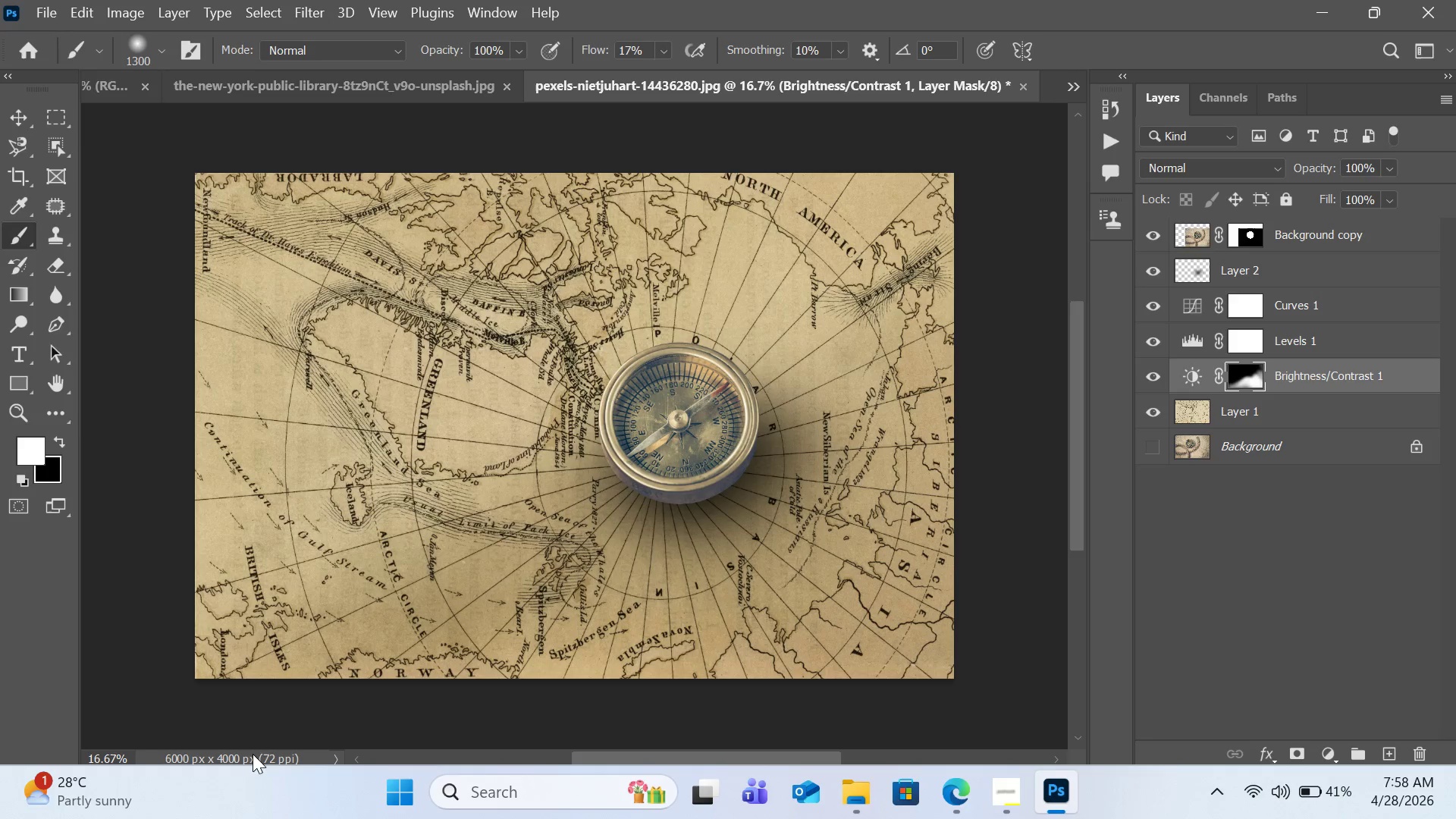 
left_click([1203, 234])
 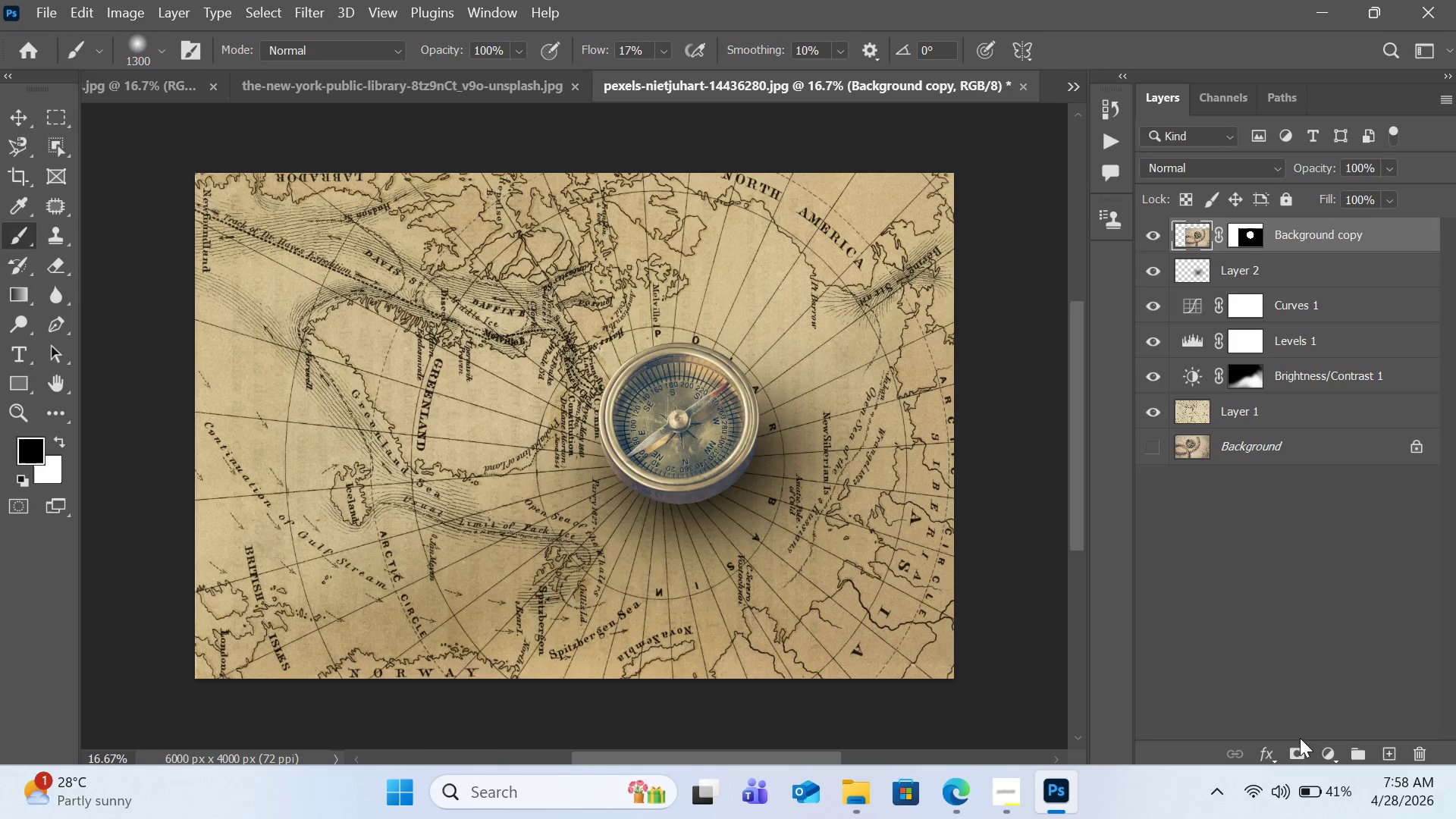 
left_click([1326, 752])
 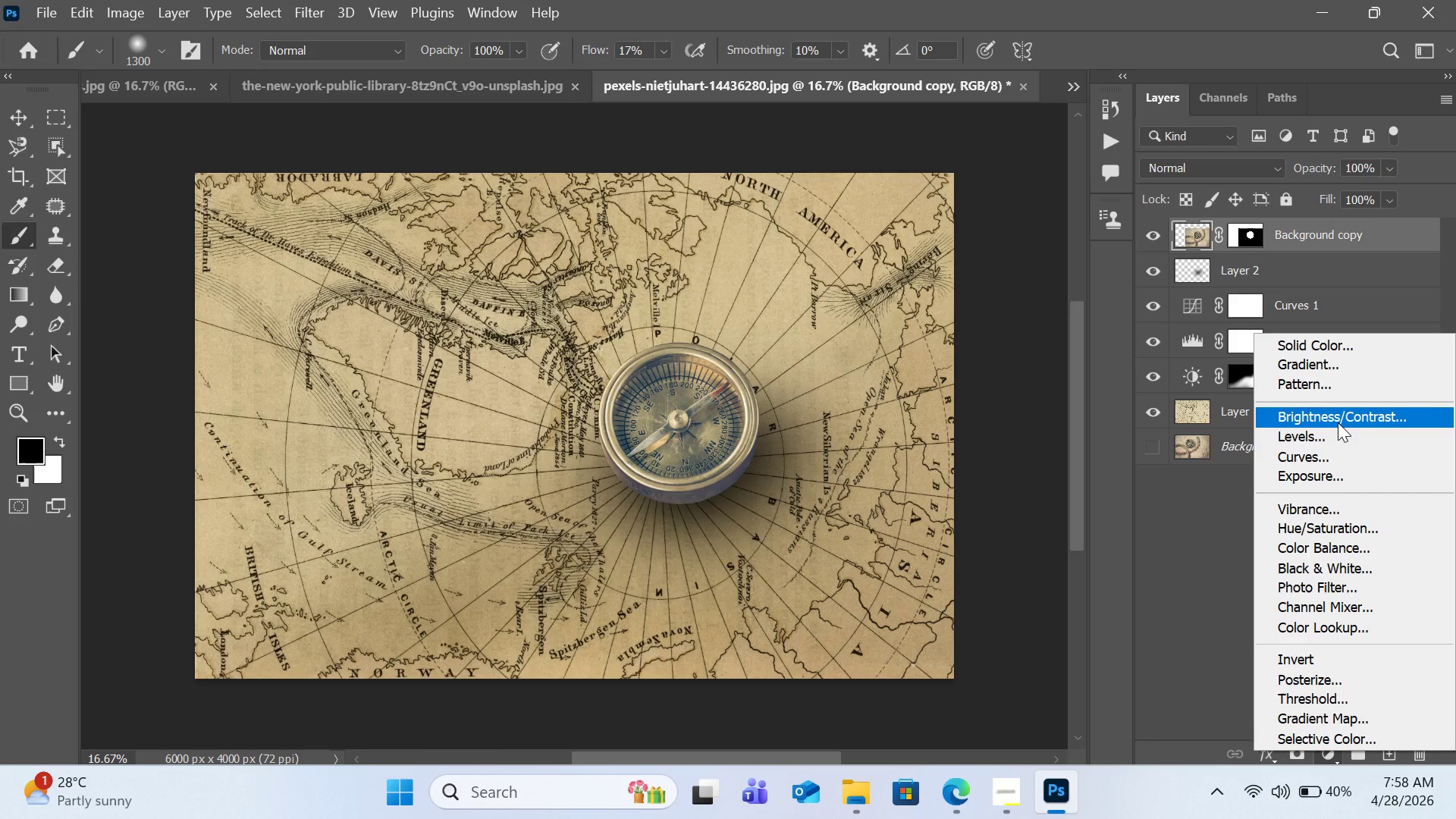 
left_click([1338, 422])
 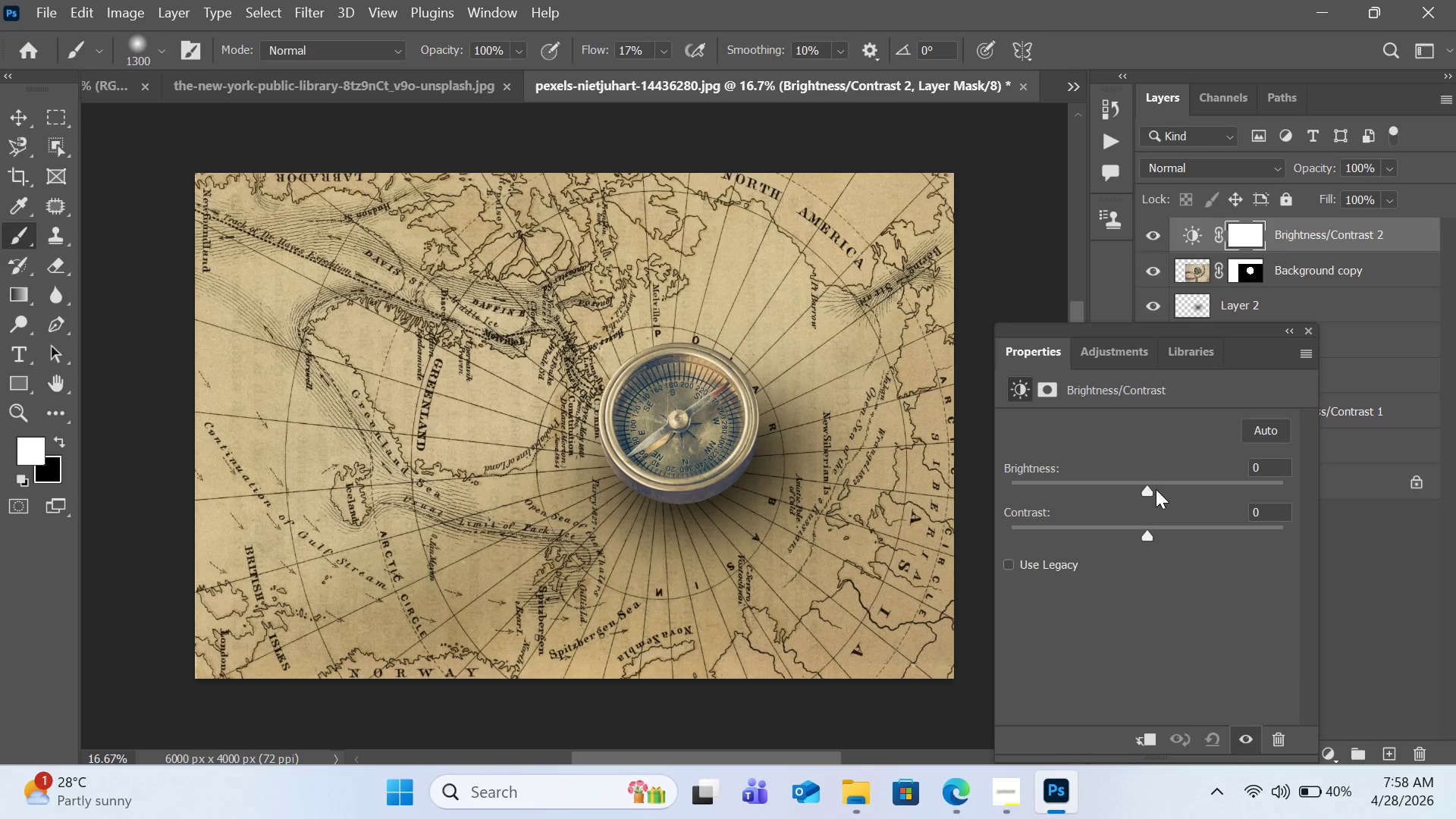 
left_click_drag(start_coordinate=[1150, 487], to_coordinate=[1146, 497])
 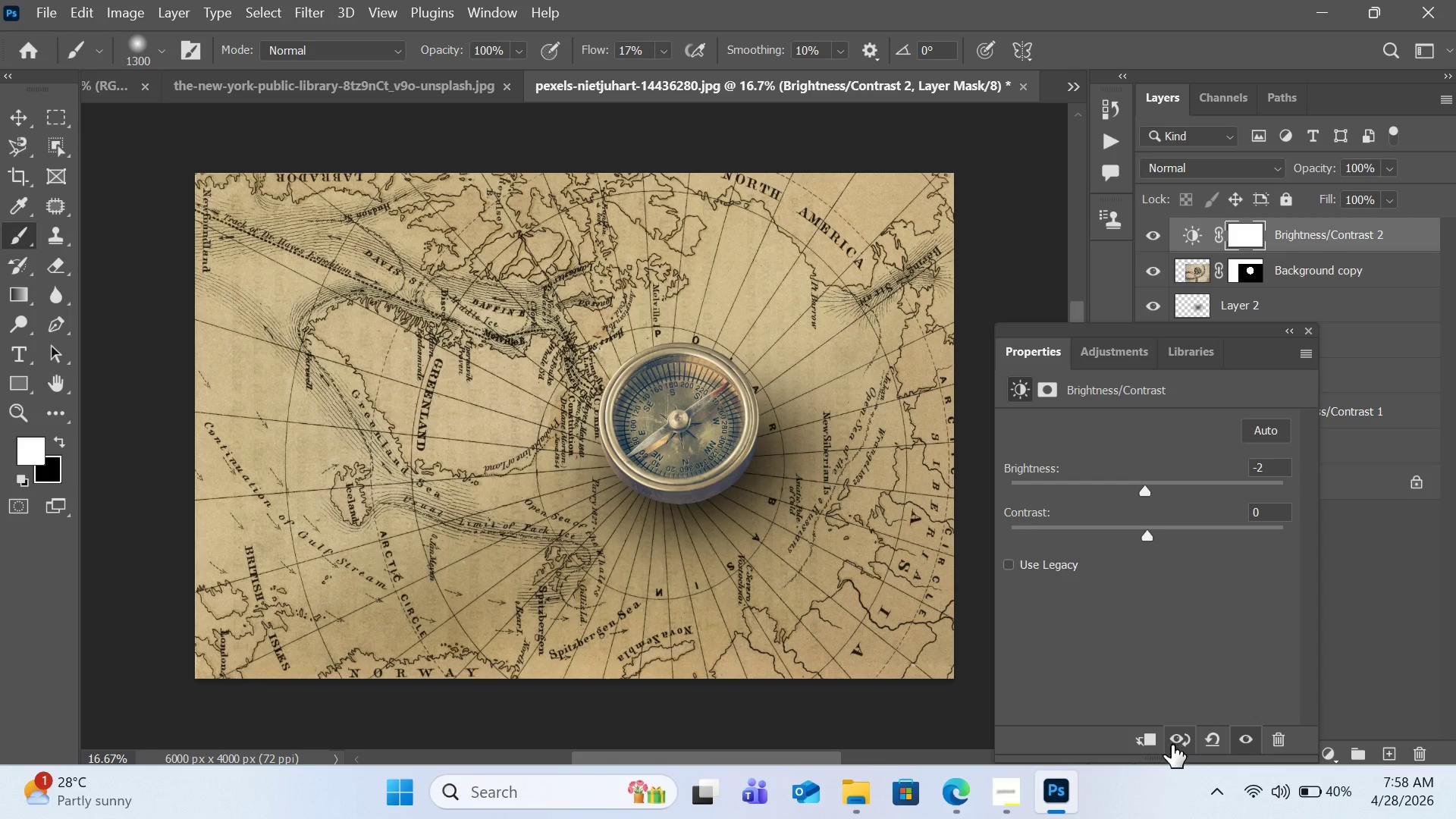 
left_click([1153, 745])
 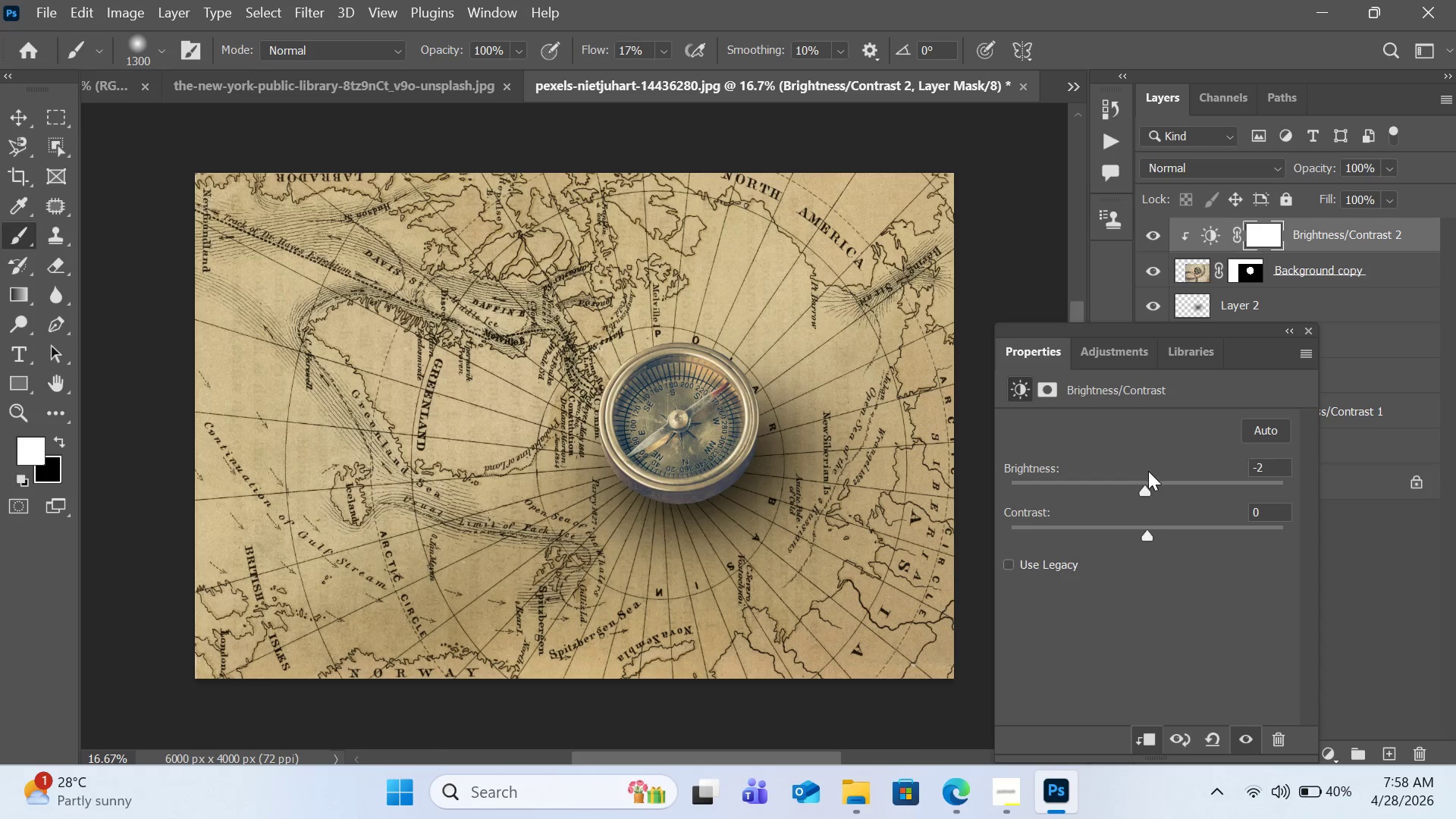 
left_click_drag(start_coordinate=[1143, 488], to_coordinate=[1052, 532])
 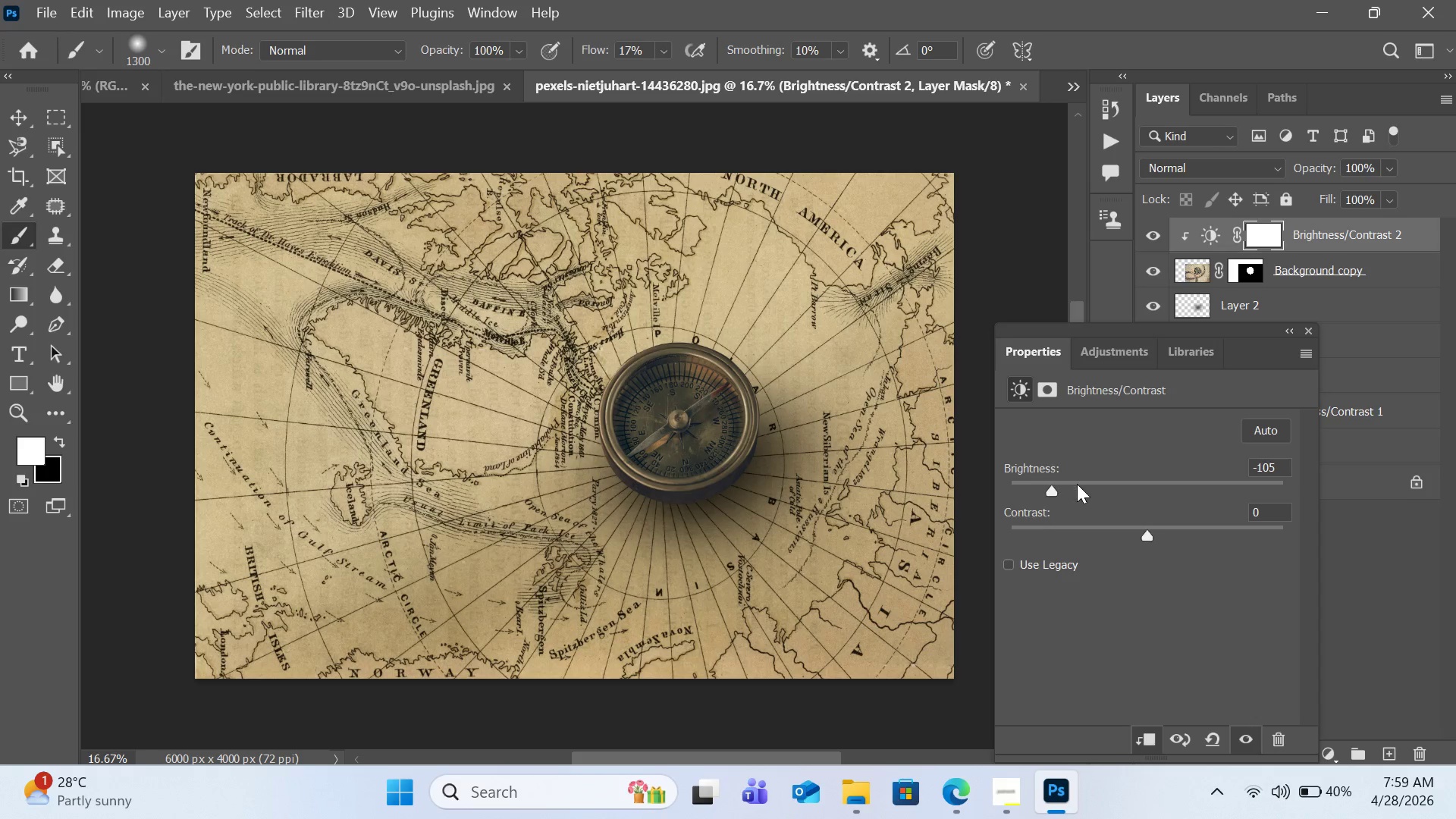 
left_click_drag(start_coordinate=[1146, 537], to_coordinate=[1201, 534])
 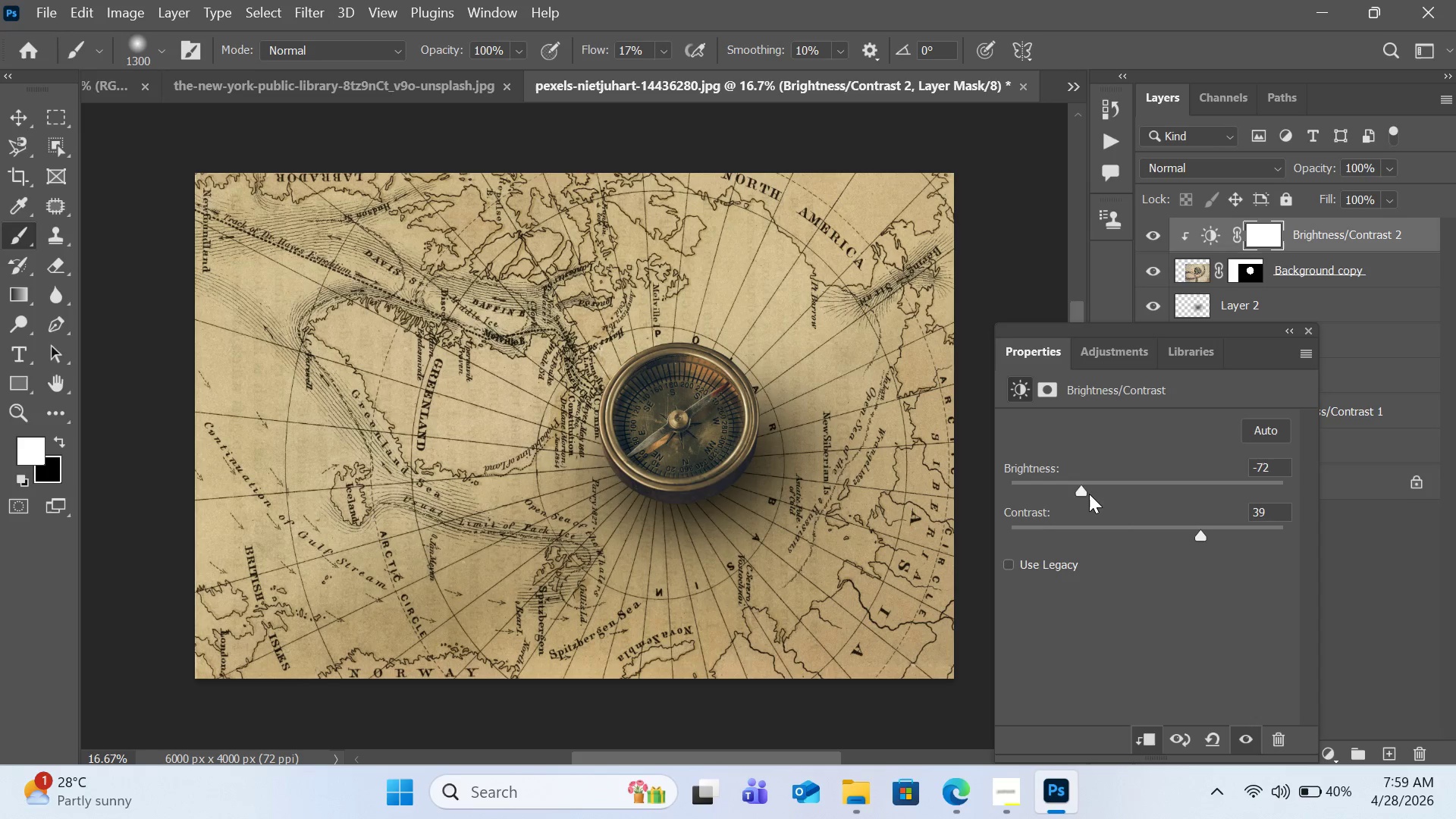 
left_click_drag(start_coordinate=[1083, 494], to_coordinate=[1087, 494])
 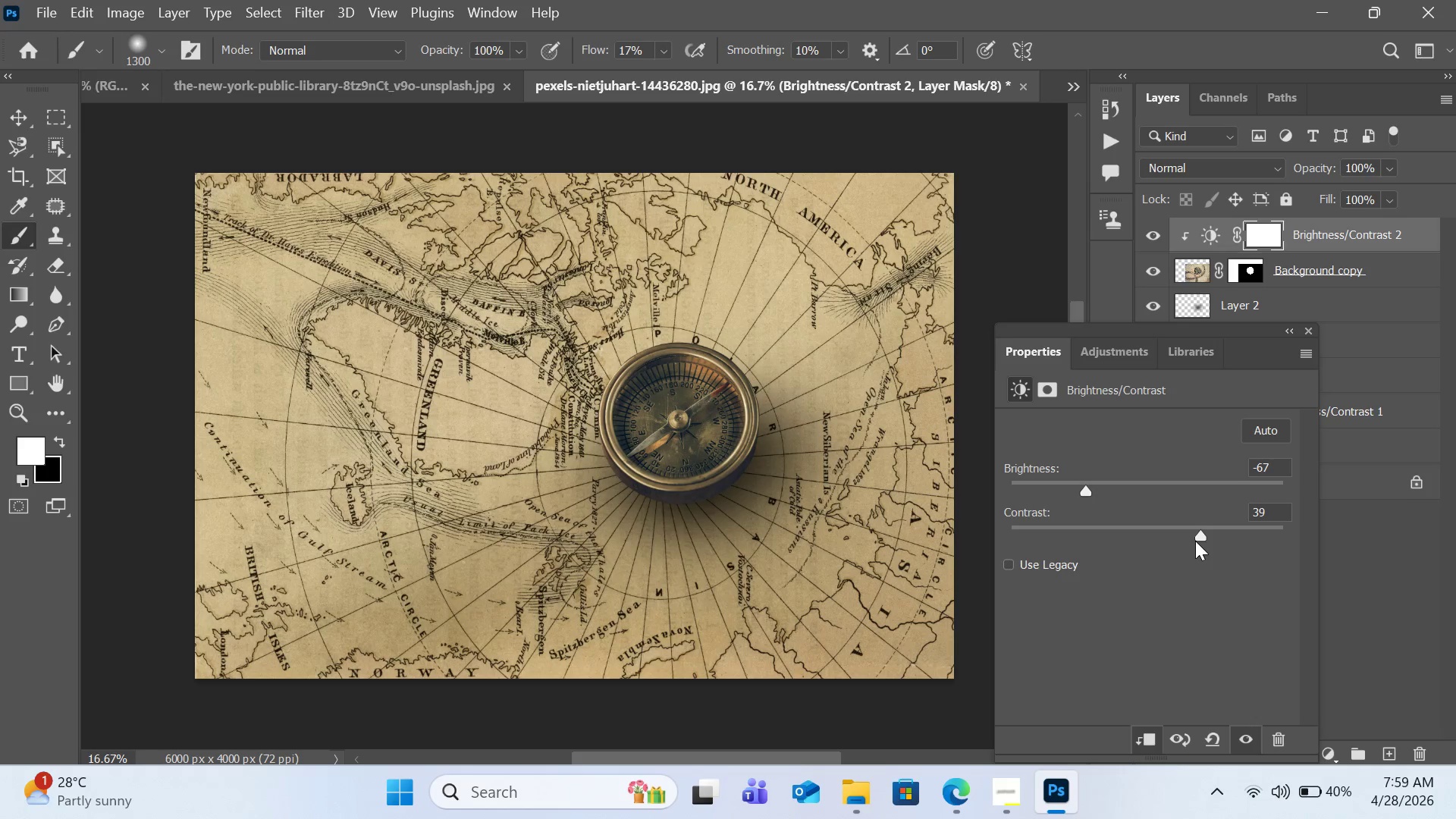 
left_click_drag(start_coordinate=[1197, 536], to_coordinate=[1199, 540])
 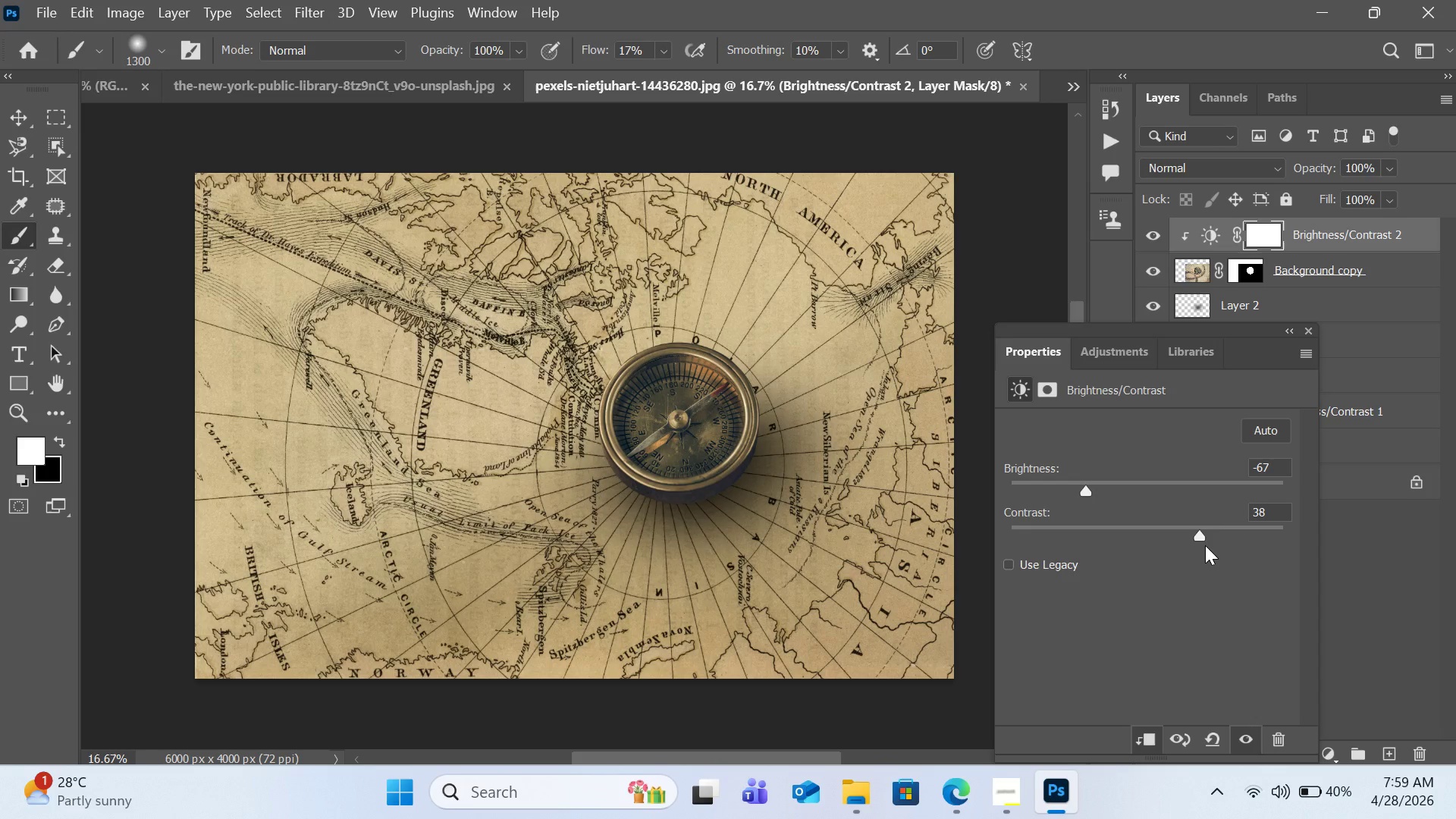 
wait(6.31)
 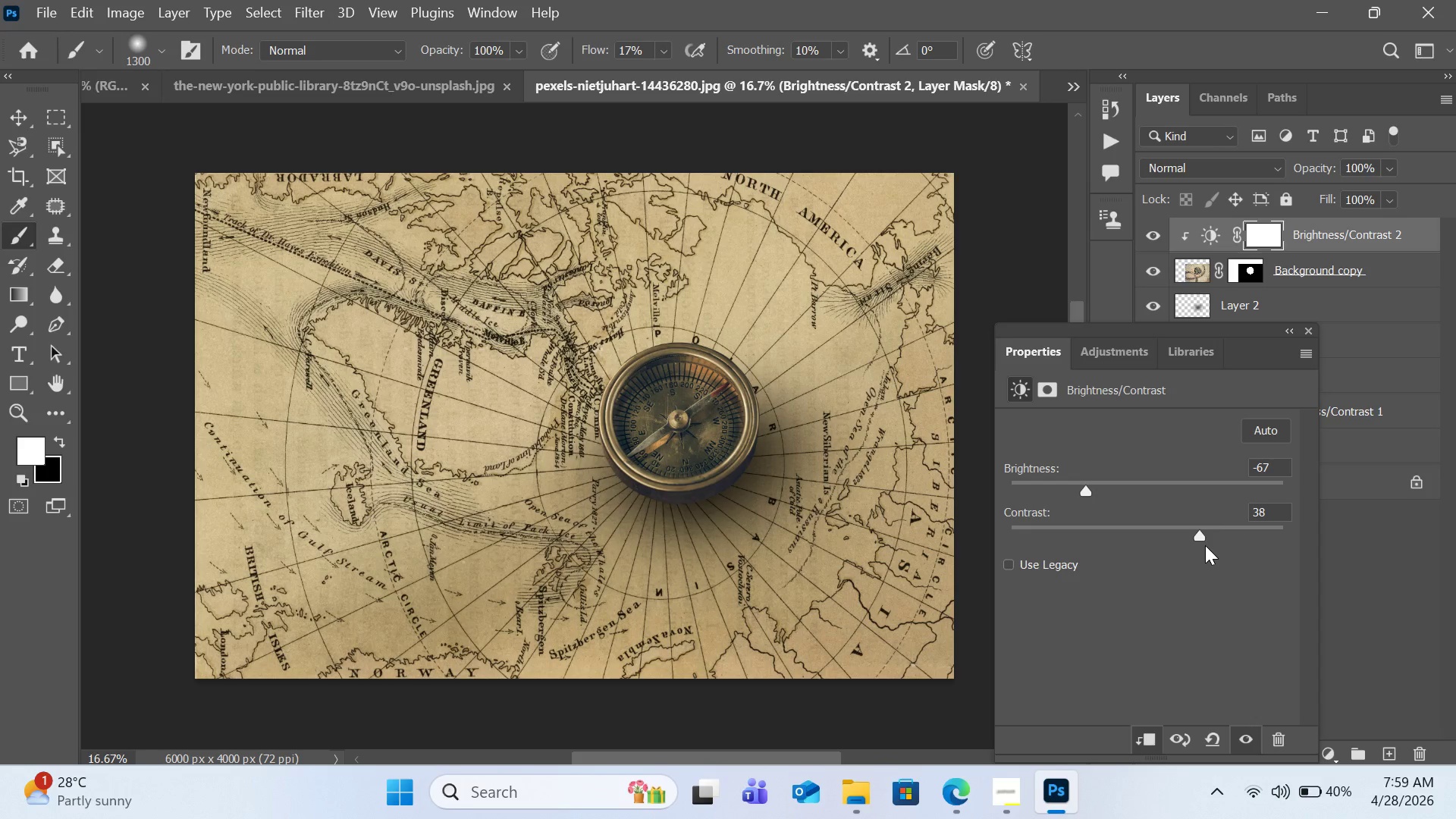 
left_click([1429, 585])
 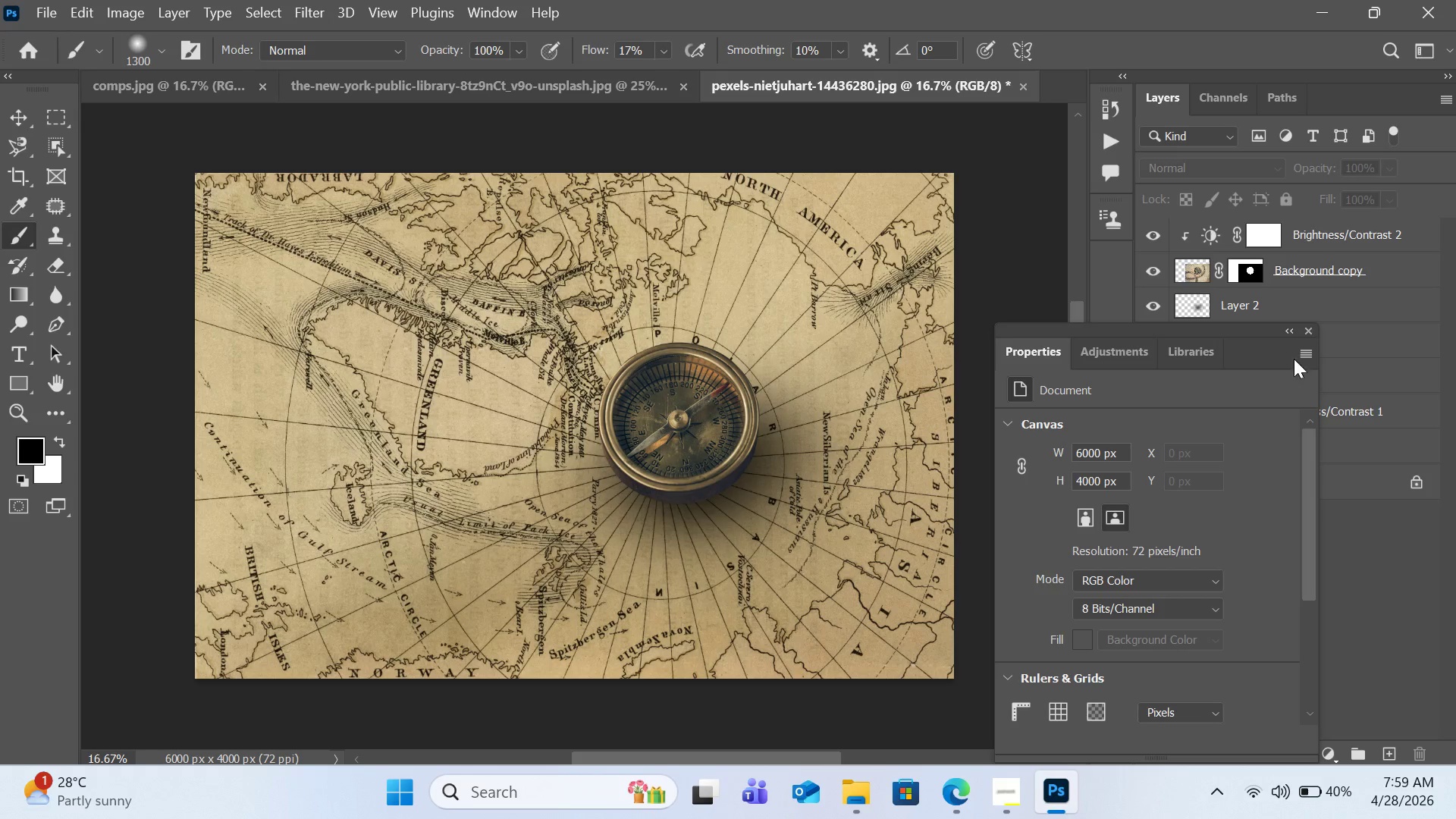 
left_click([1305, 331])
 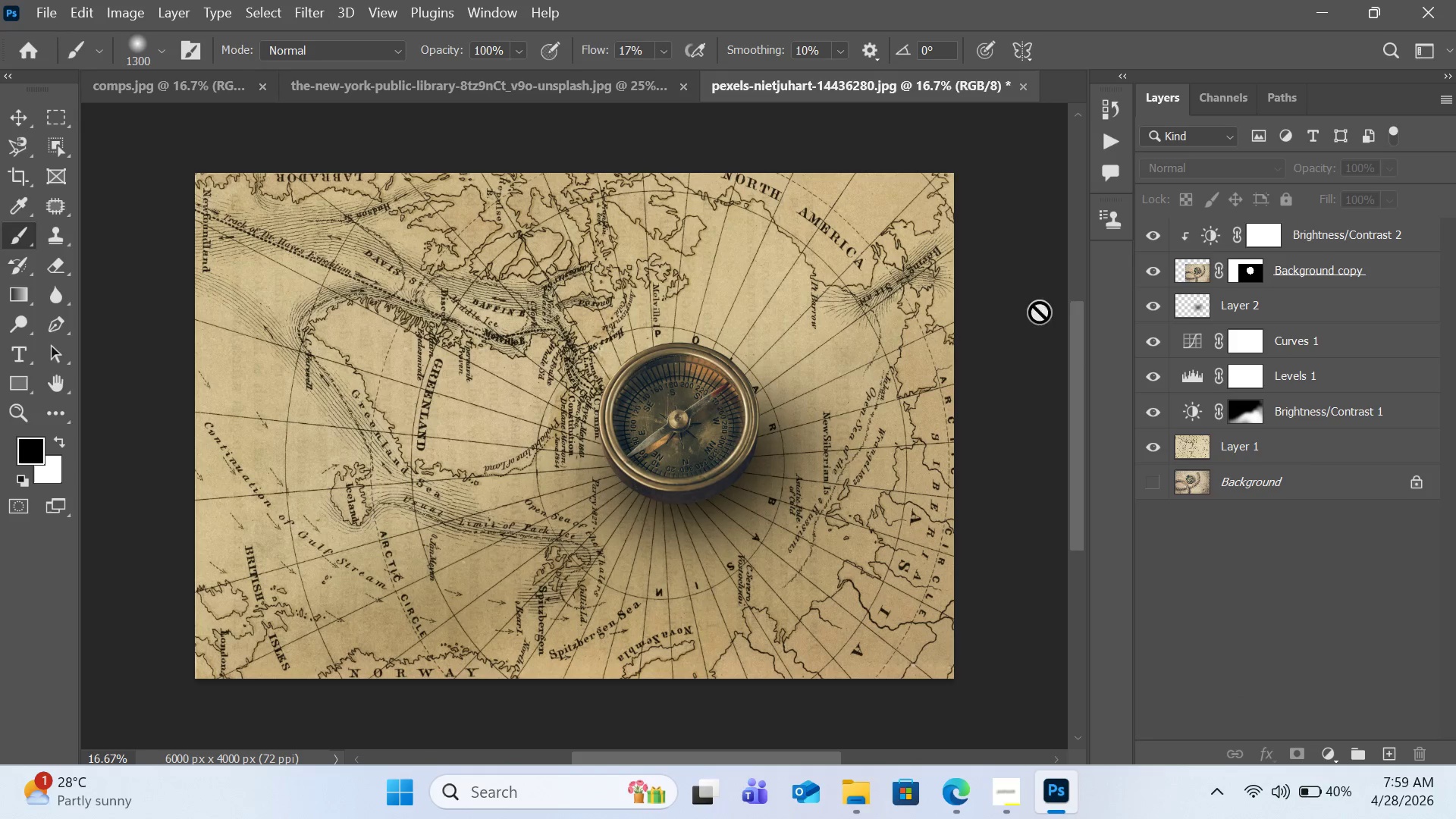 
left_click([1191, 259])
 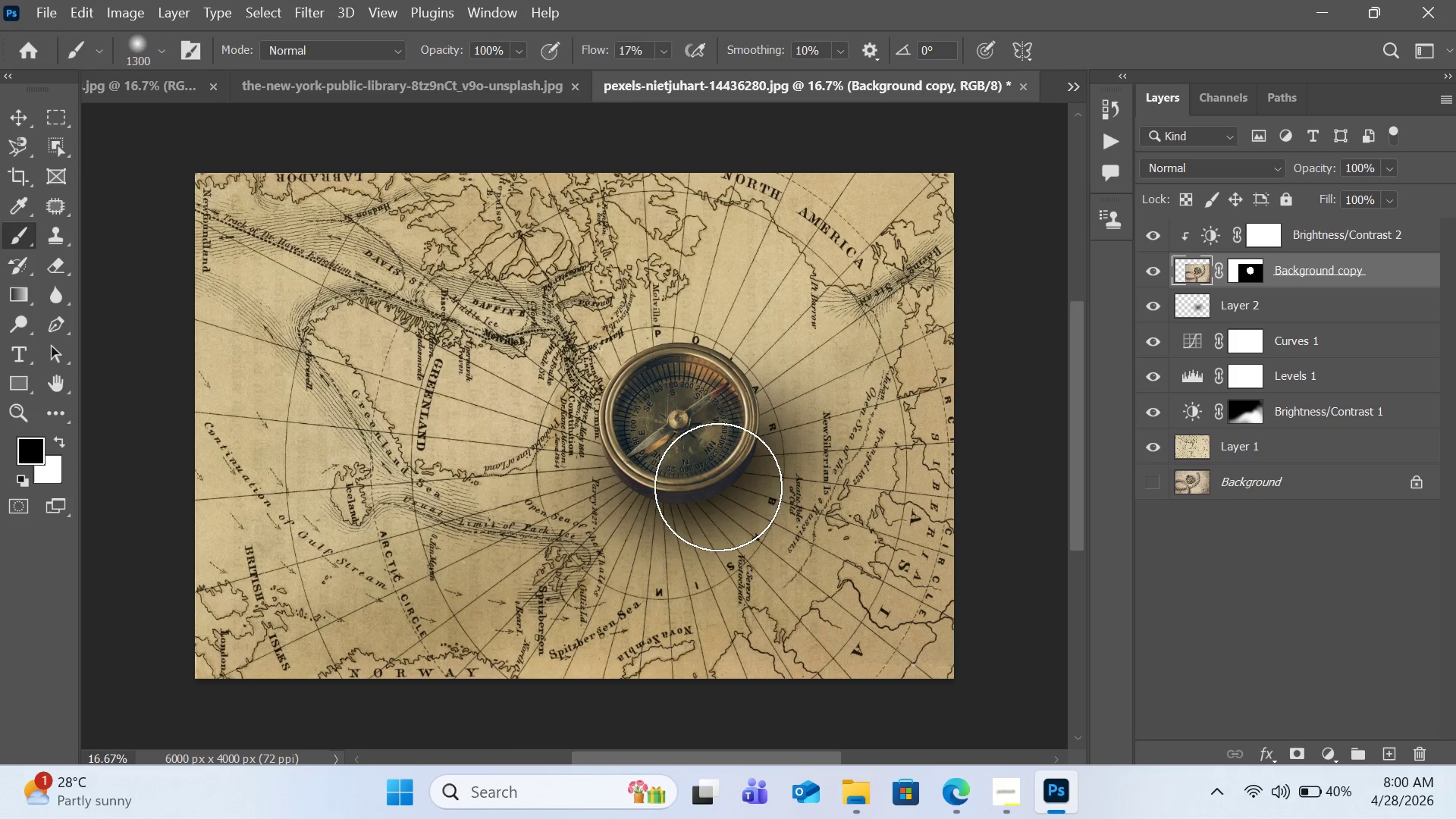 
wait(30.8)
 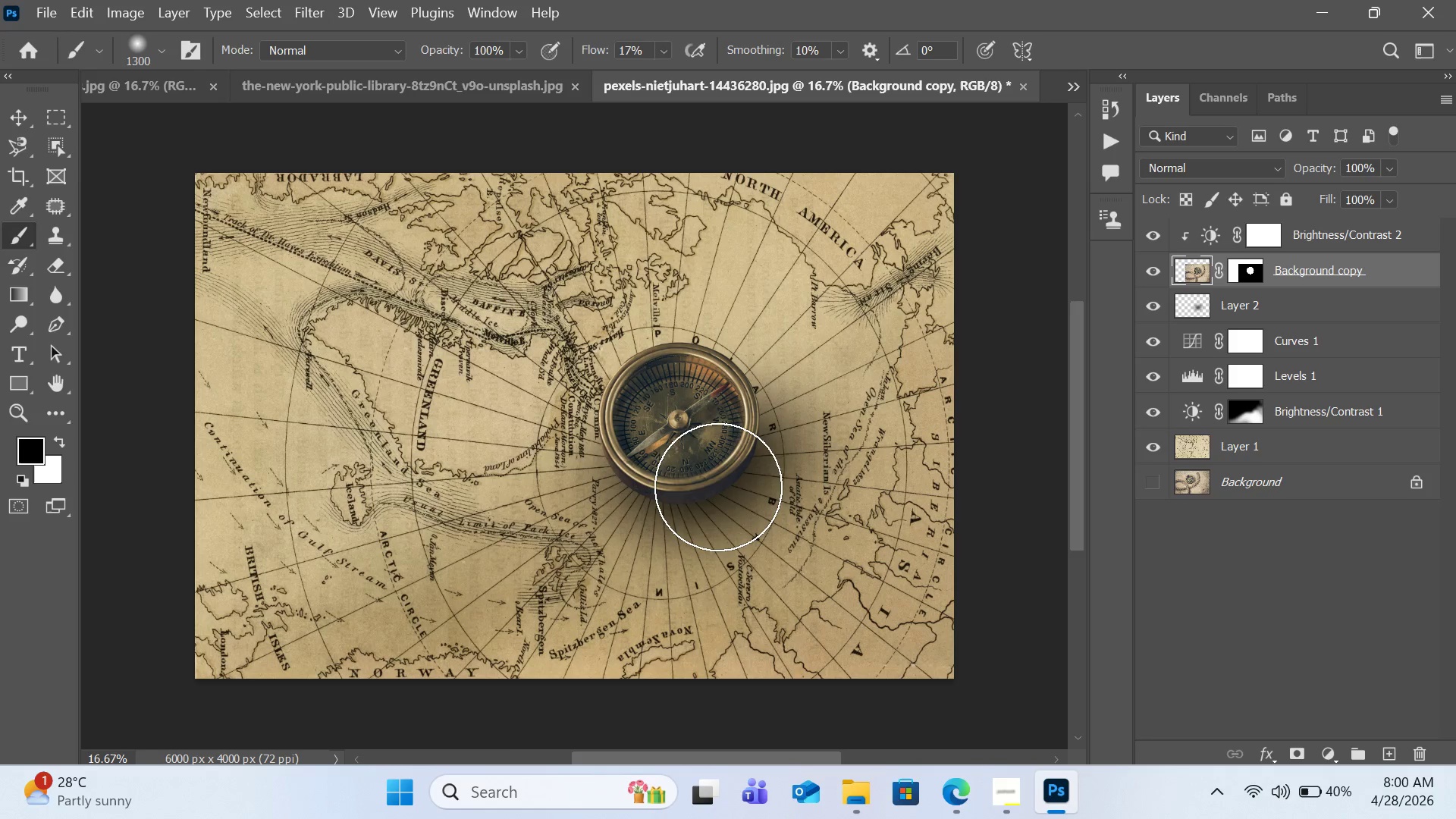 
left_click([1324, 754])
 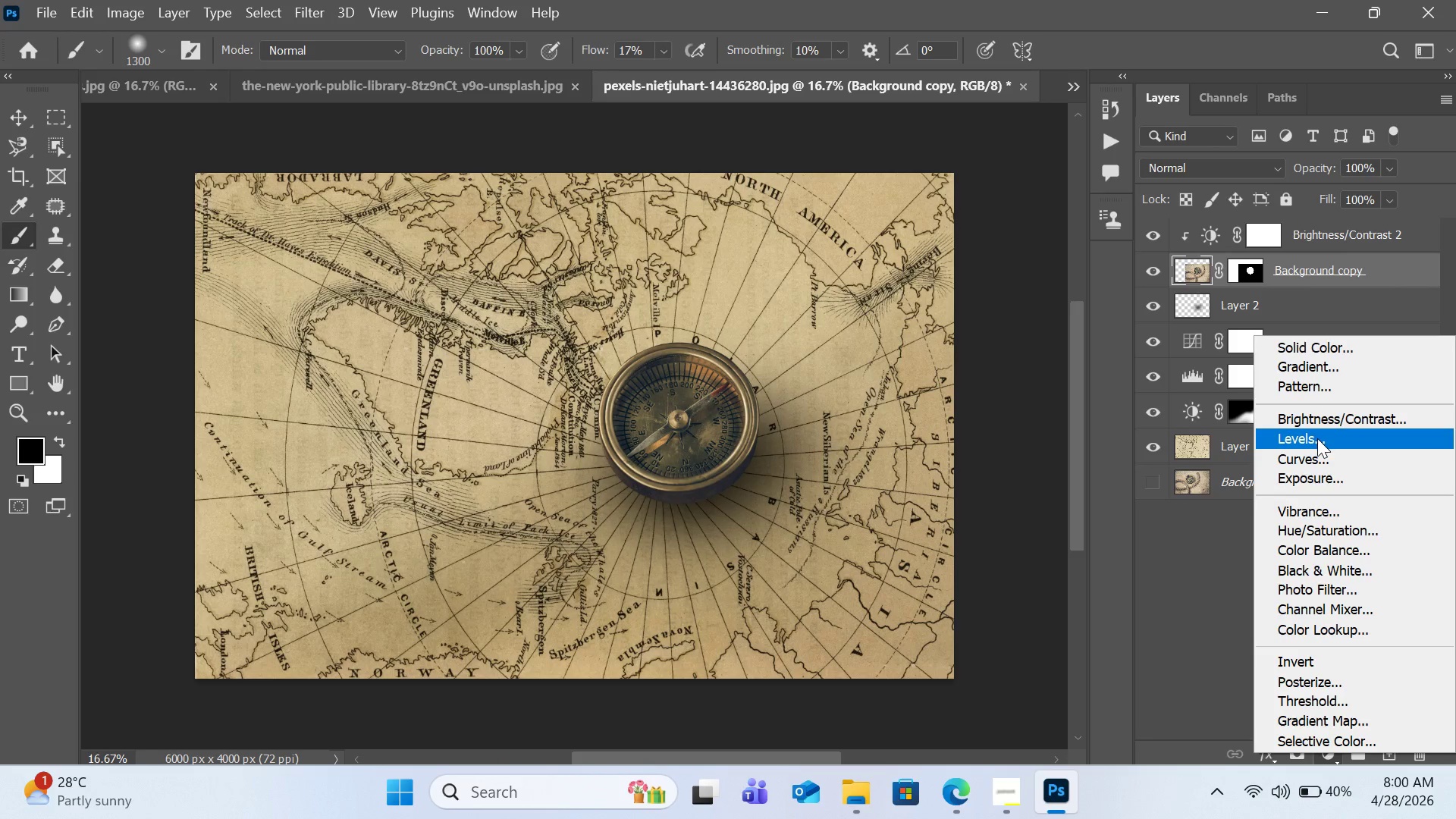 
left_click([1317, 438])
 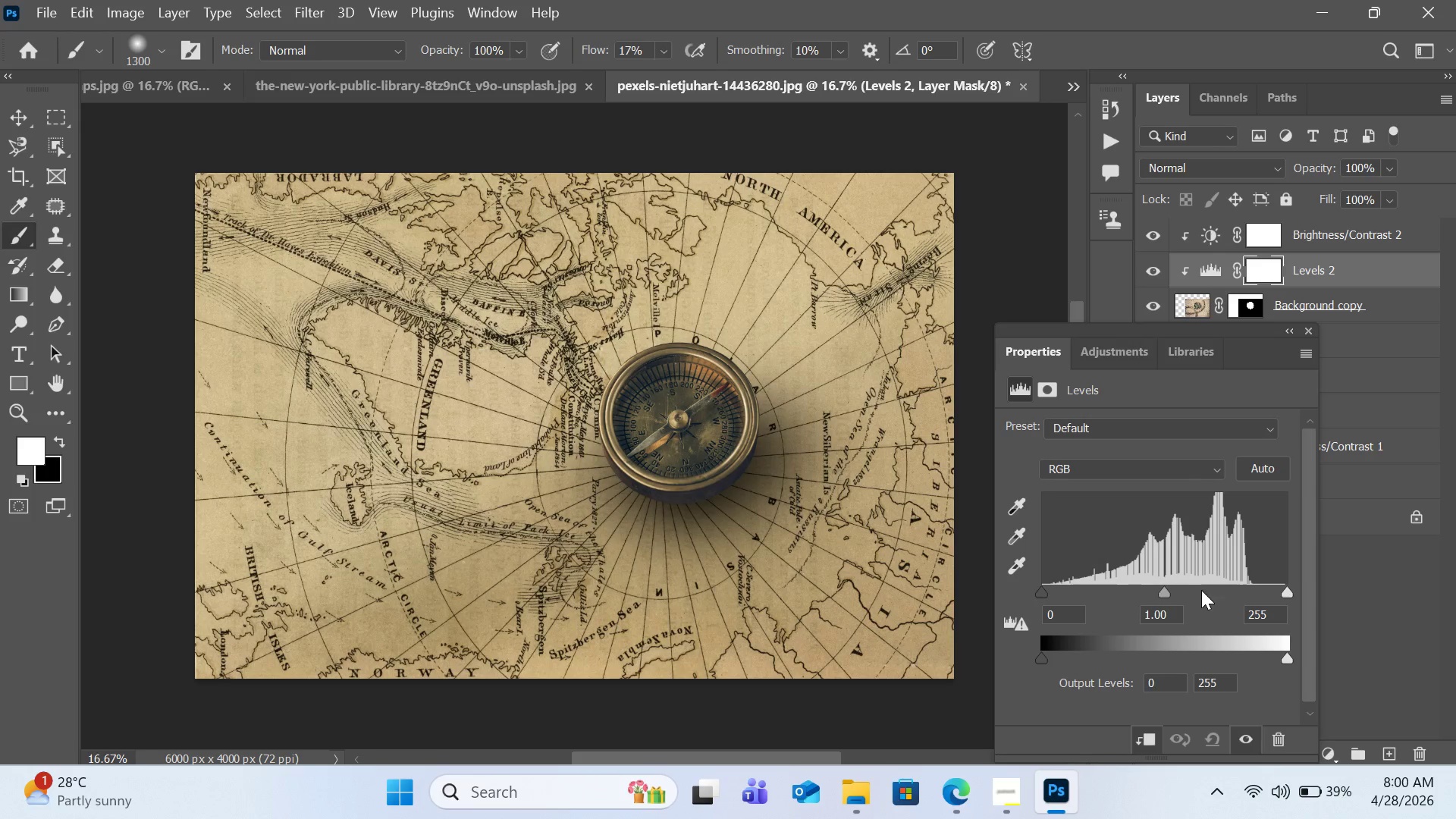 
wait(5.92)
 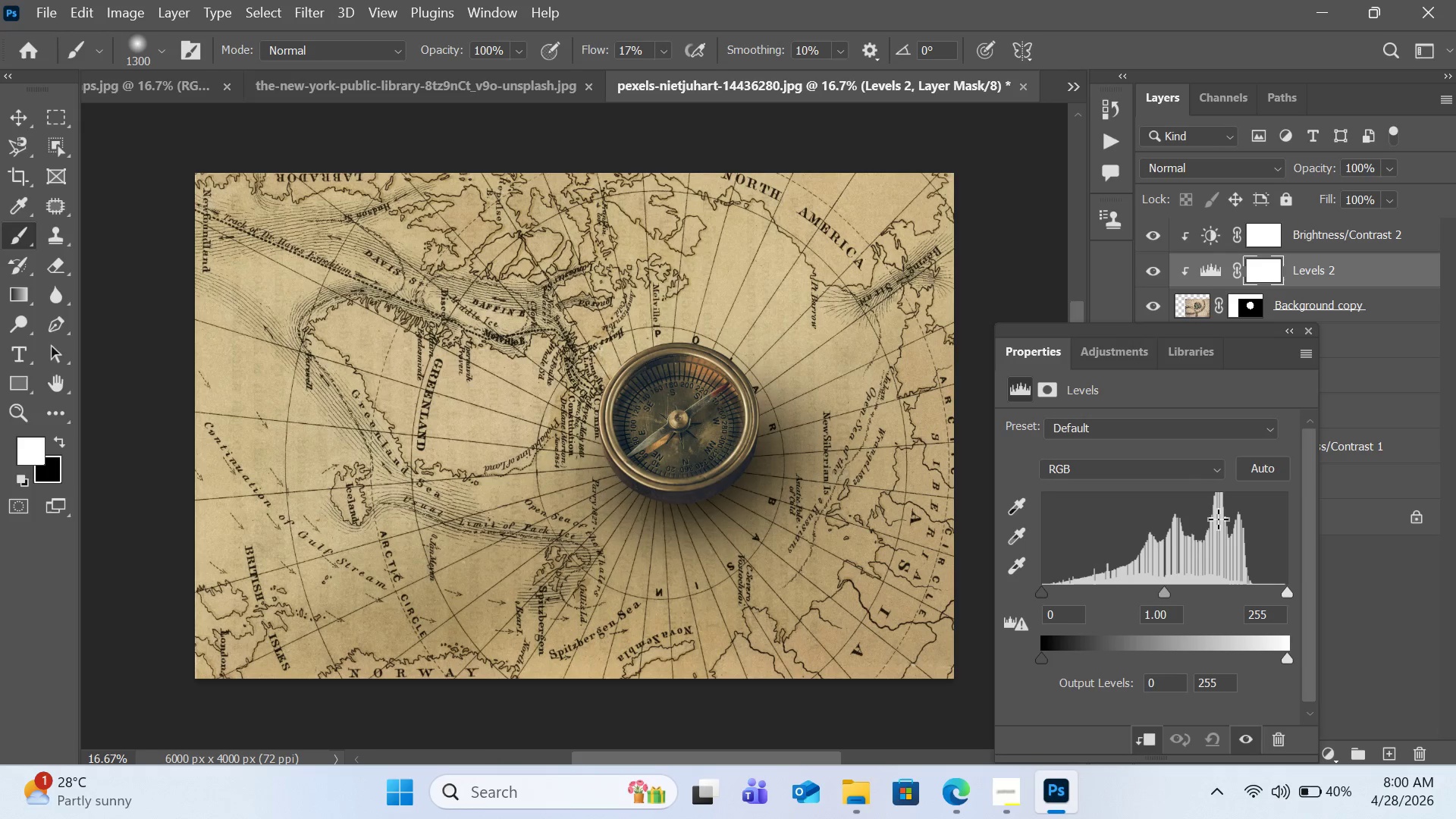 
left_click_drag(start_coordinate=[1043, 598], to_coordinate=[1072, 597])
 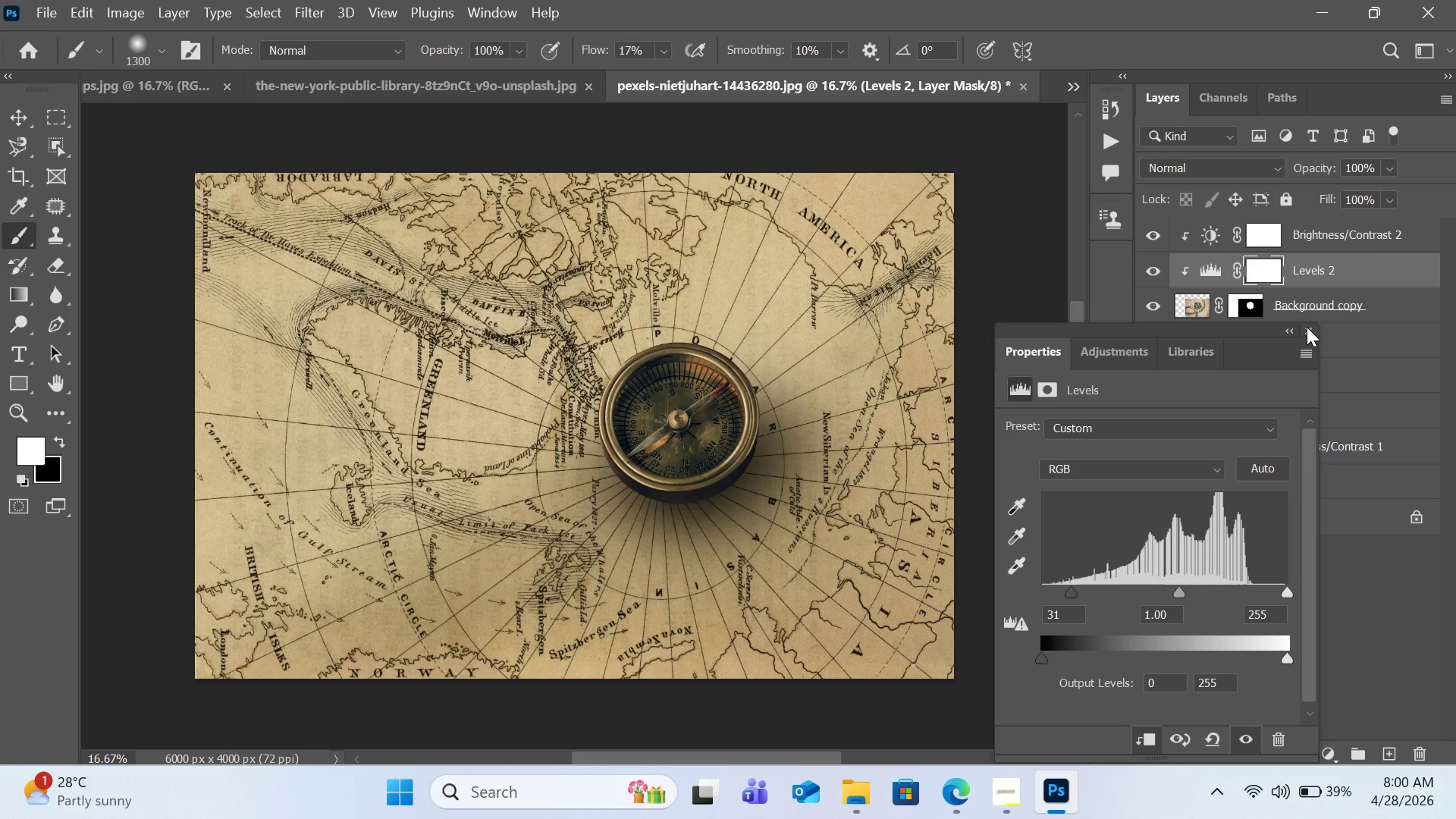 
left_click([1307, 327])
 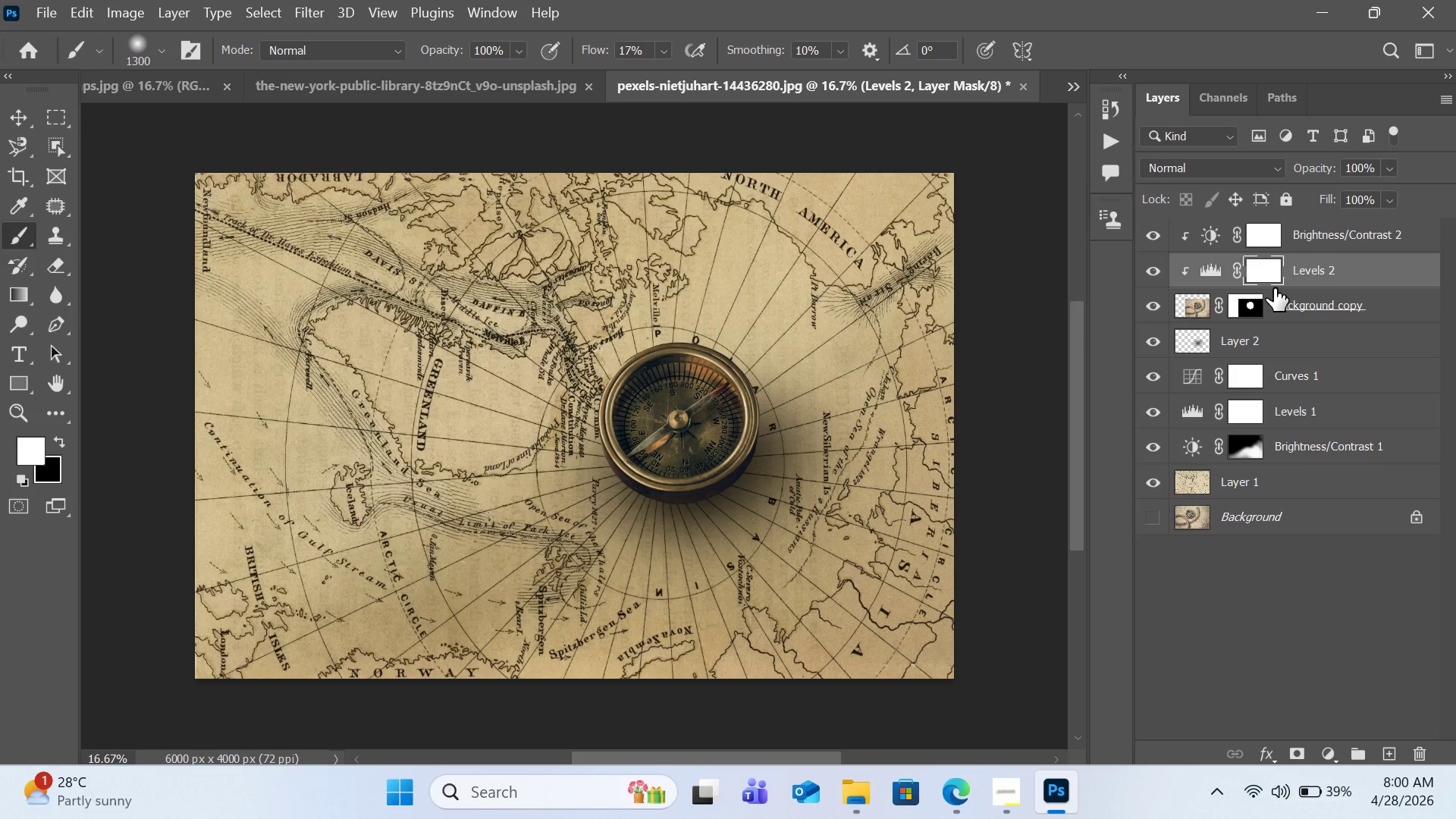 
key(Control+I)
 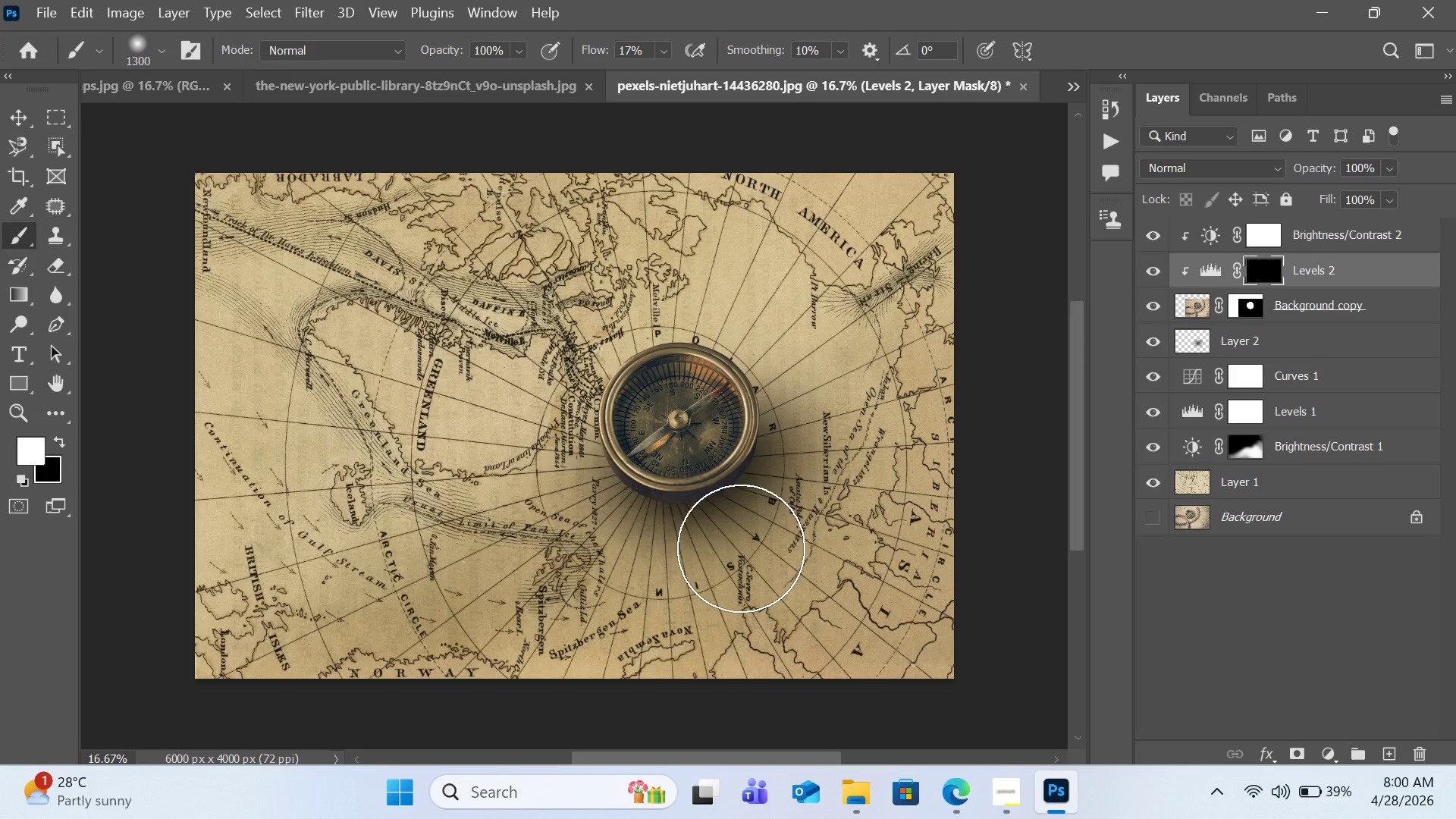 
key(BracketLeft)
 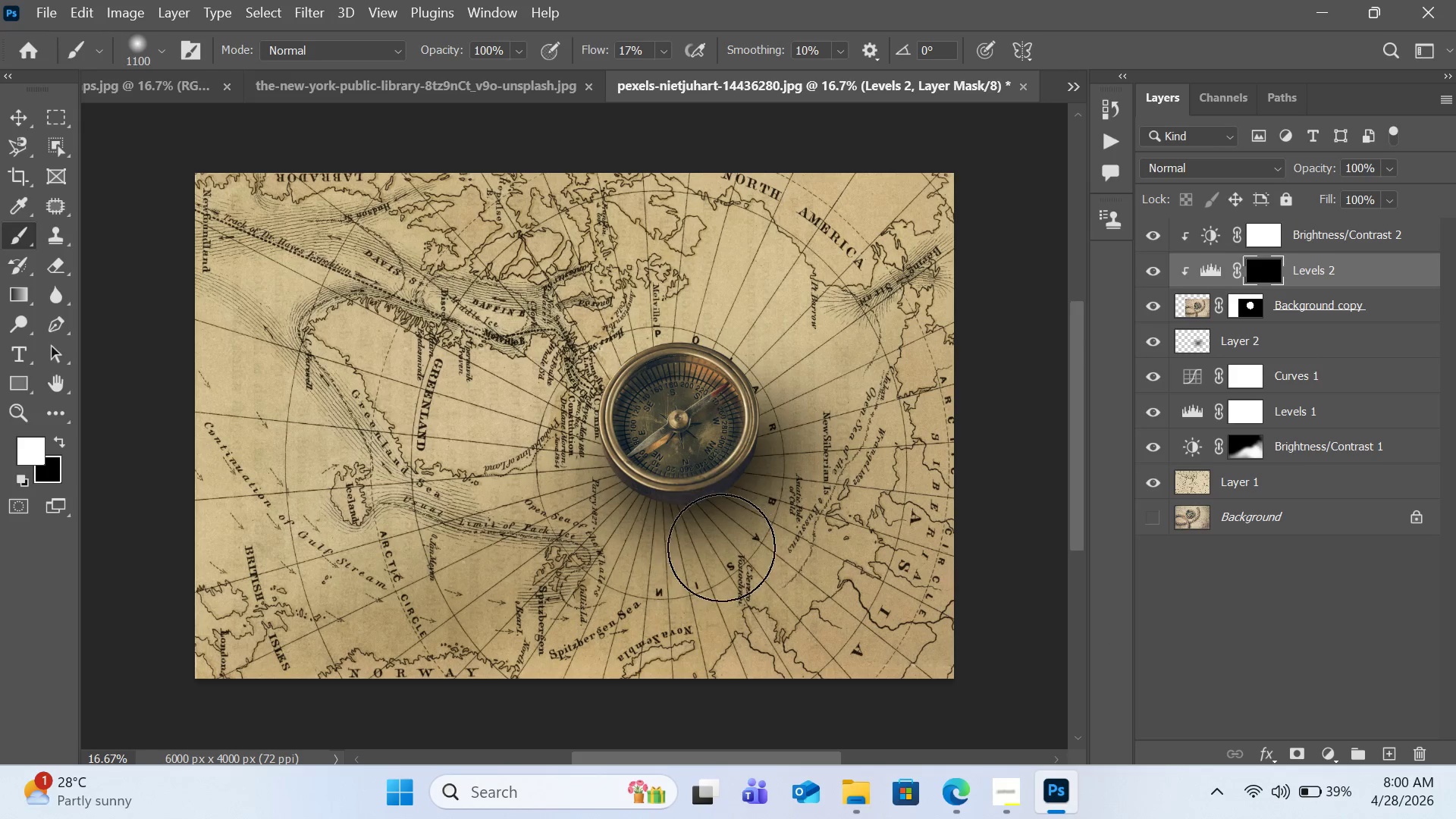 
key(BracketLeft)
 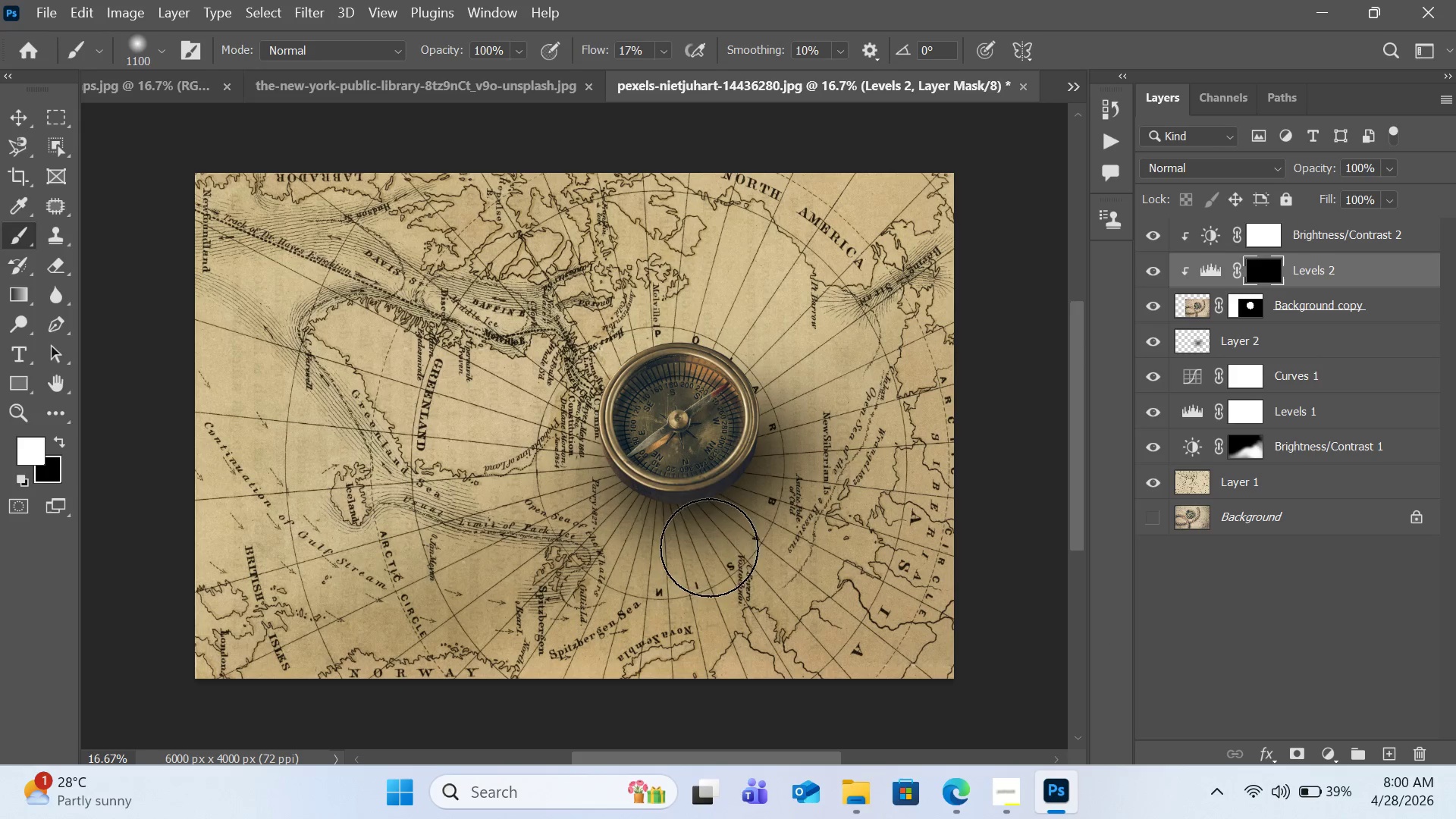 
key(BracketLeft)
 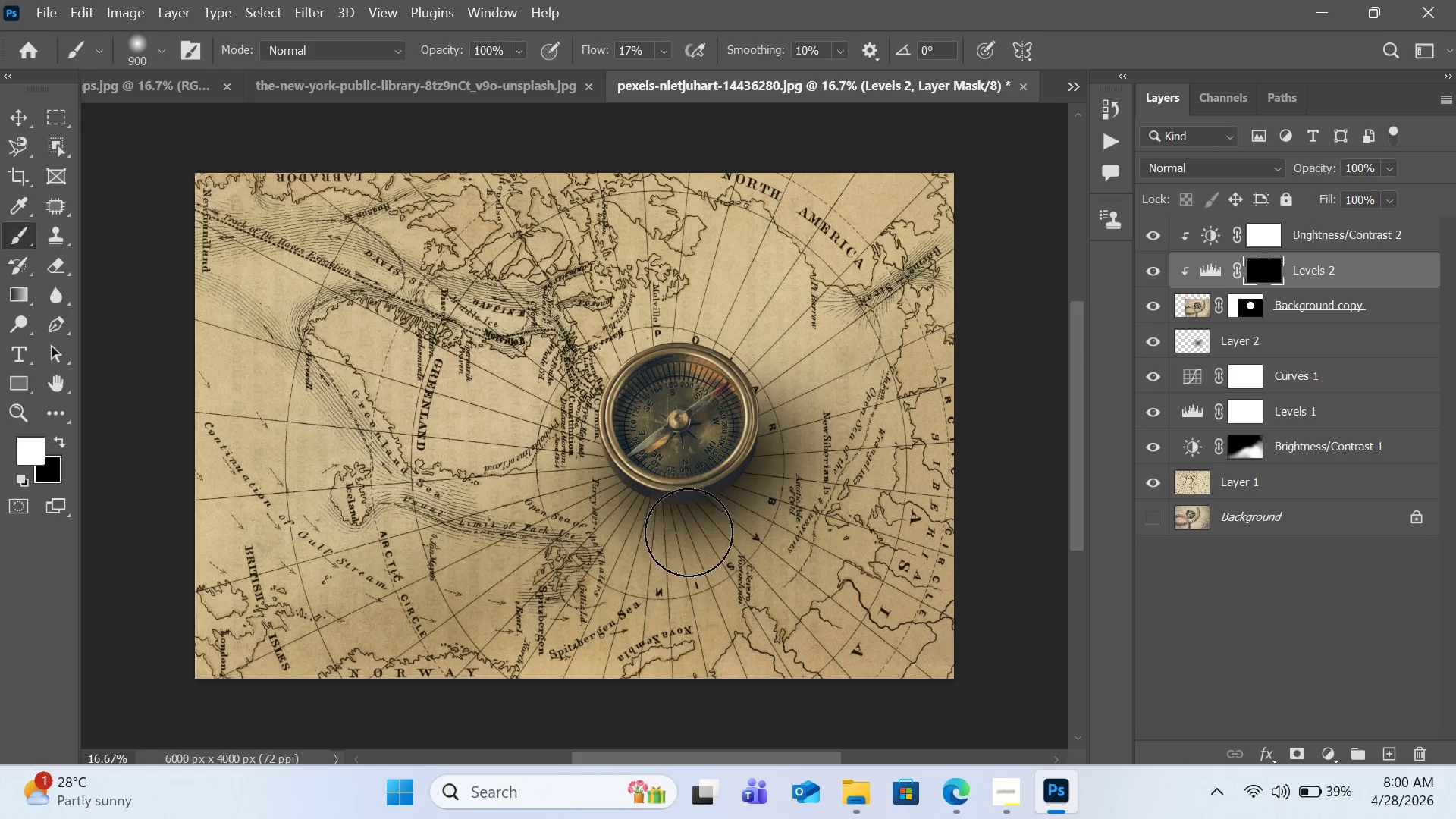 
key(BracketLeft)
 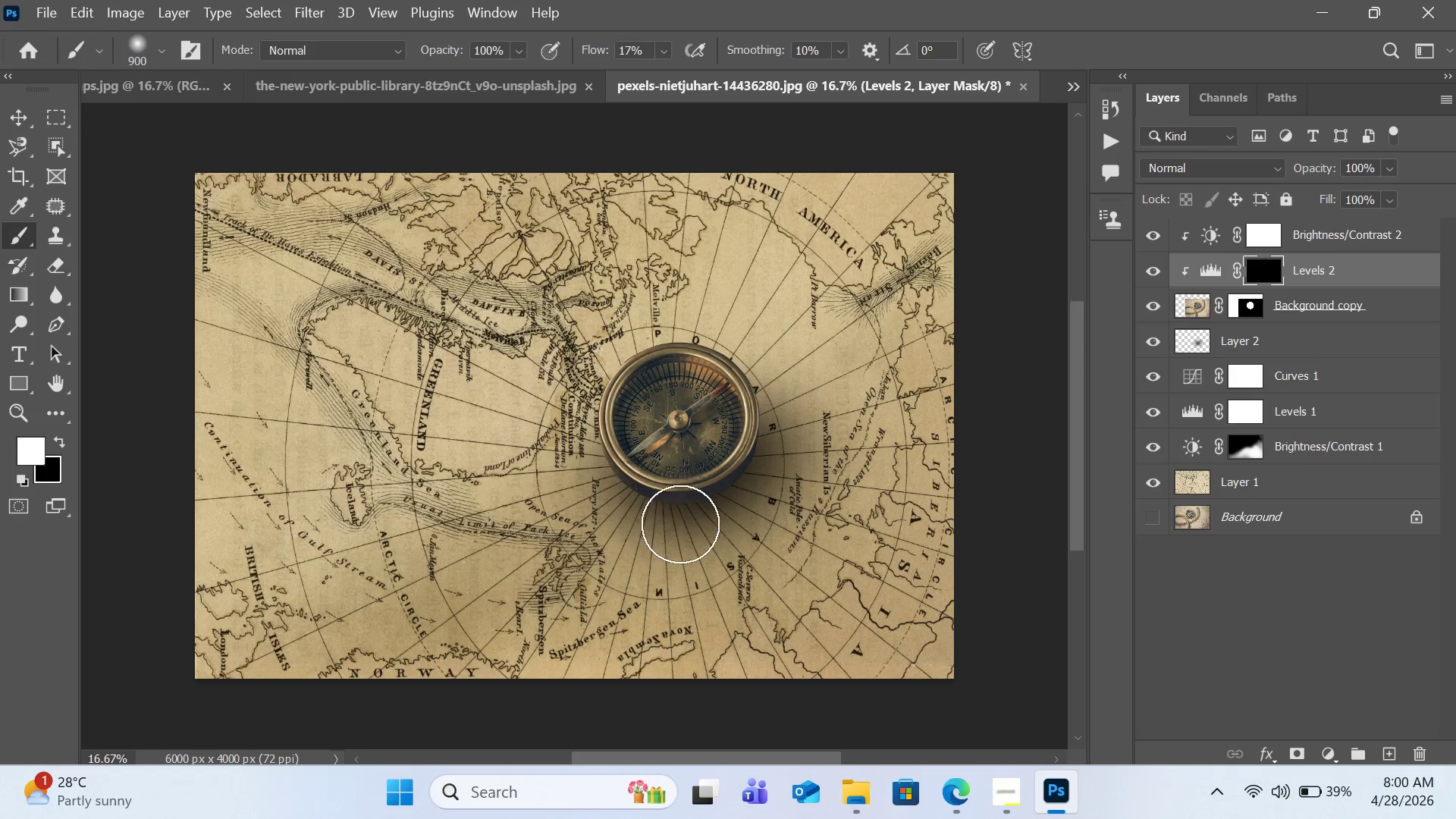 
key(BracketLeft)
 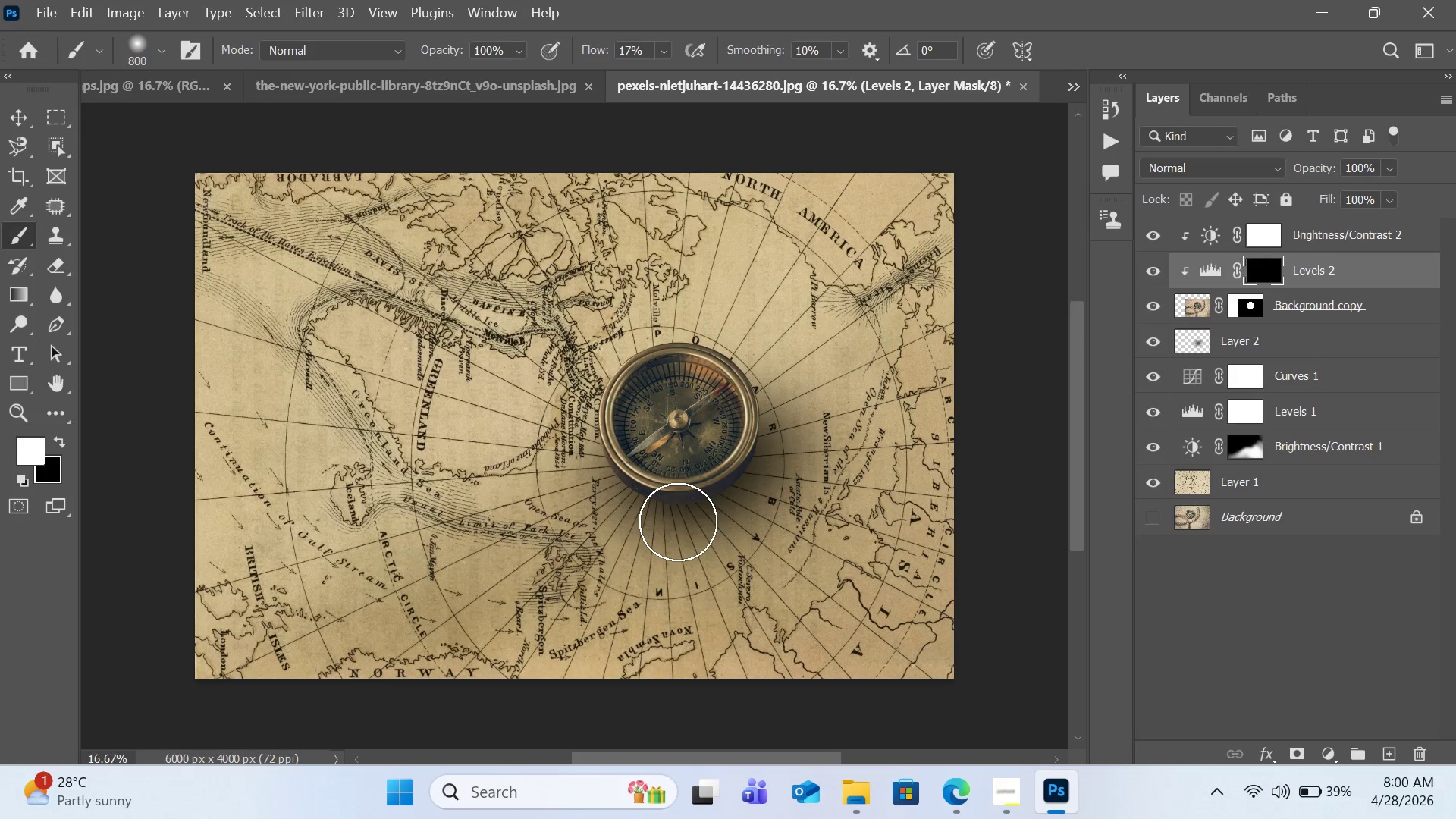 
key(BracketLeft)
 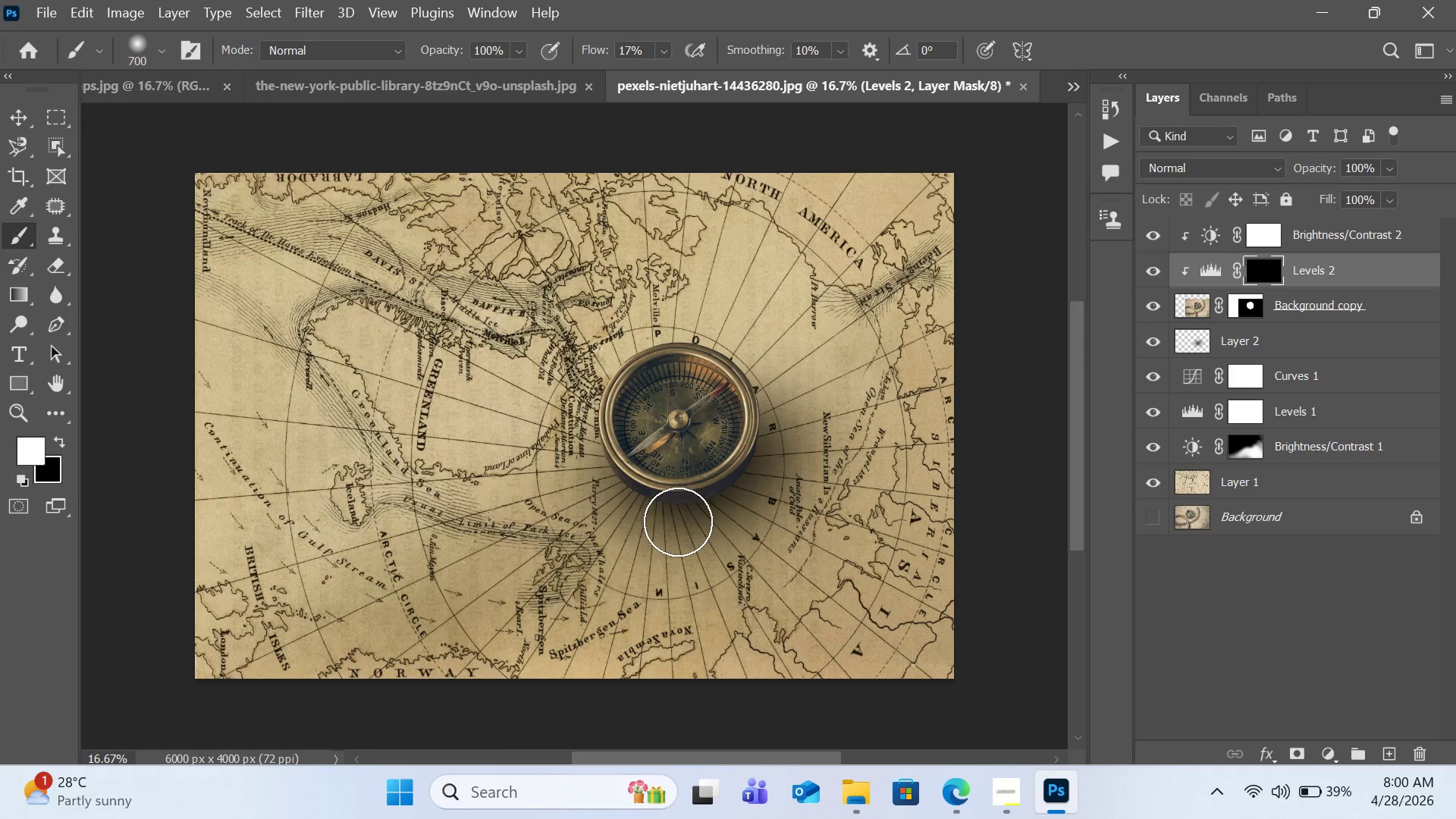 
key(BracketLeft)
 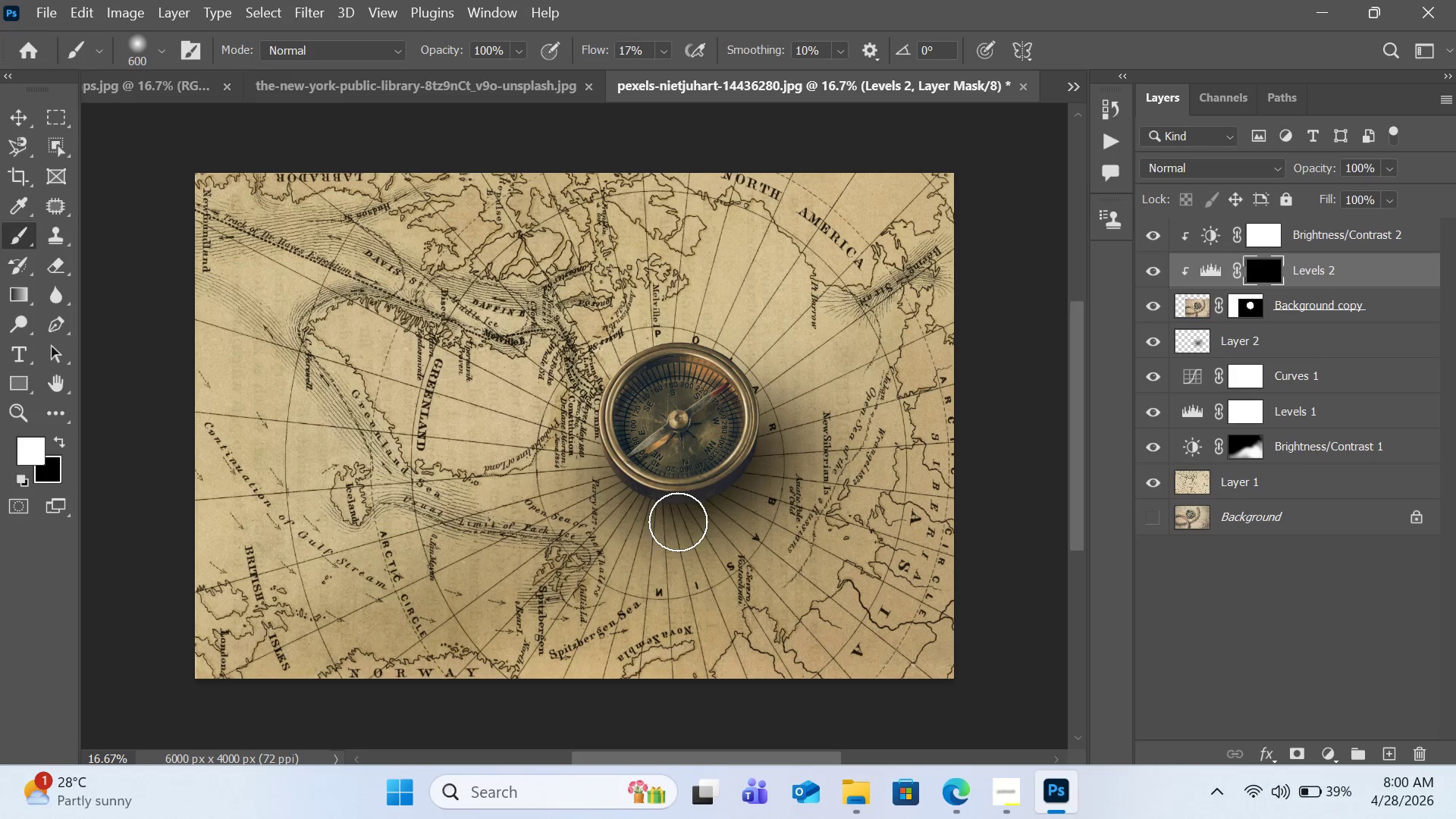 
key(BracketLeft)
 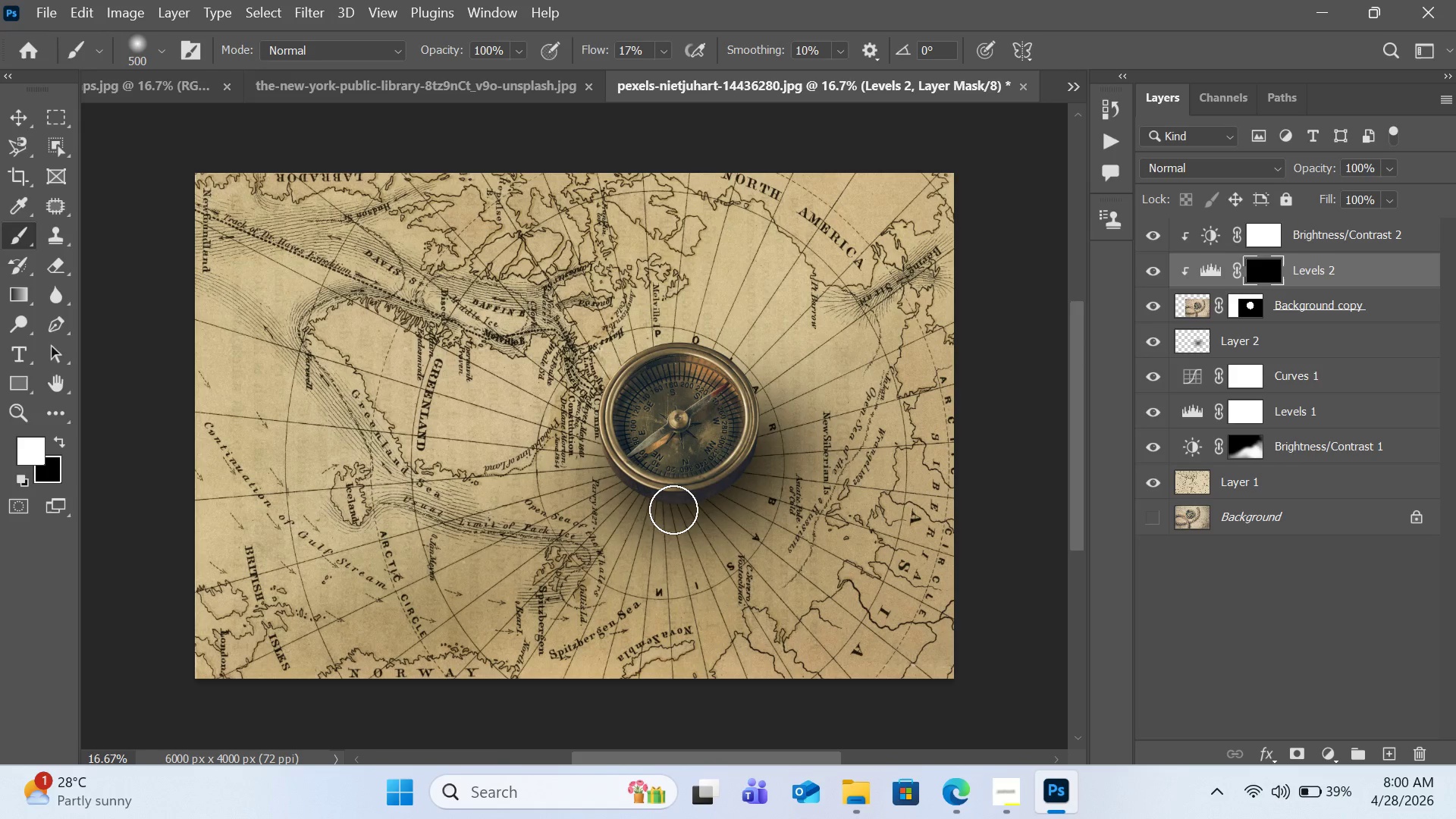 
left_click_drag(start_coordinate=[673, 510], to_coordinate=[697, 507])
 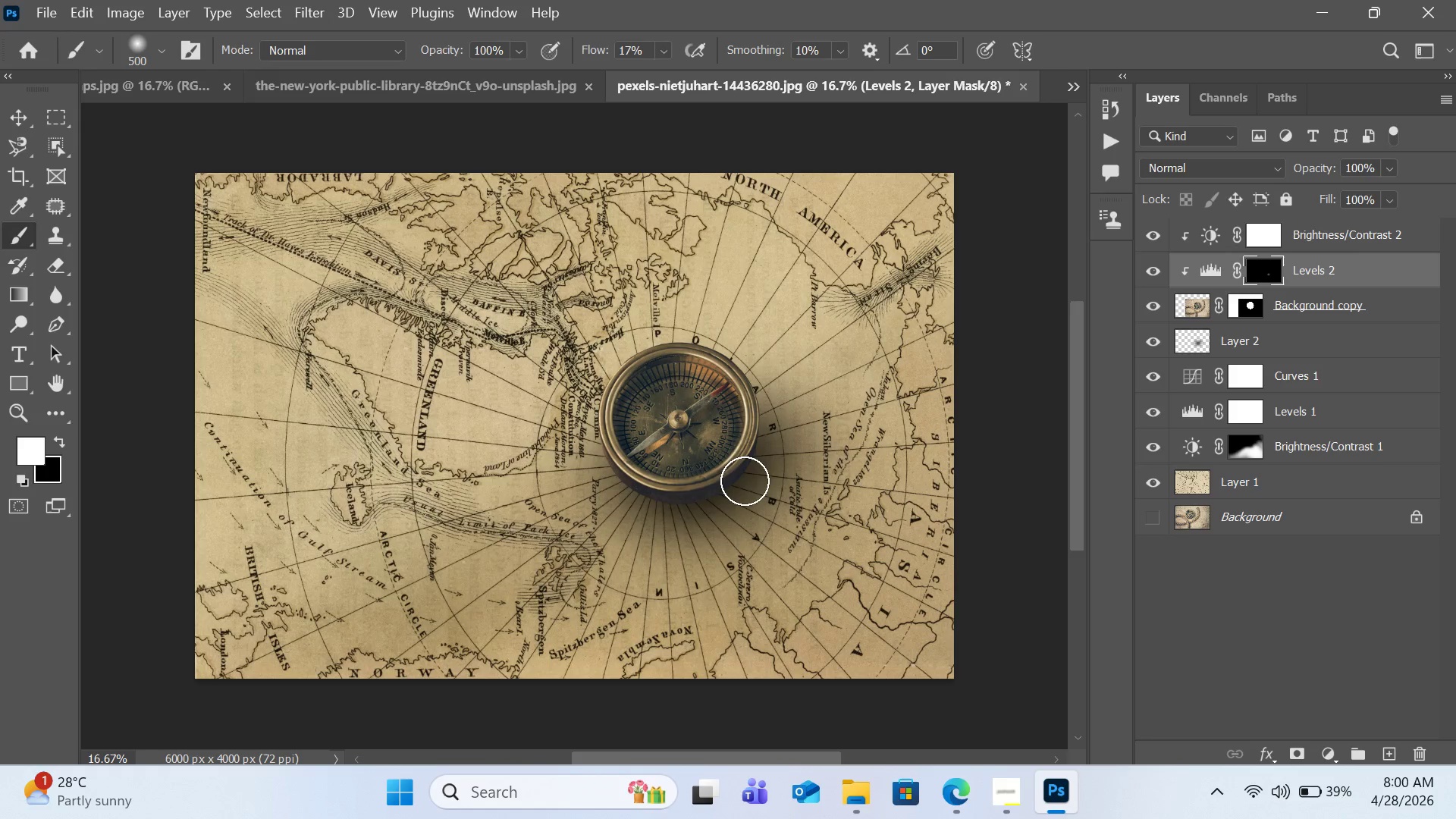 
left_click_drag(start_coordinate=[745, 481], to_coordinate=[626, 514])
 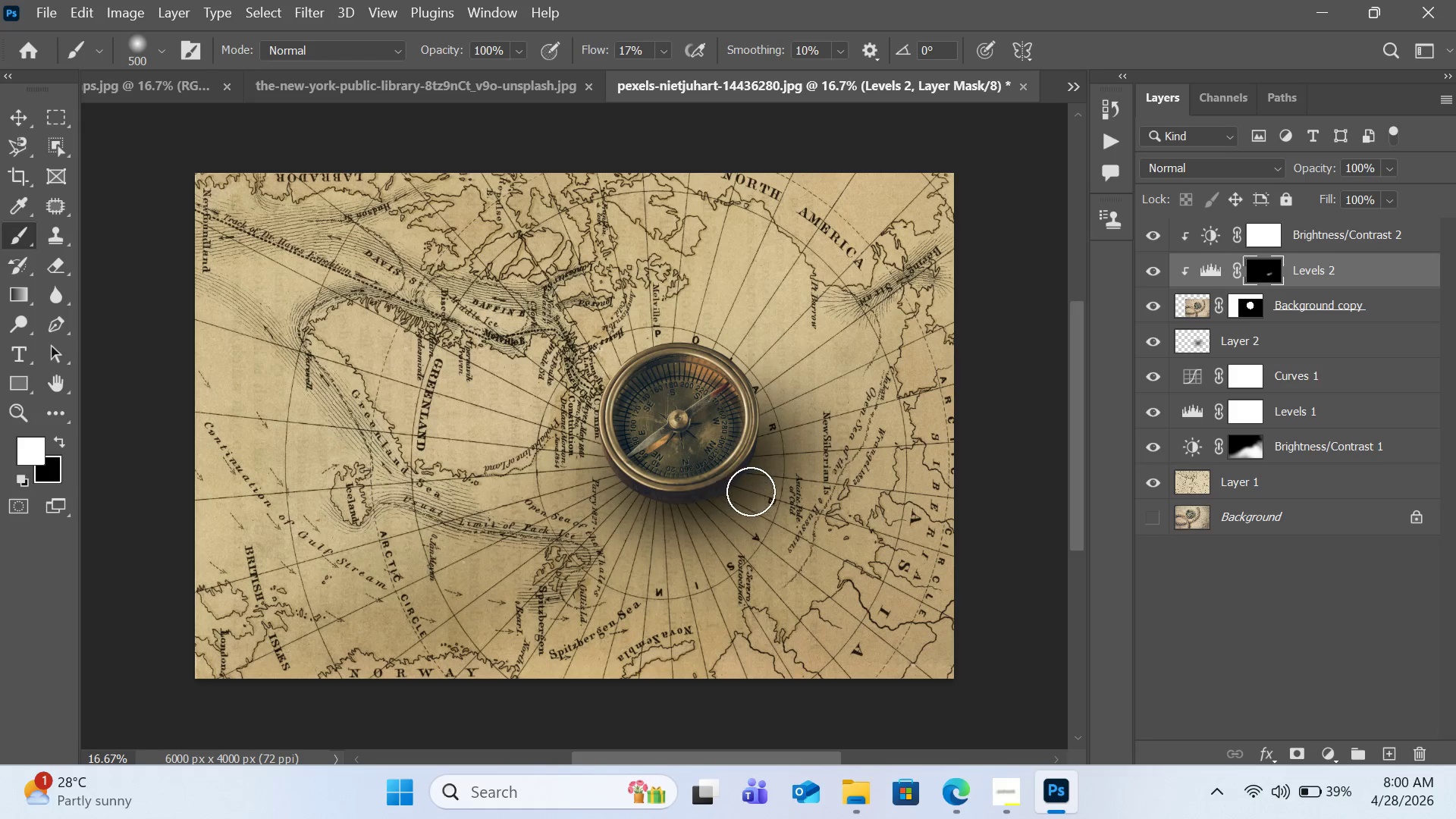 
left_click_drag(start_coordinate=[748, 491], to_coordinate=[632, 510])
 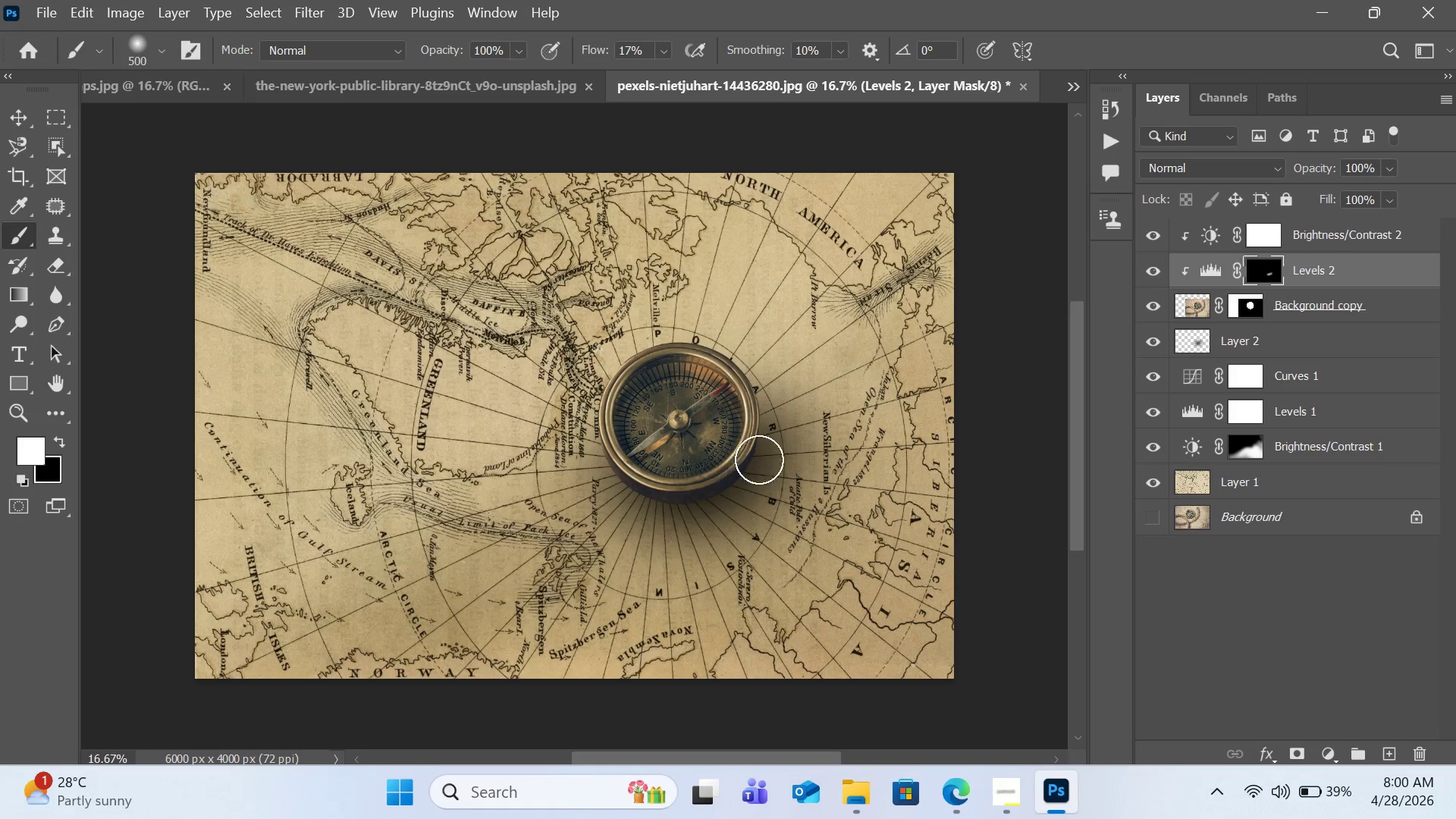 
left_click_drag(start_coordinate=[768, 438], to_coordinate=[670, 551])
 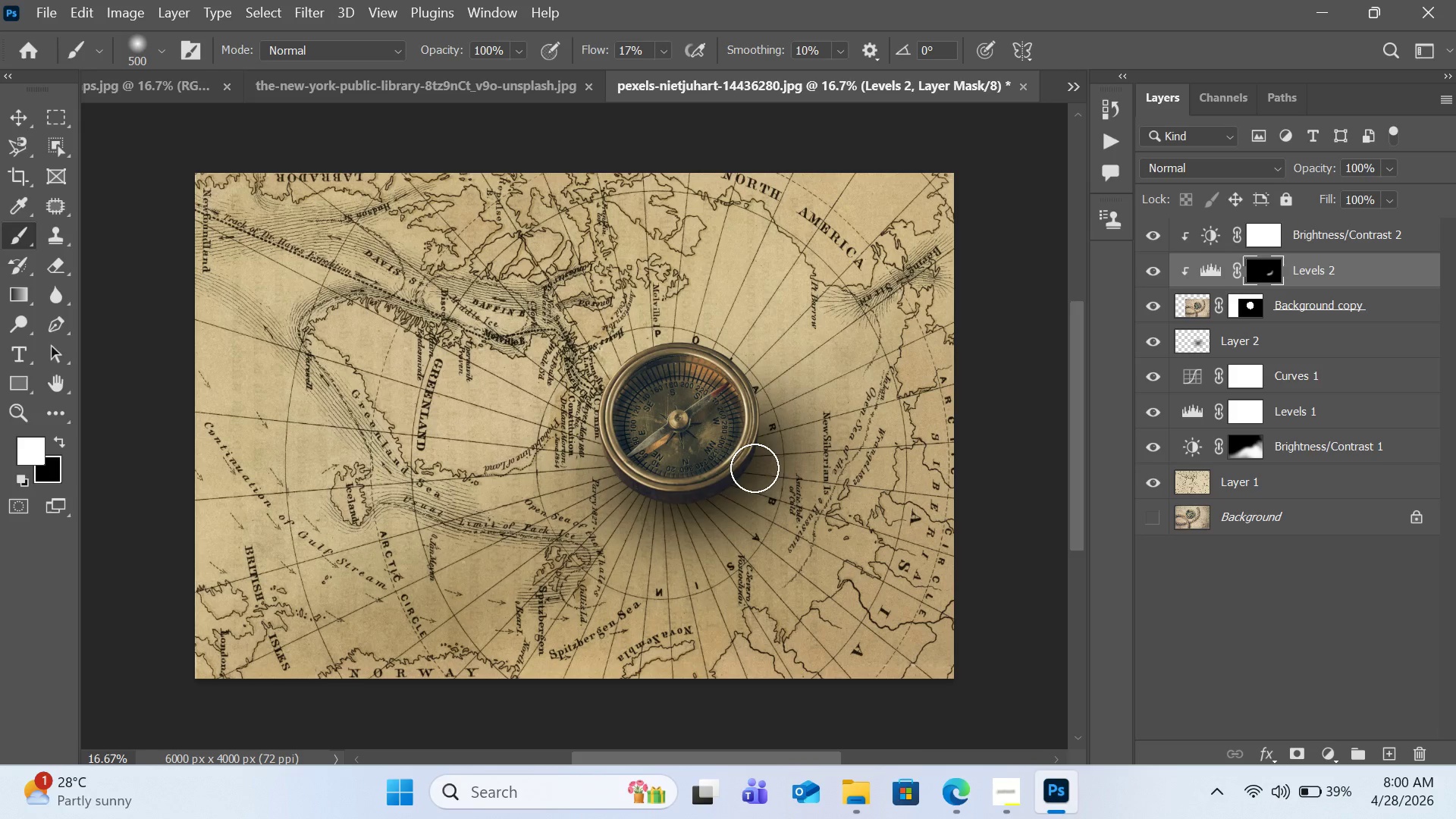 
left_click_drag(start_coordinate=[755, 468], to_coordinate=[581, 530])
 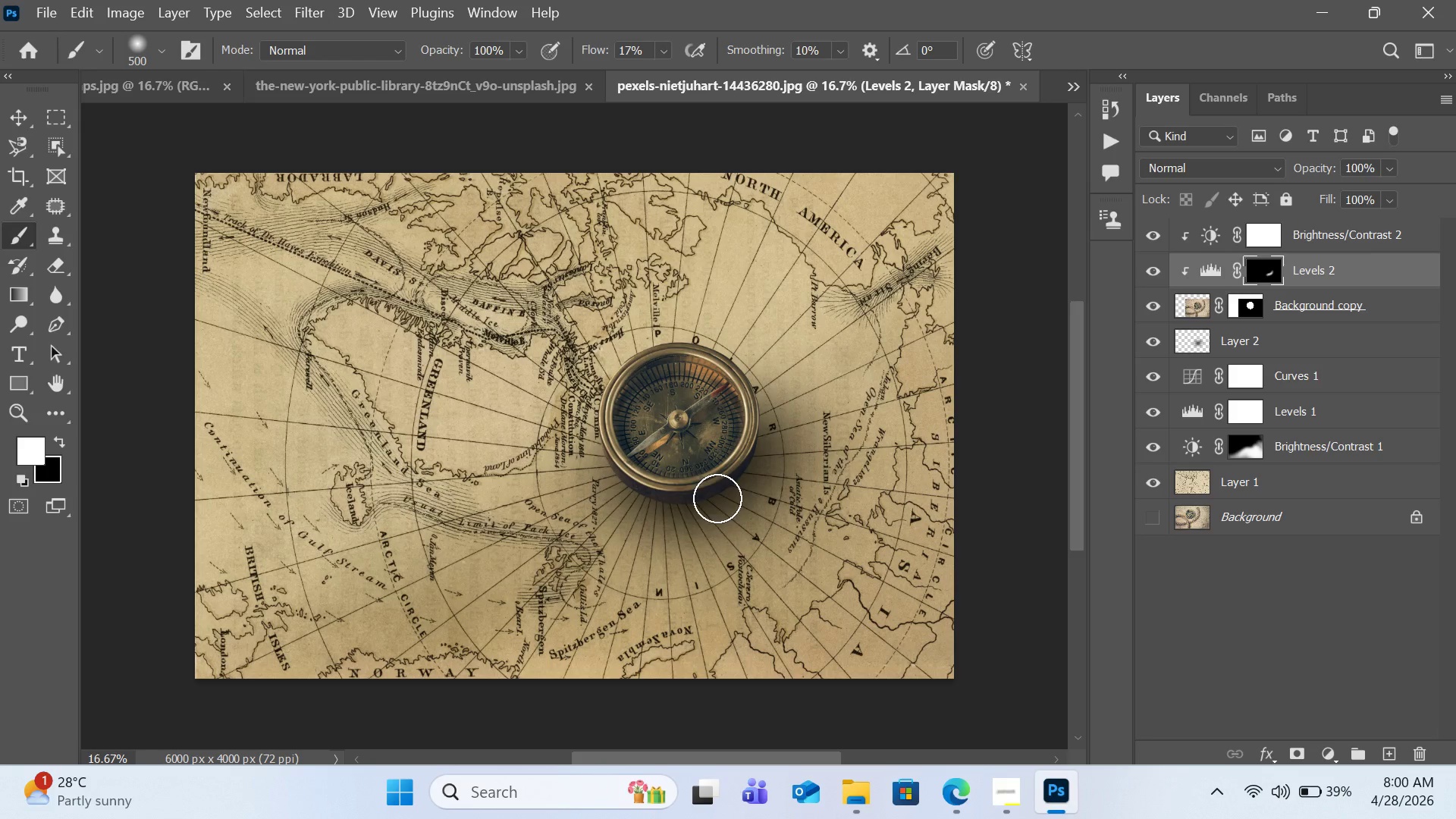 
left_click_drag(start_coordinate=[708, 504], to_coordinate=[610, 504])
 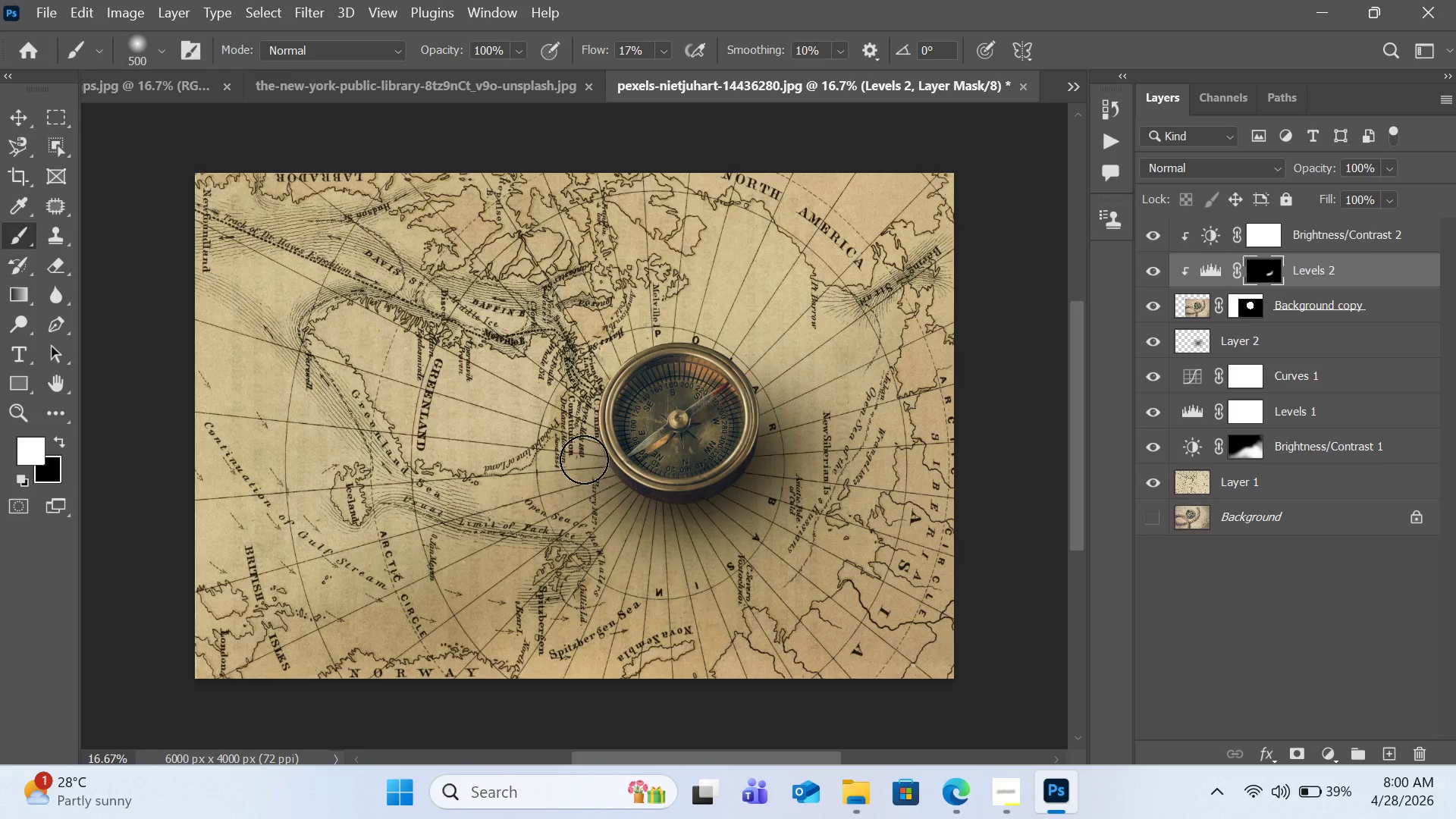 
left_click_drag(start_coordinate=[584, 460], to_coordinate=[638, 505])
 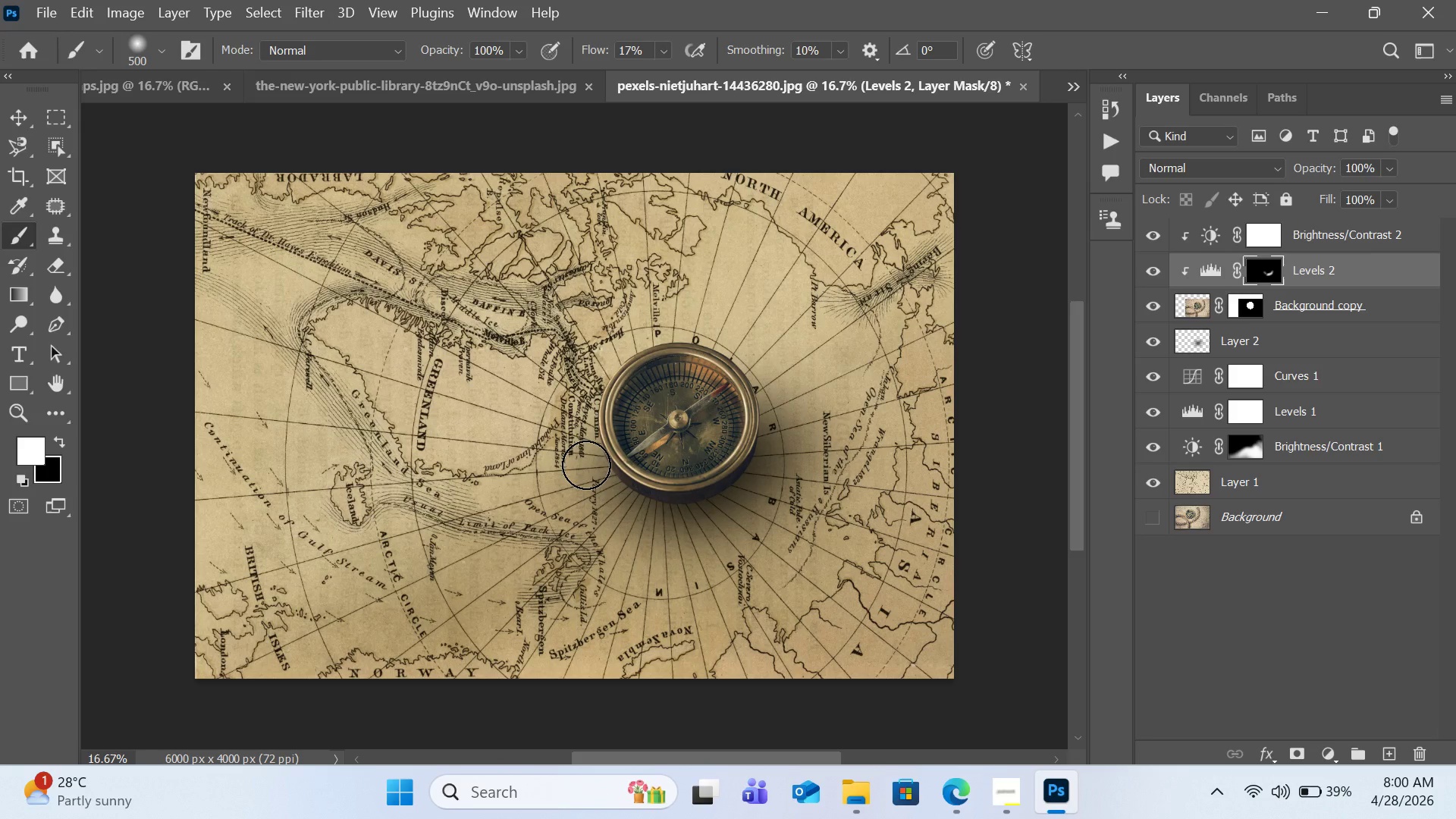 
left_click_drag(start_coordinate=[586, 463], to_coordinate=[648, 510])
 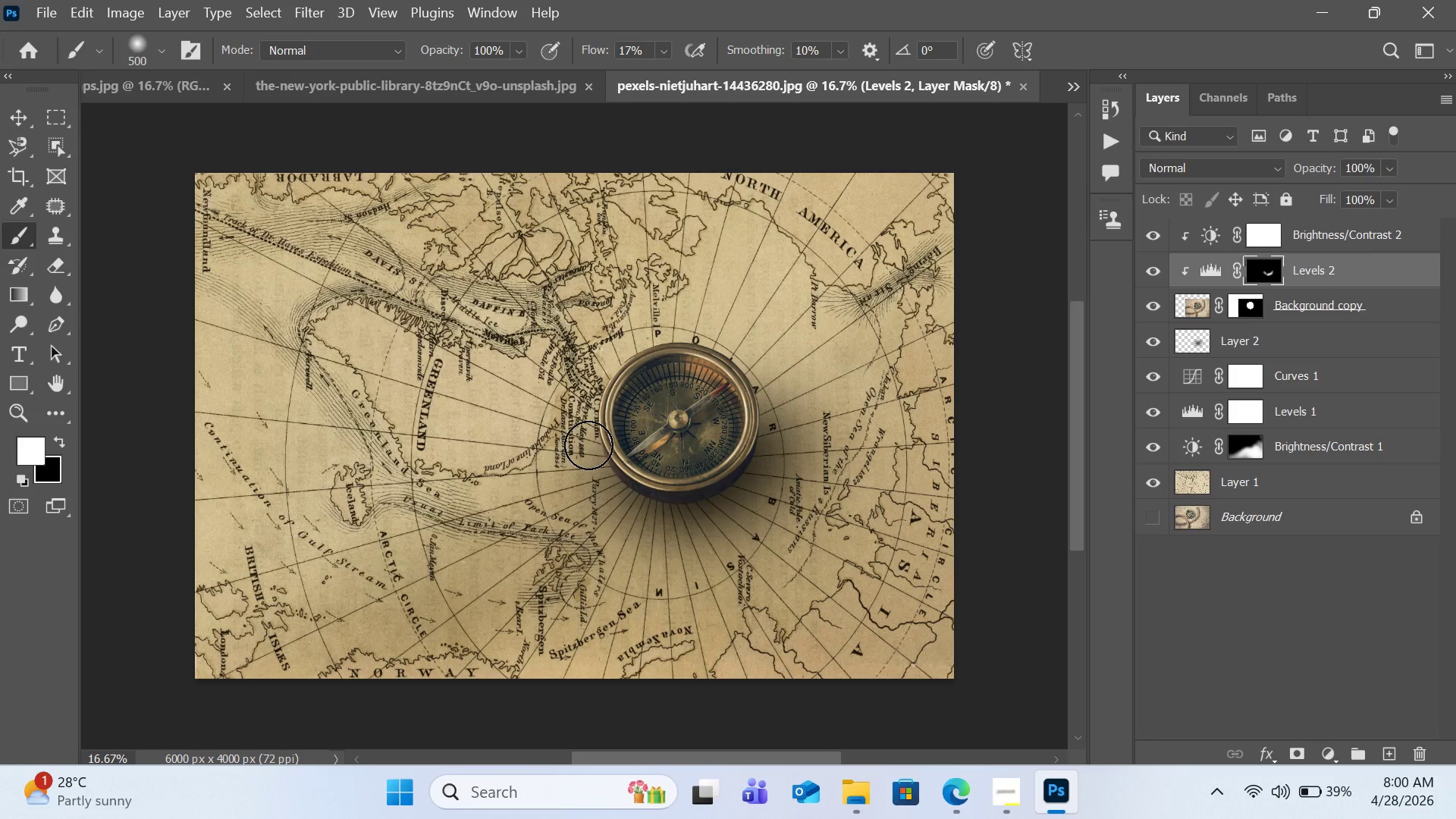 
left_click_drag(start_coordinate=[589, 447], to_coordinate=[654, 518])
 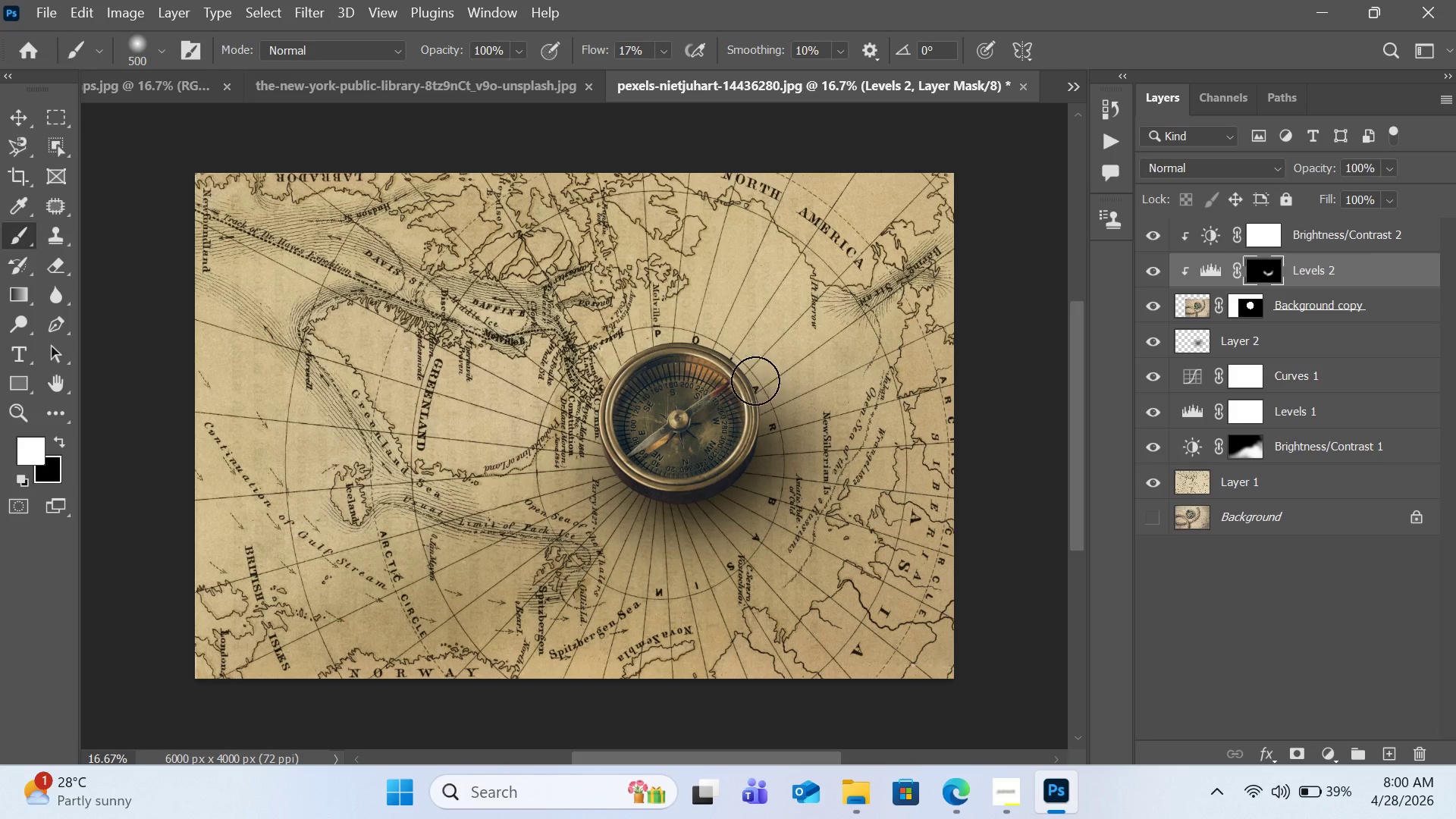 
left_click_drag(start_coordinate=[764, 391], to_coordinate=[732, 488])
 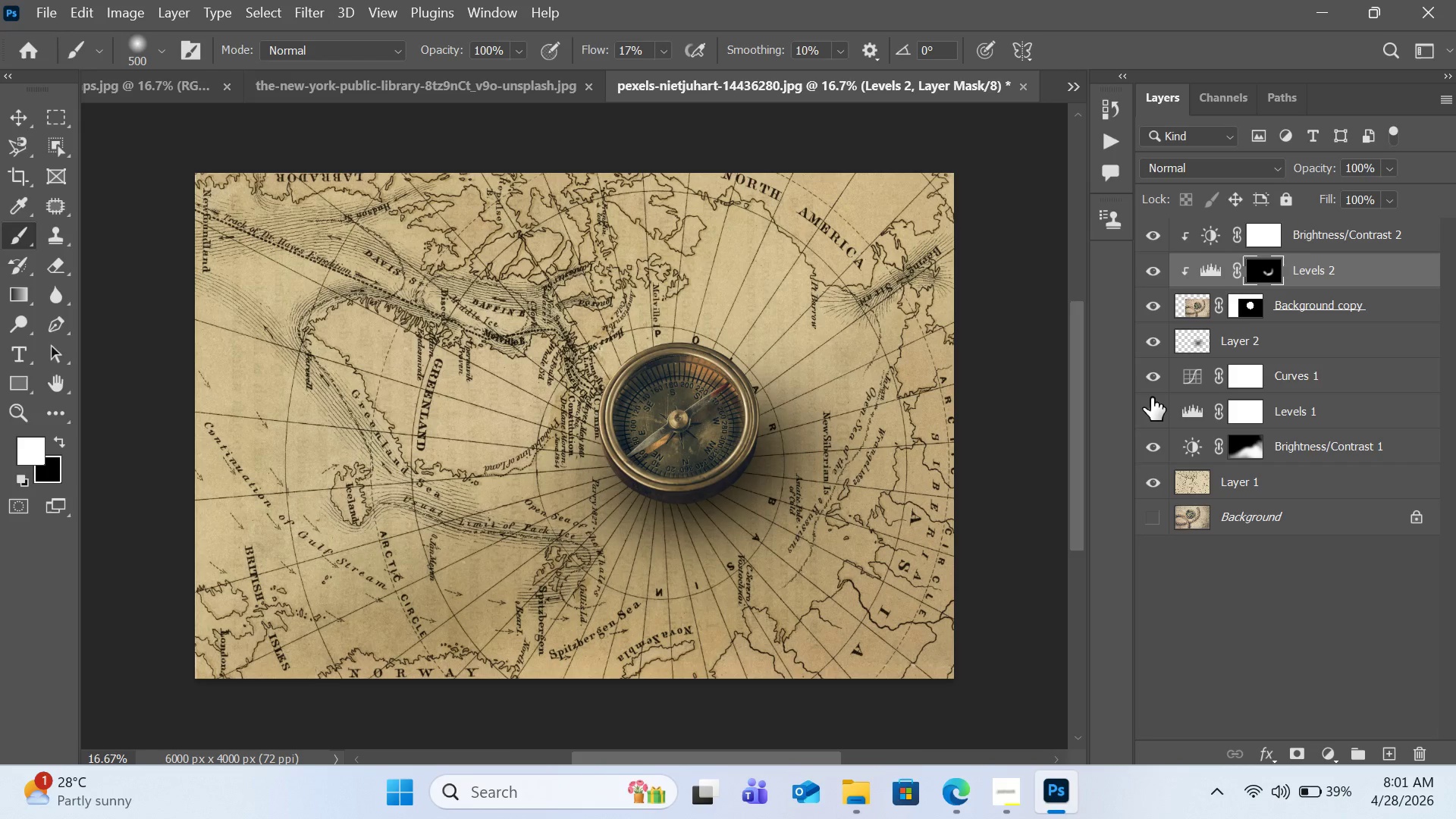 
wait(27.8)
 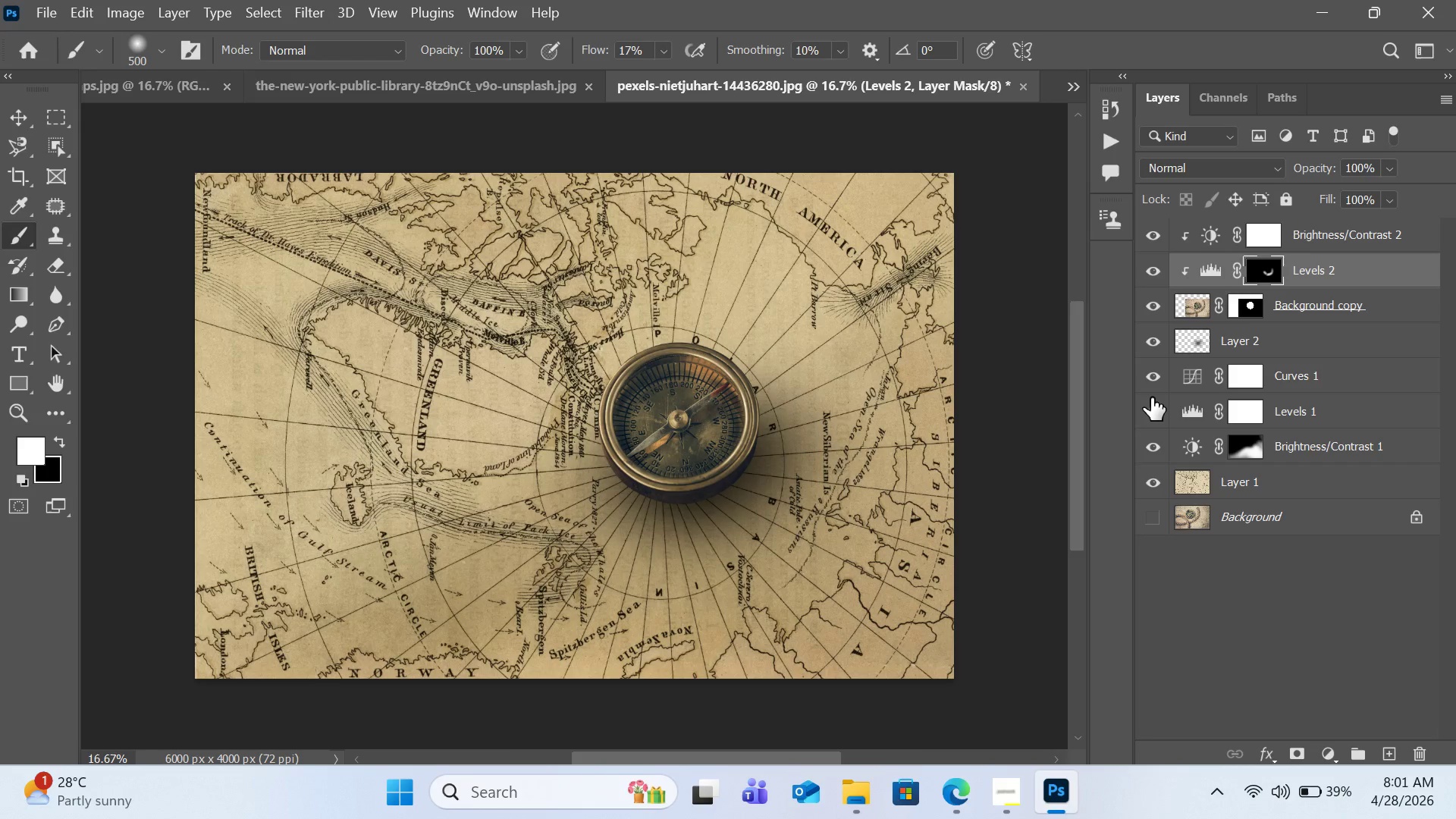 
left_click([1192, 346])
 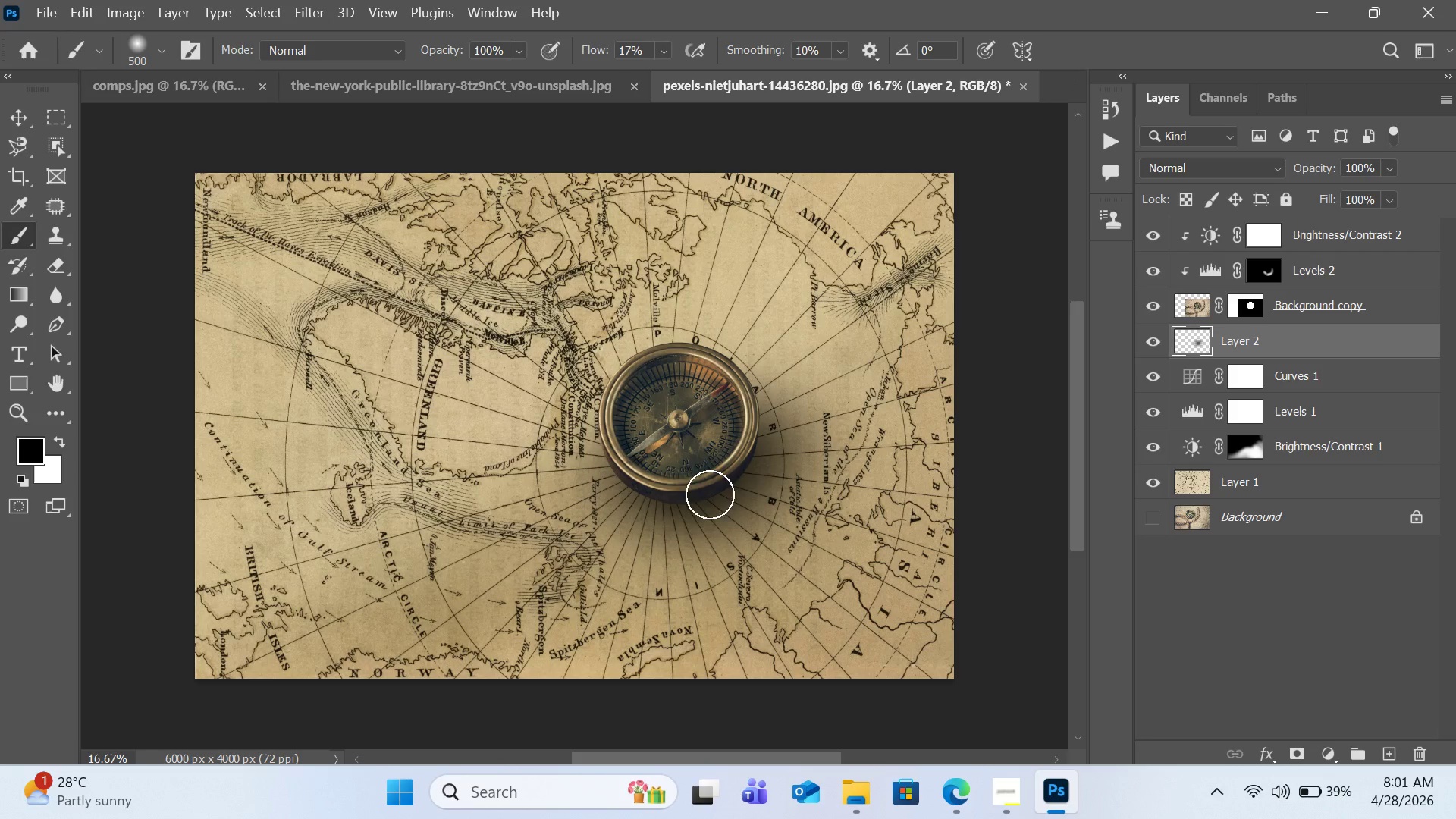 
left_click_drag(start_coordinate=[720, 482], to_coordinate=[703, 500])
 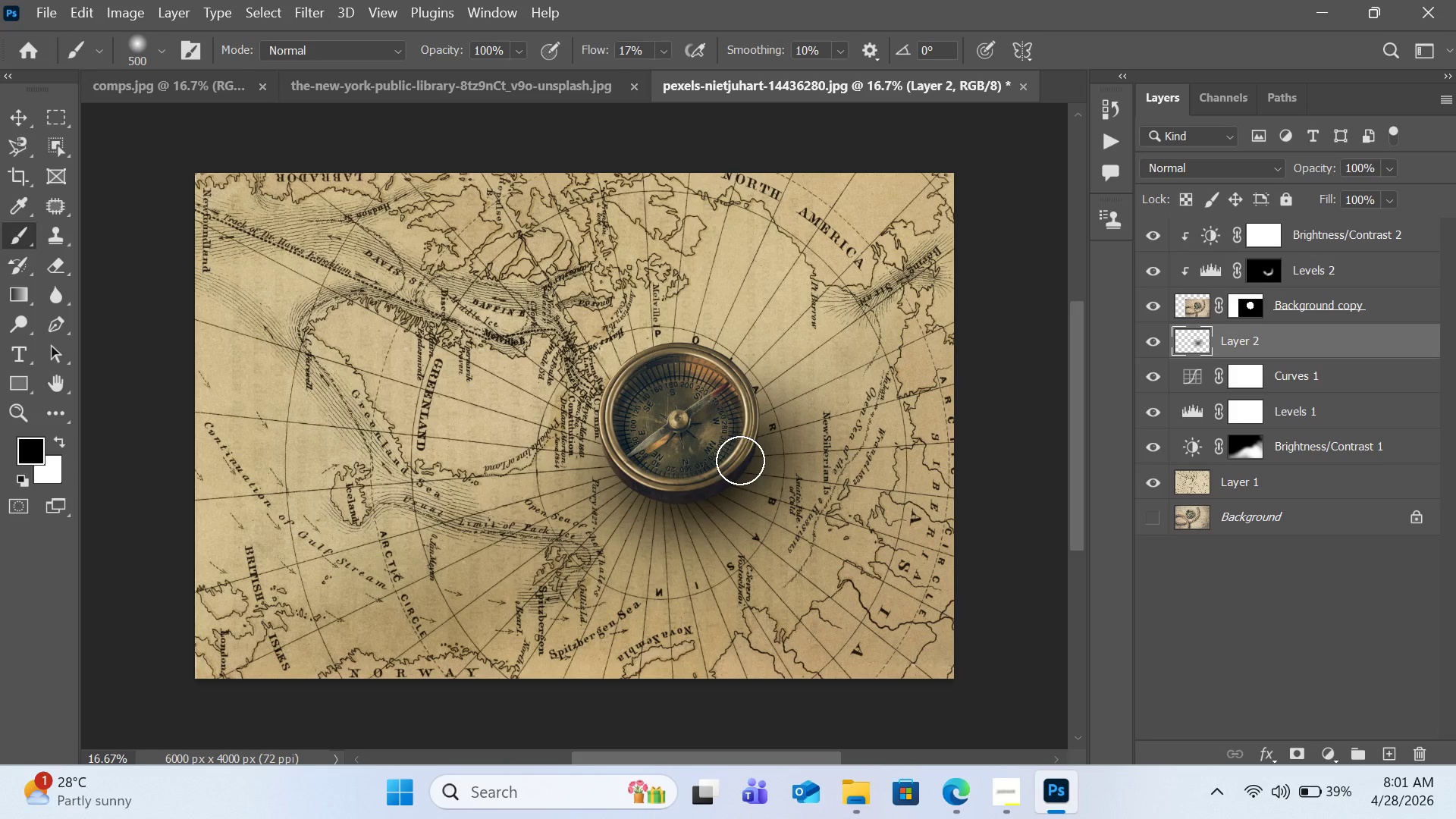 
left_click_drag(start_coordinate=[742, 455], to_coordinate=[736, 478])
 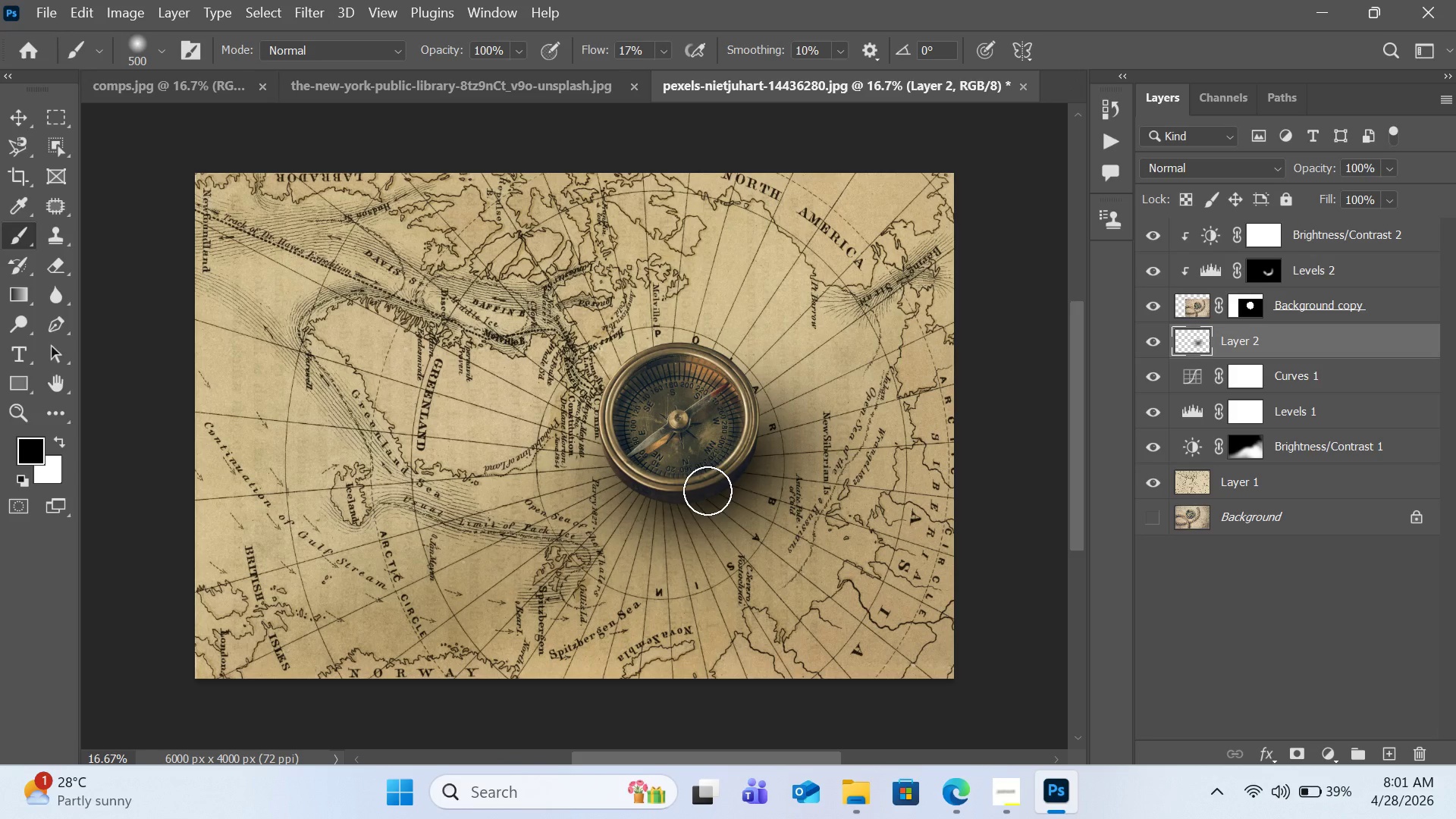 
left_click_drag(start_coordinate=[676, 502], to_coordinate=[656, 504])
 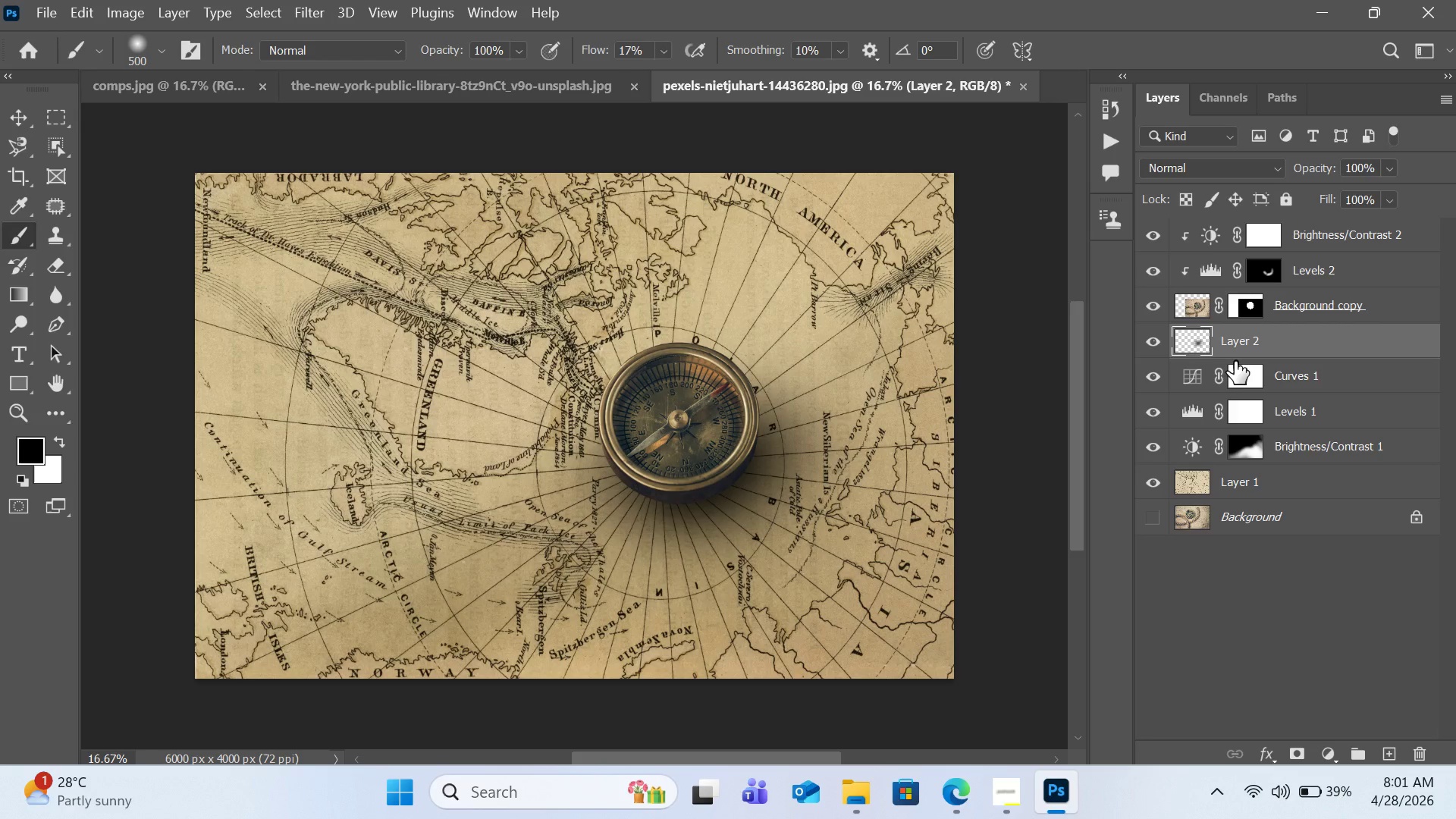 
wait(10.28)
 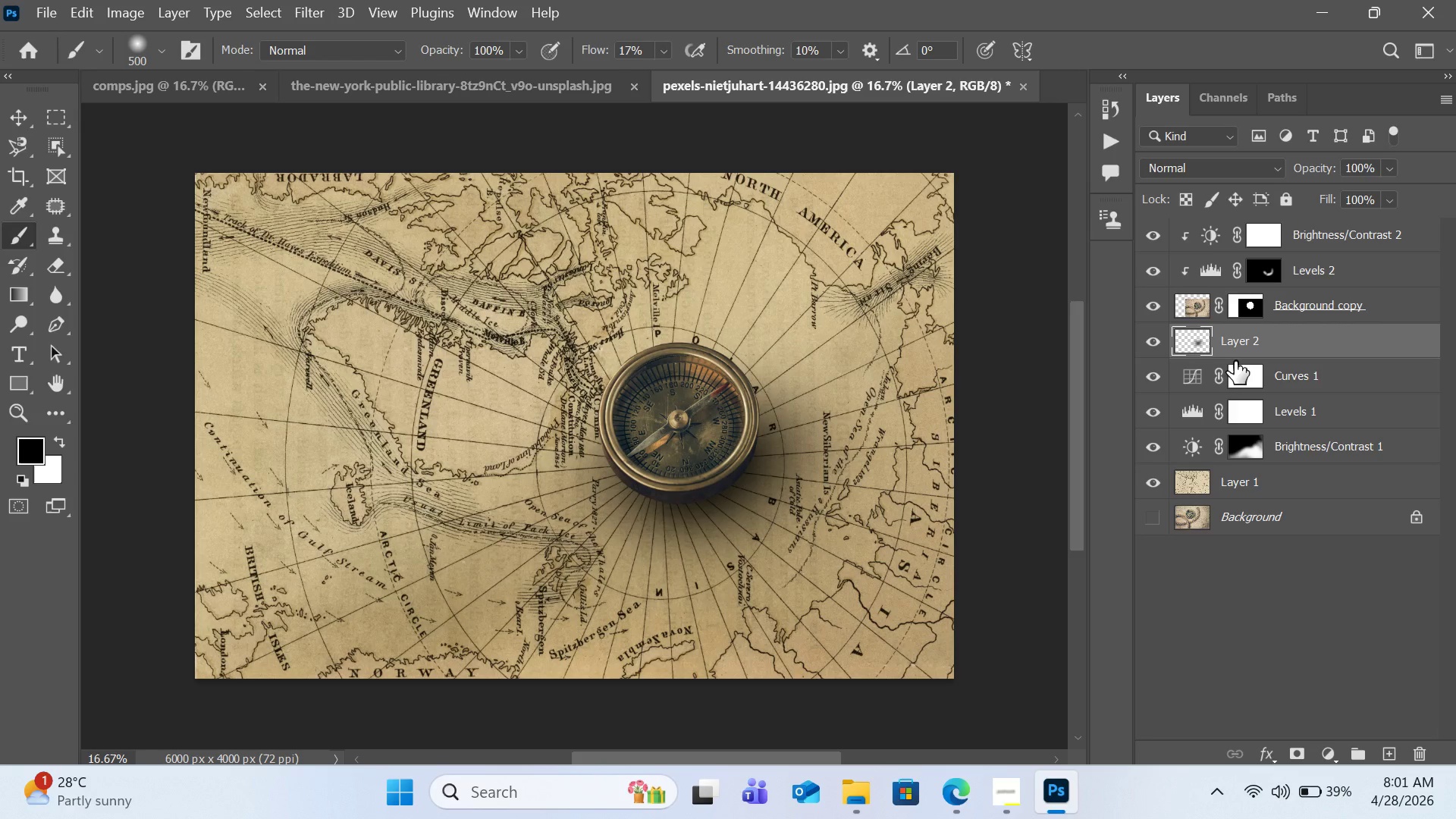 
left_click_drag(start_coordinate=[712, 358], to_coordinate=[751, 414])
 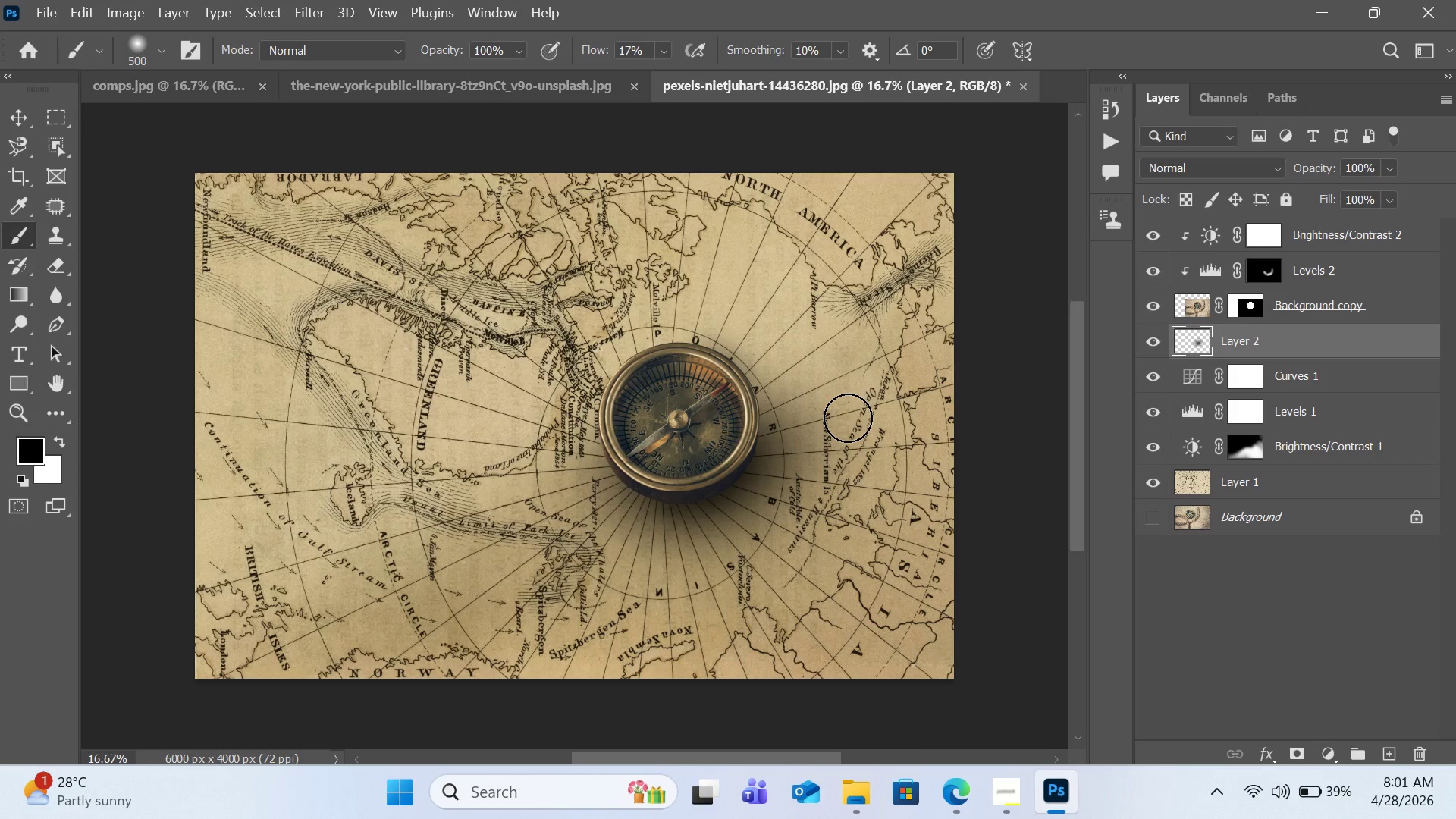 
key(Control+Z)
 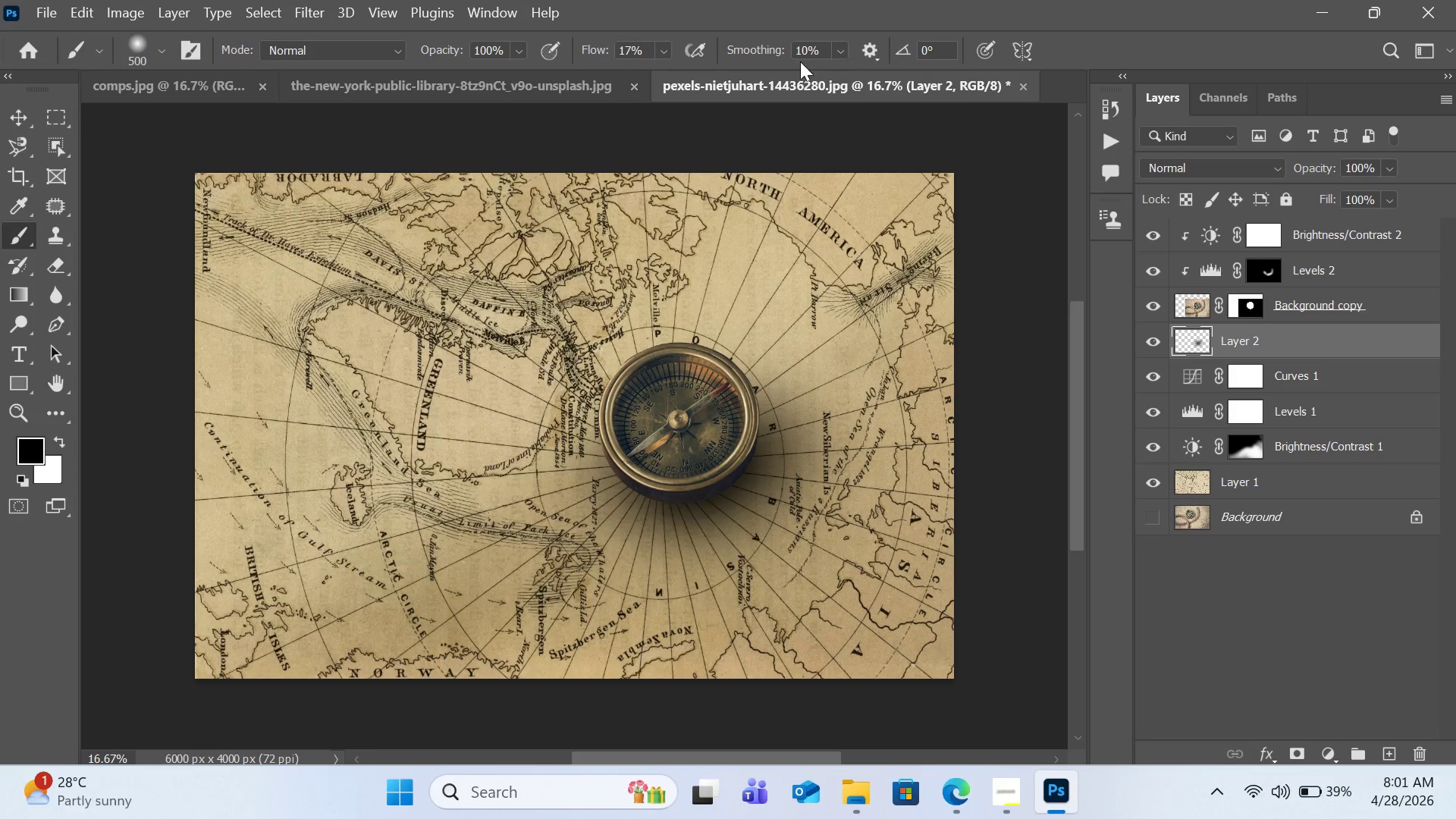 
left_click([669, 55])
 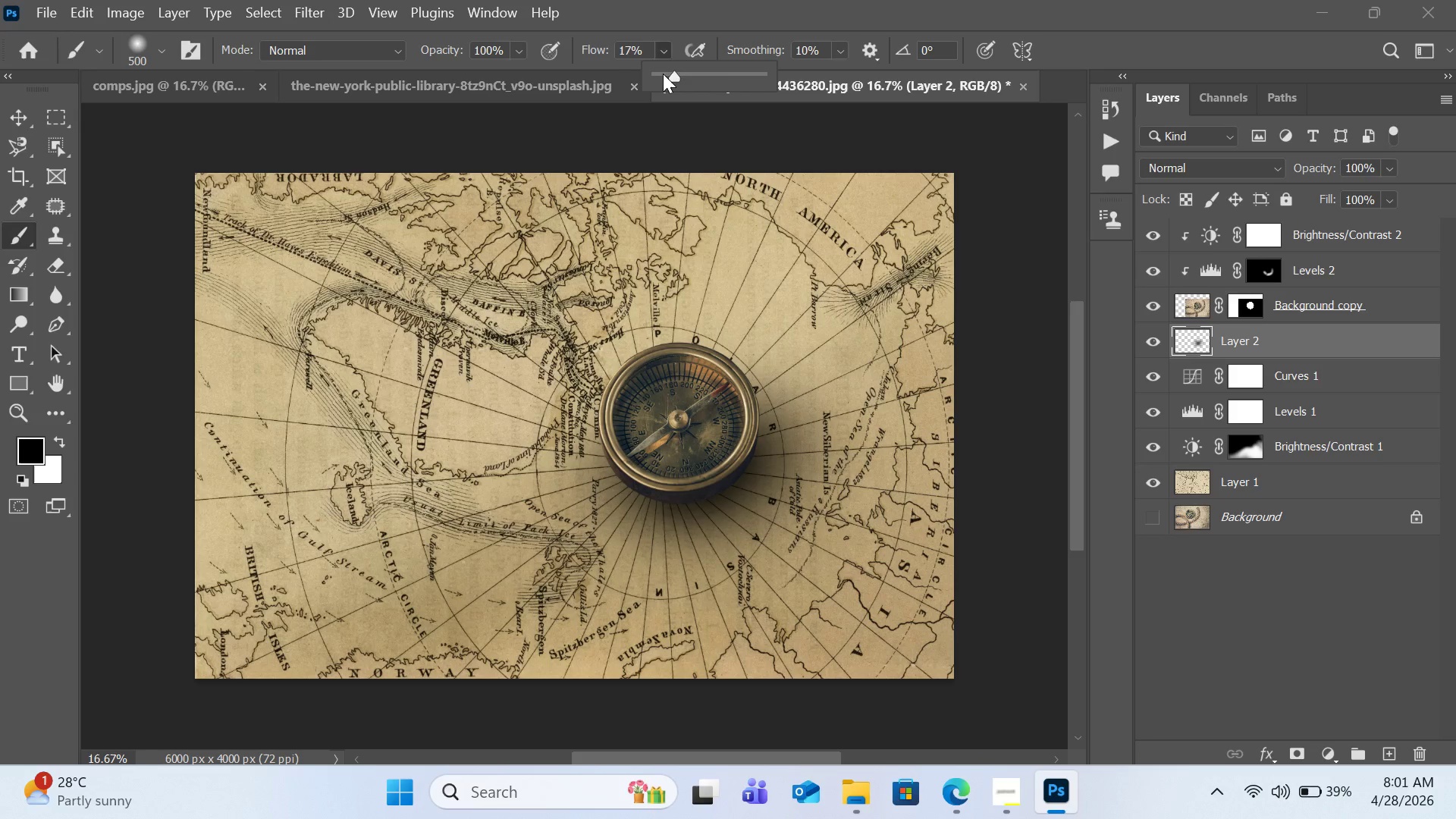 
left_click([663, 74])
 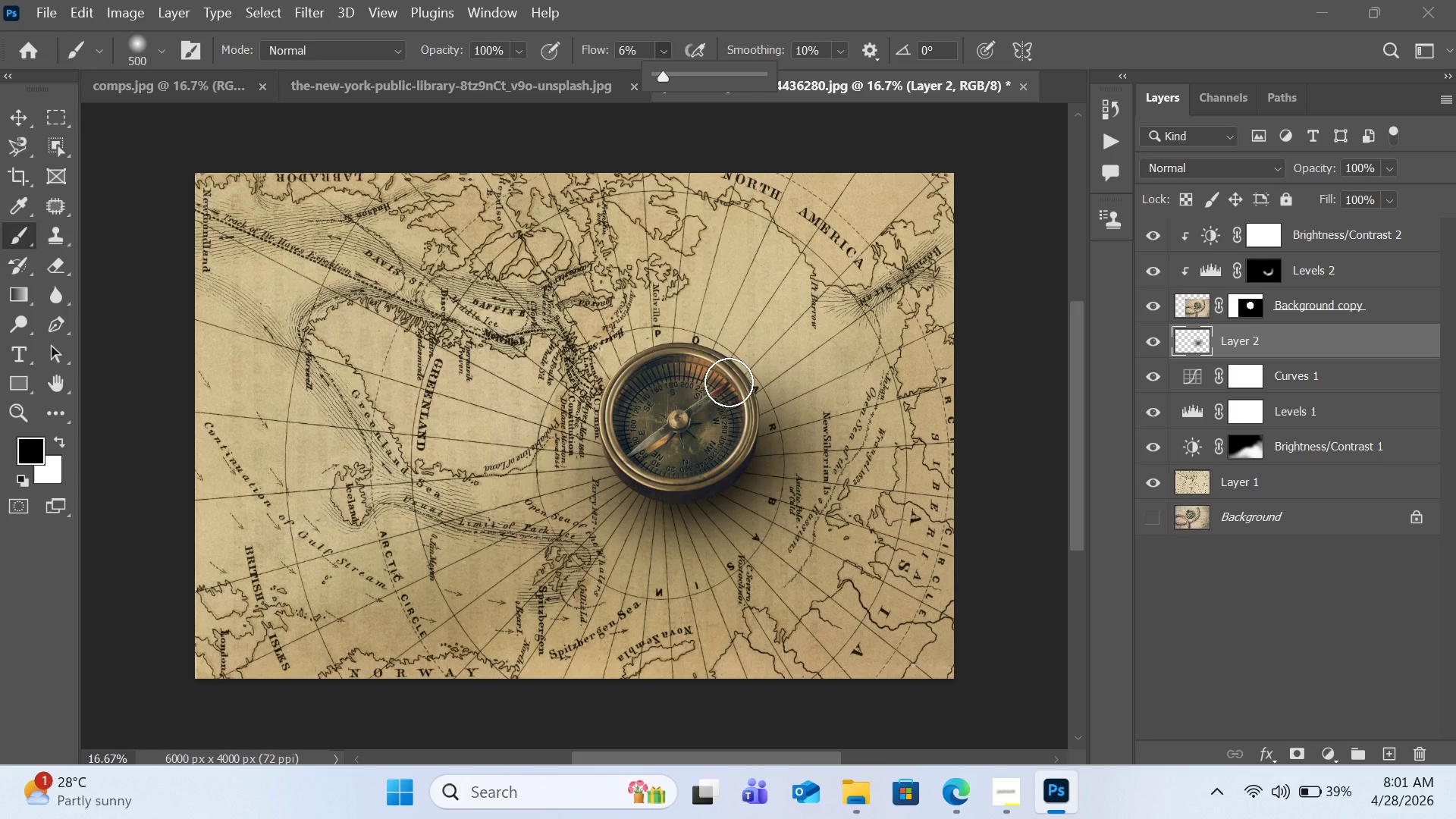 
left_click_drag(start_coordinate=[729, 382], to_coordinate=[609, 425])
 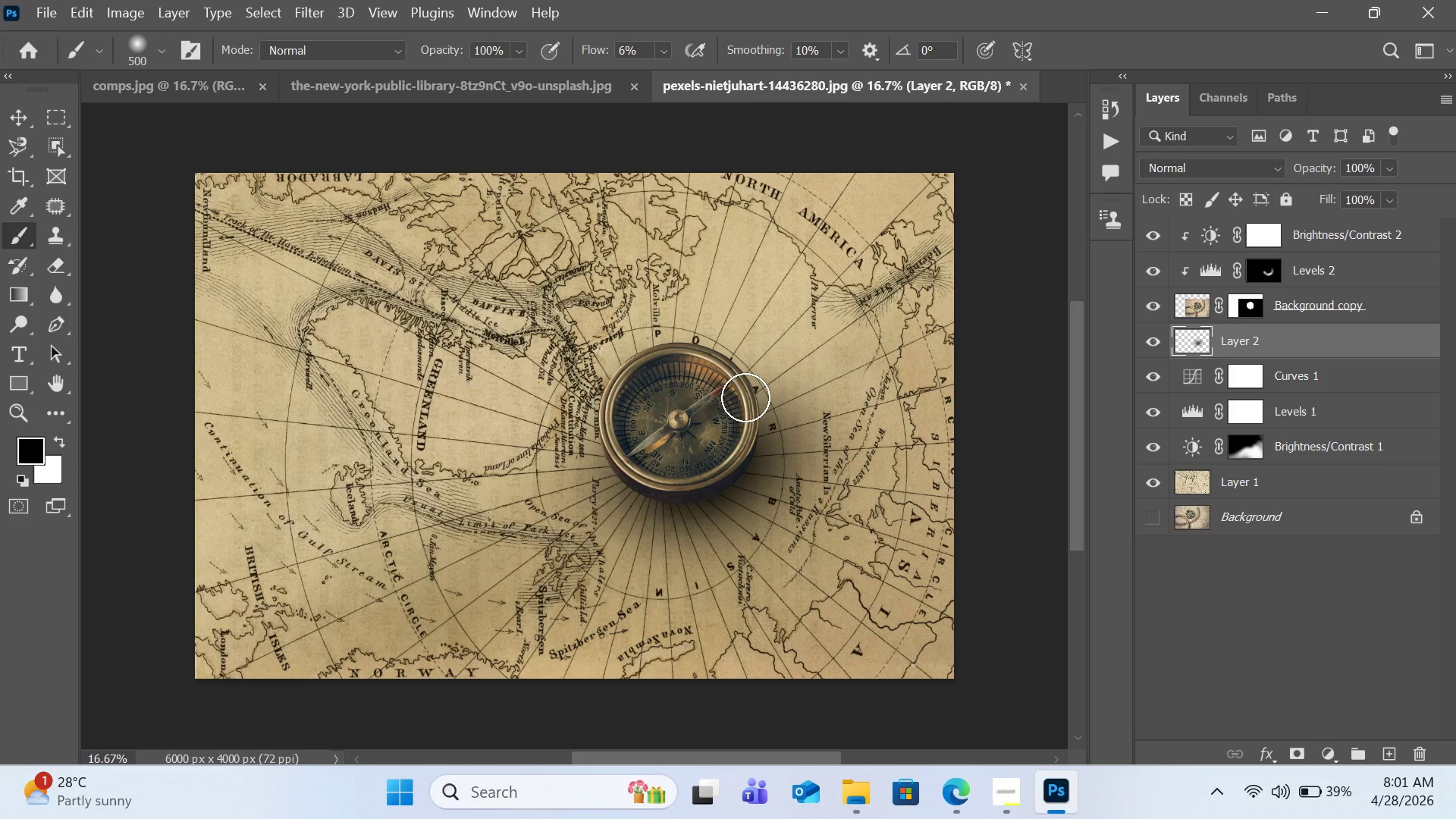 
left_click_drag(start_coordinate=[745, 397], to_coordinate=[667, 359])
 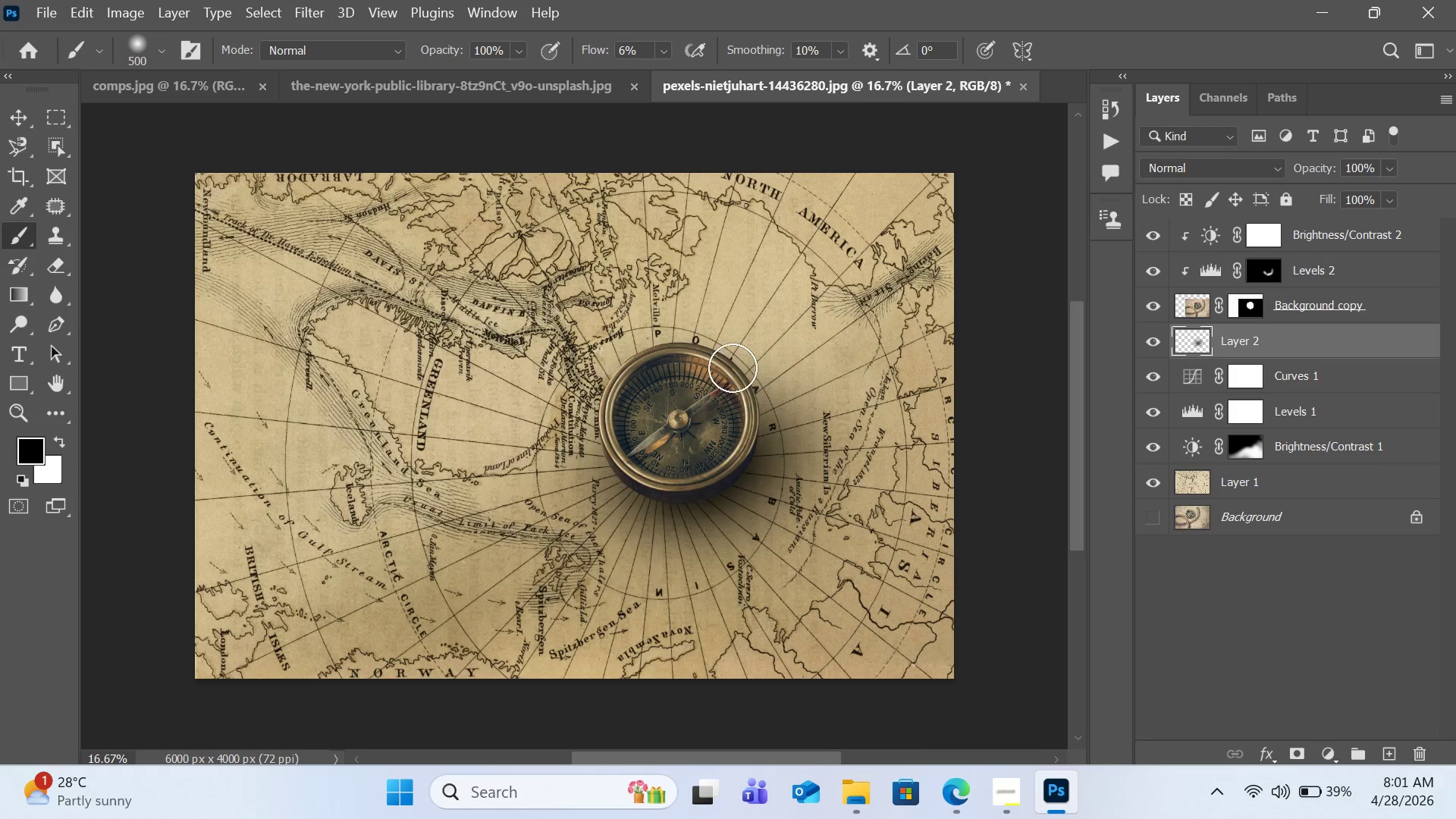 
left_click_drag(start_coordinate=[718, 364], to_coordinate=[563, 373])
 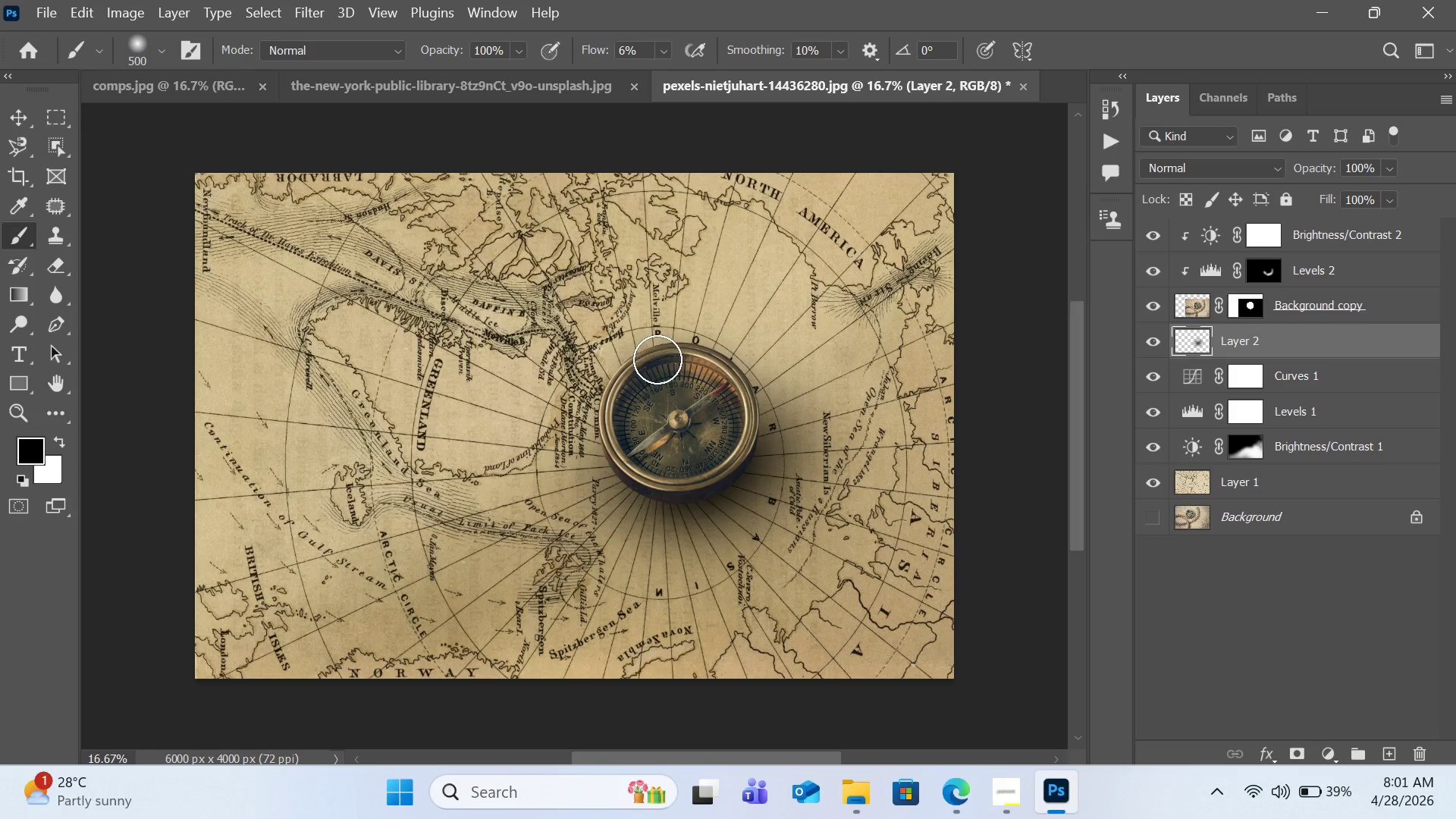 
left_click_drag(start_coordinate=[641, 368], to_coordinate=[603, 418])
 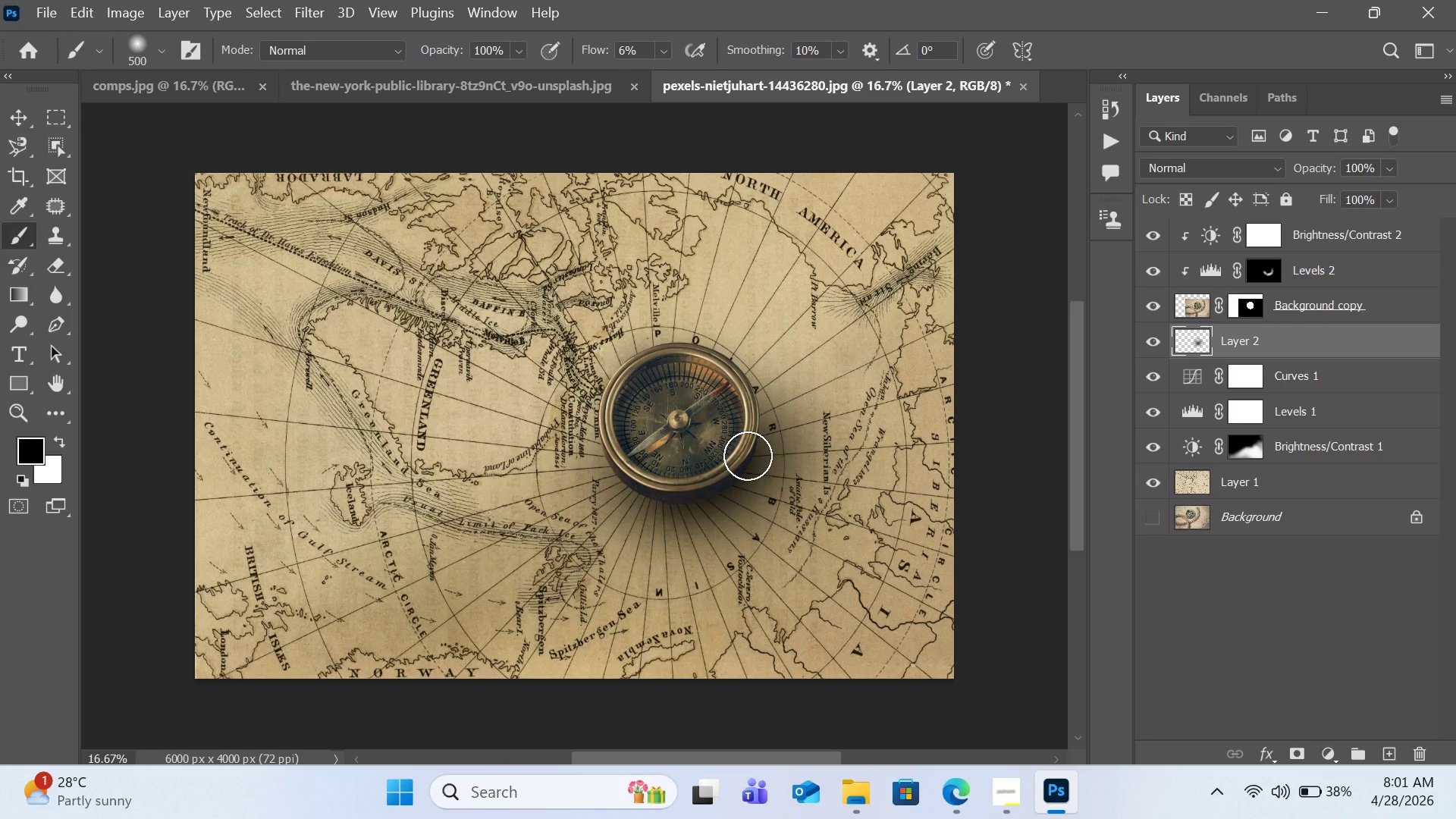 
wait(5.08)
 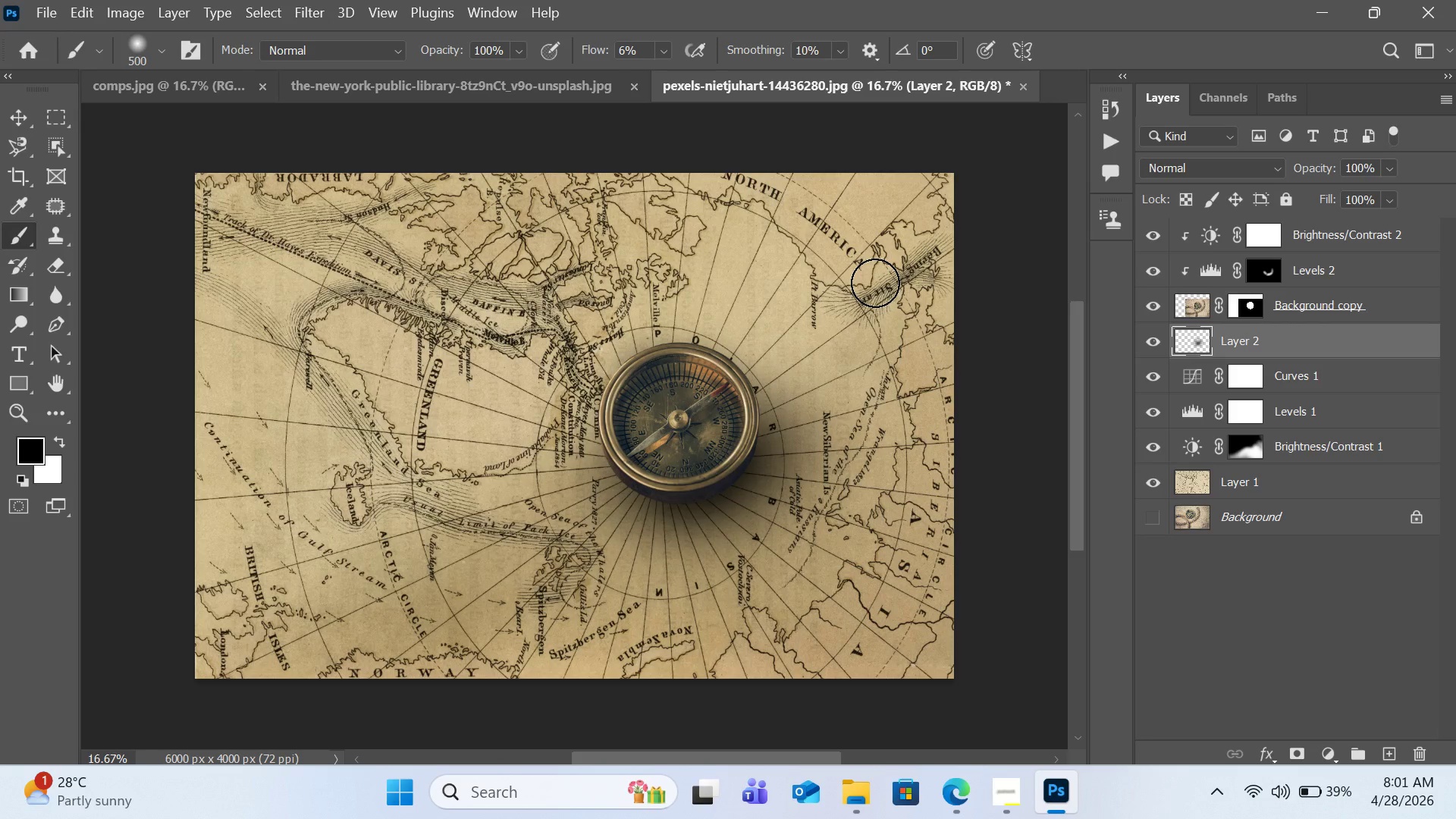 
left_click_drag(start_coordinate=[619, 463], to_coordinate=[619, 475])
 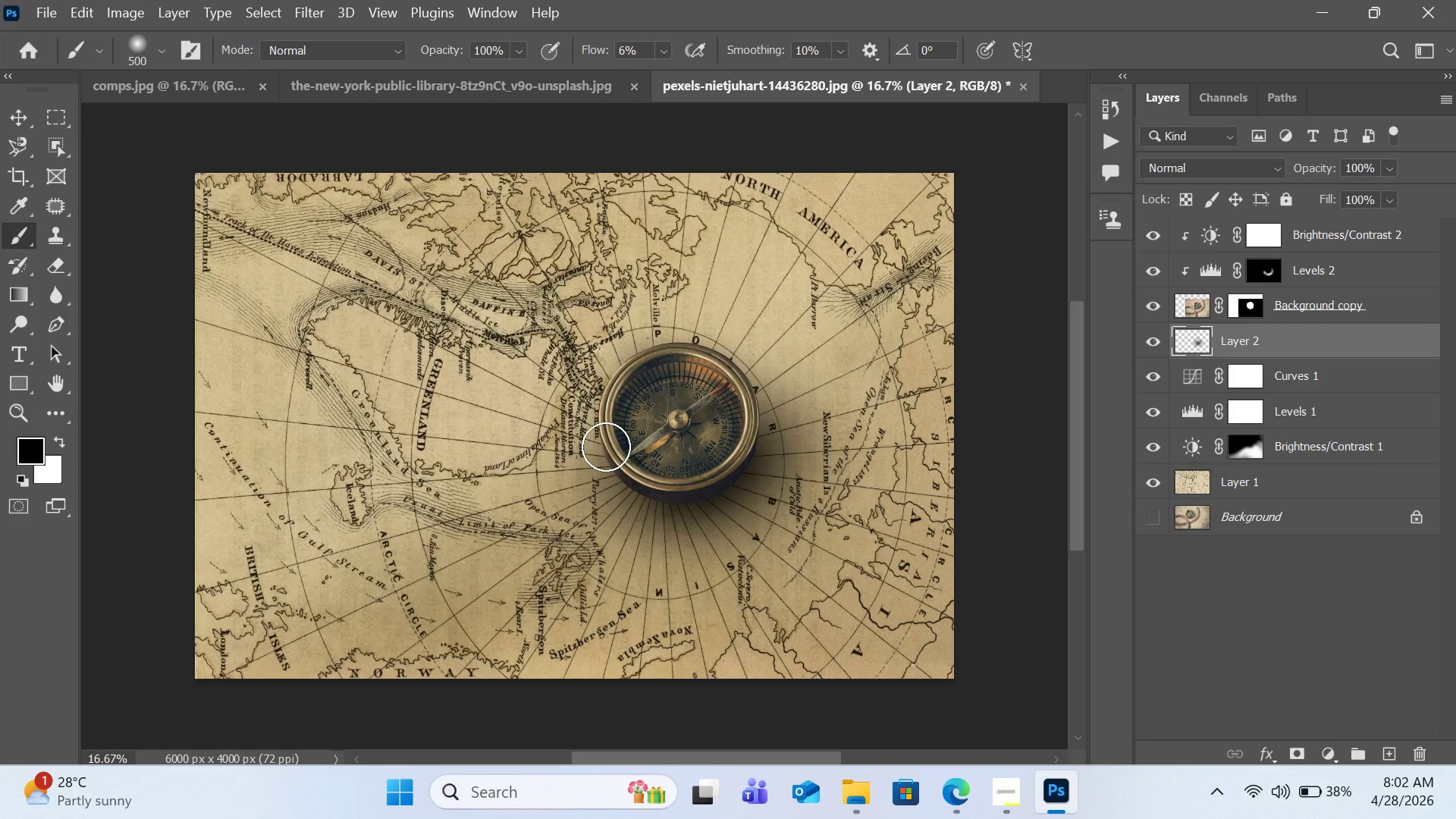 
left_click_drag(start_coordinate=[606, 447], to_coordinate=[614, 466])
 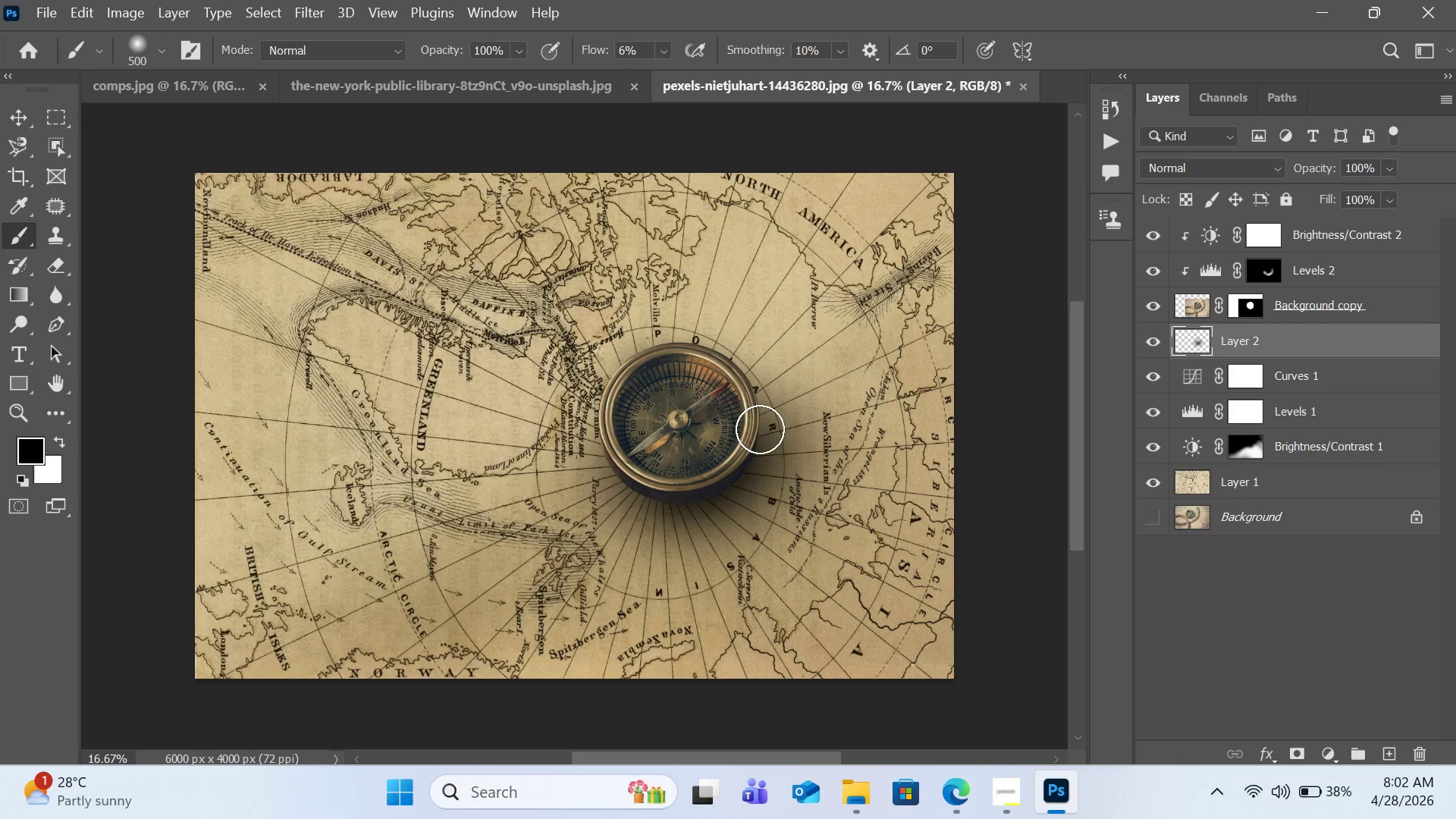 
left_click_drag(start_coordinate=[745, 413], to_coordinate=[717, 466])
 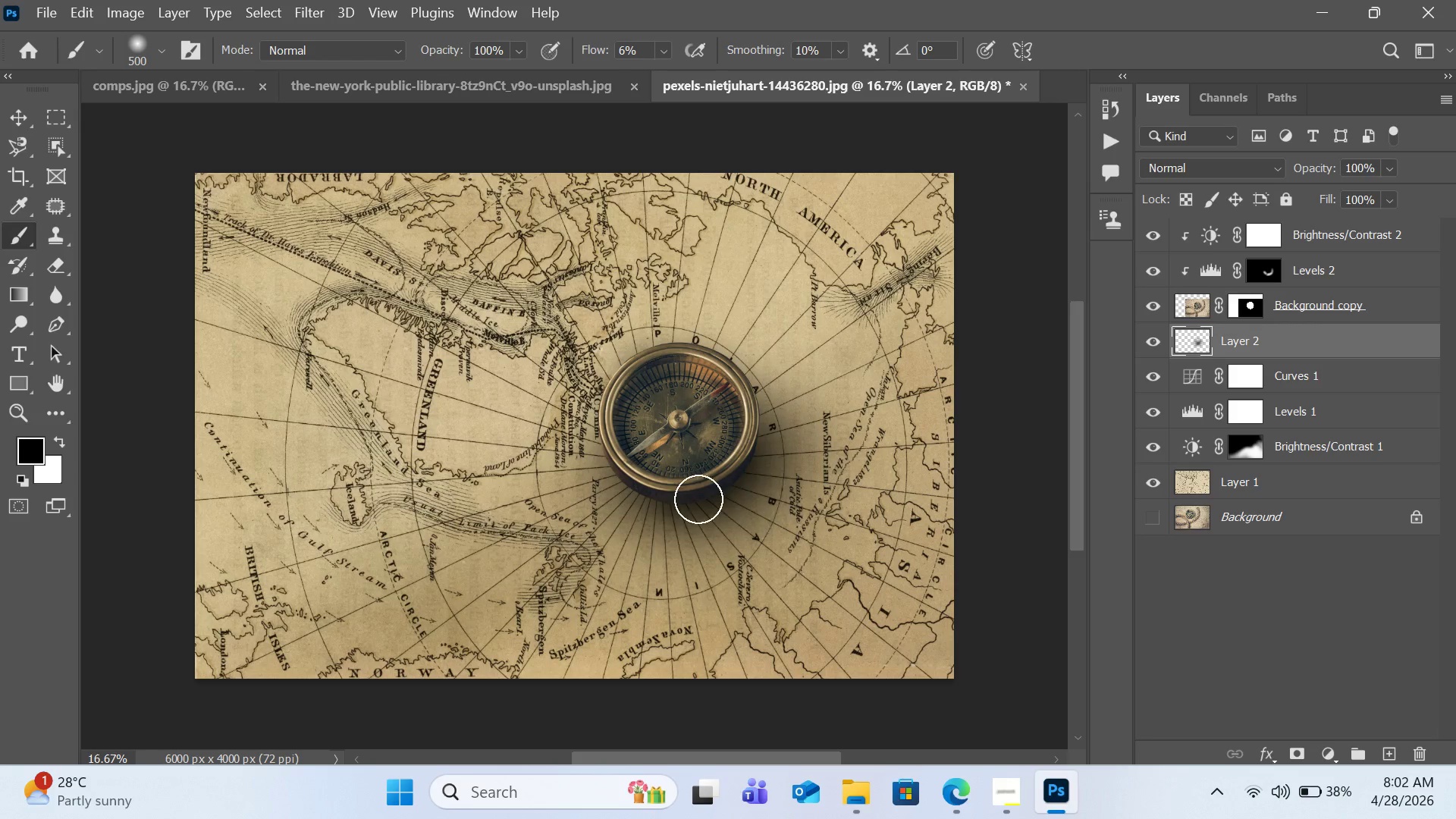 
left_click([644, 502])
 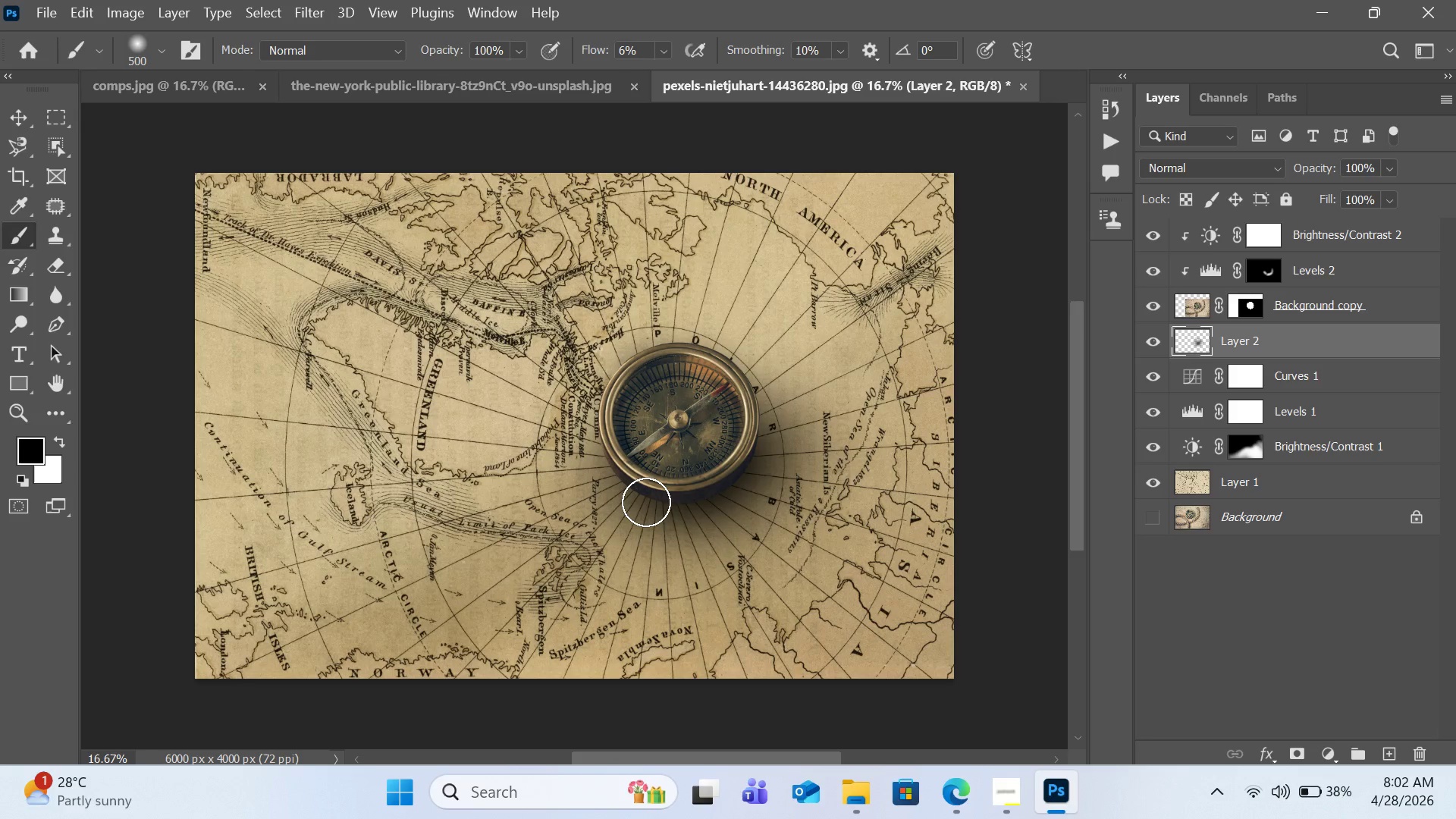 
left_click([646, 502])
 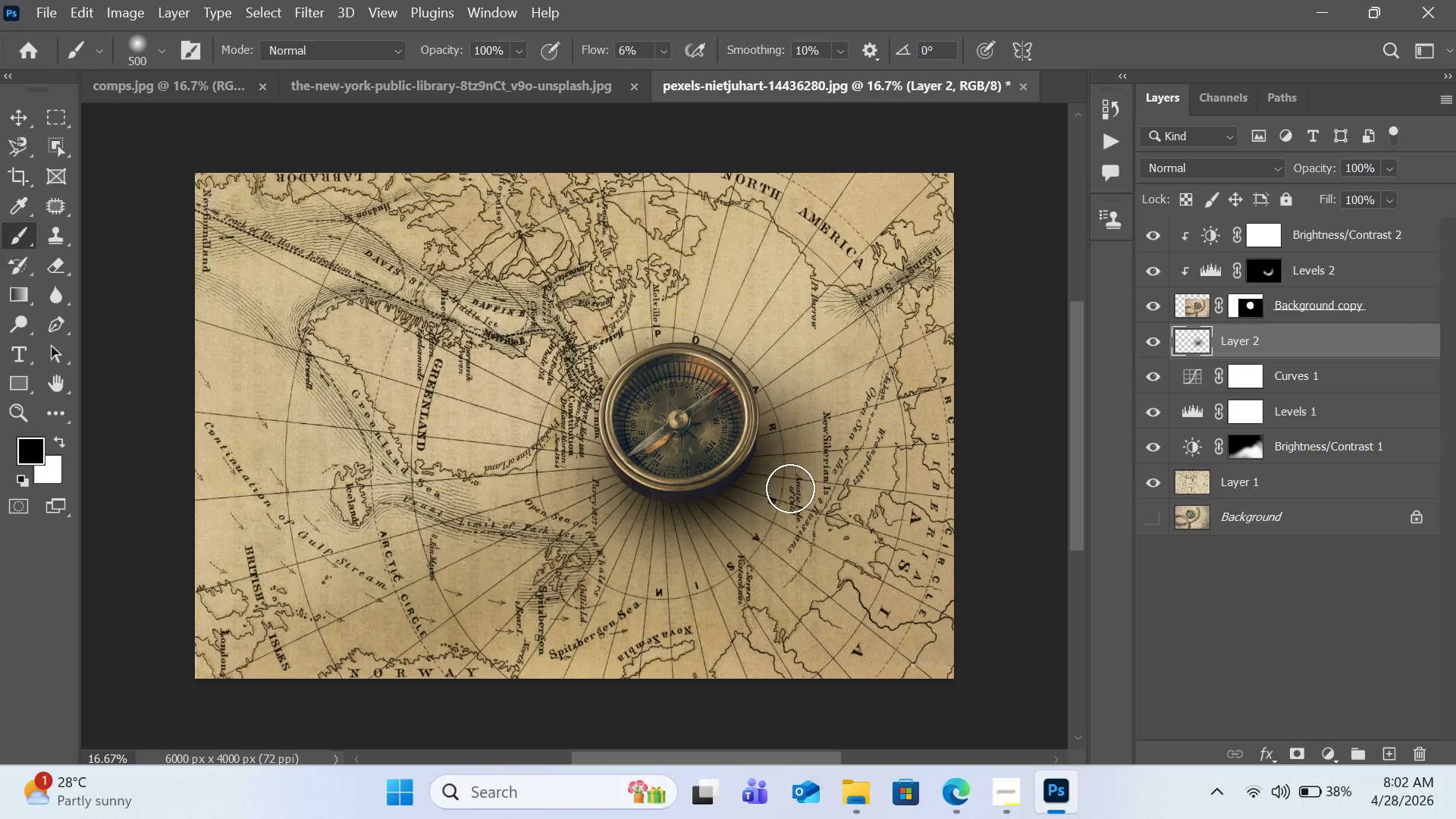 
left_click([731, 492])
 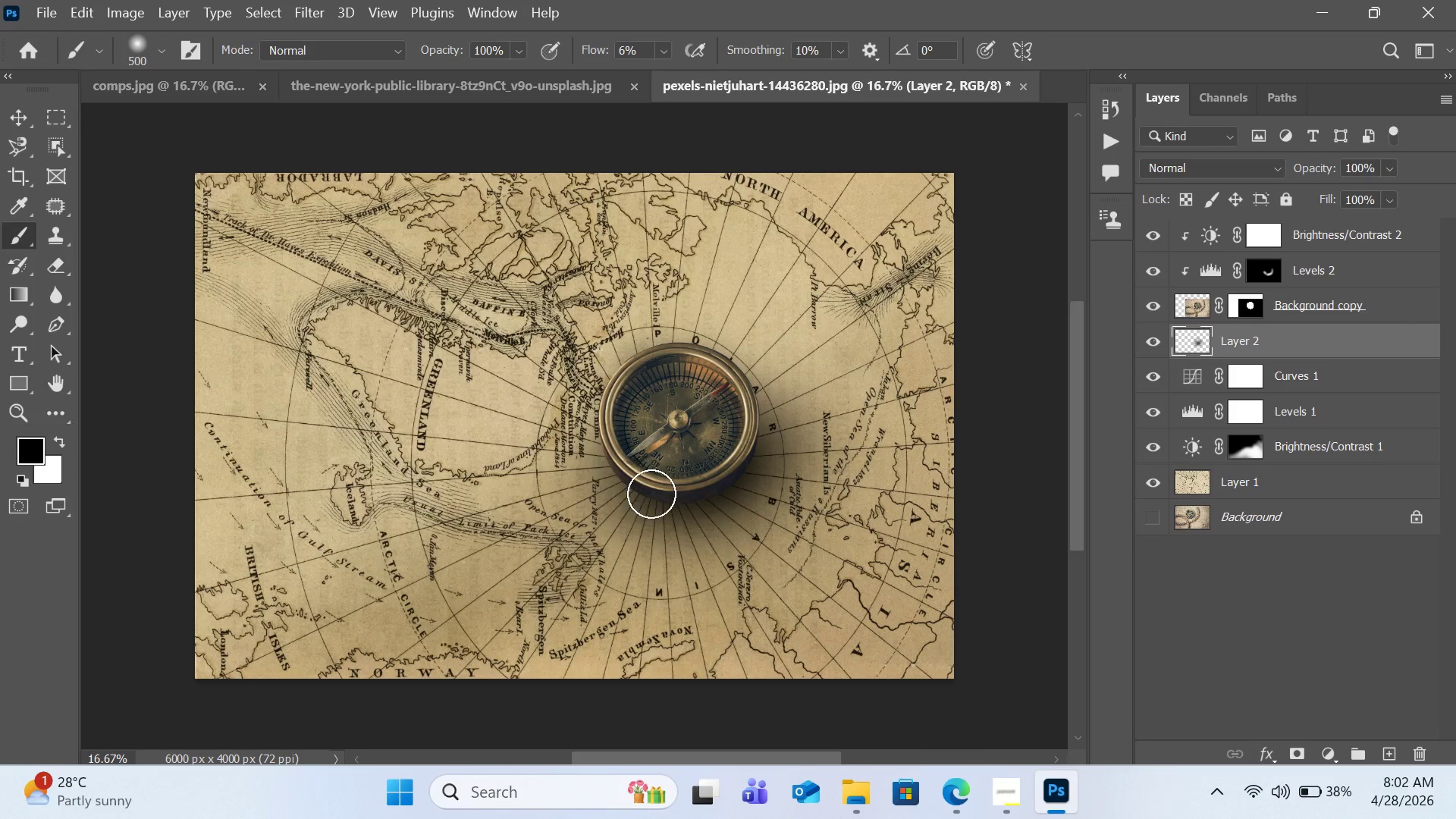 
double_click([656, 494])
 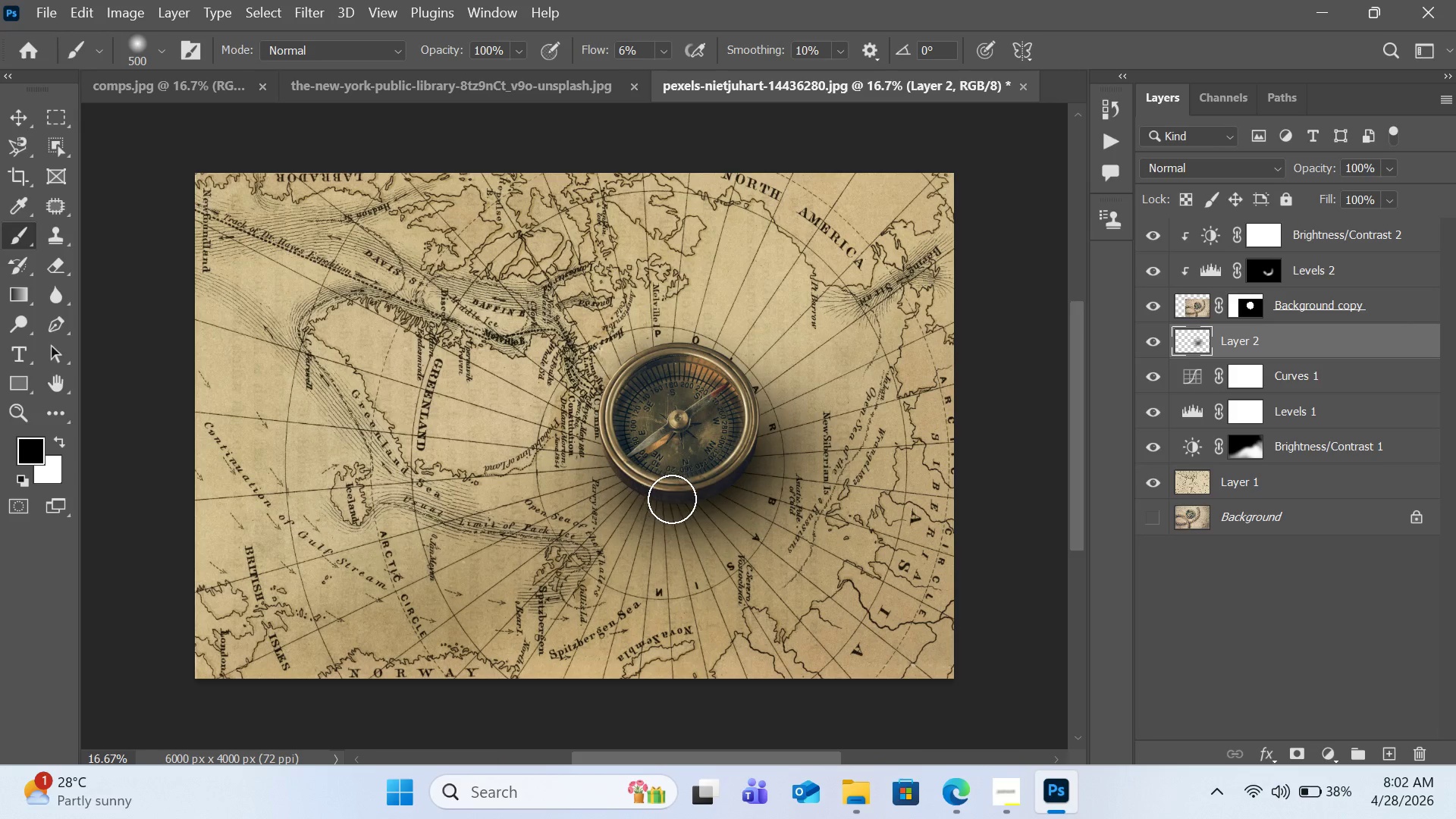 
left_click([672, 499])
 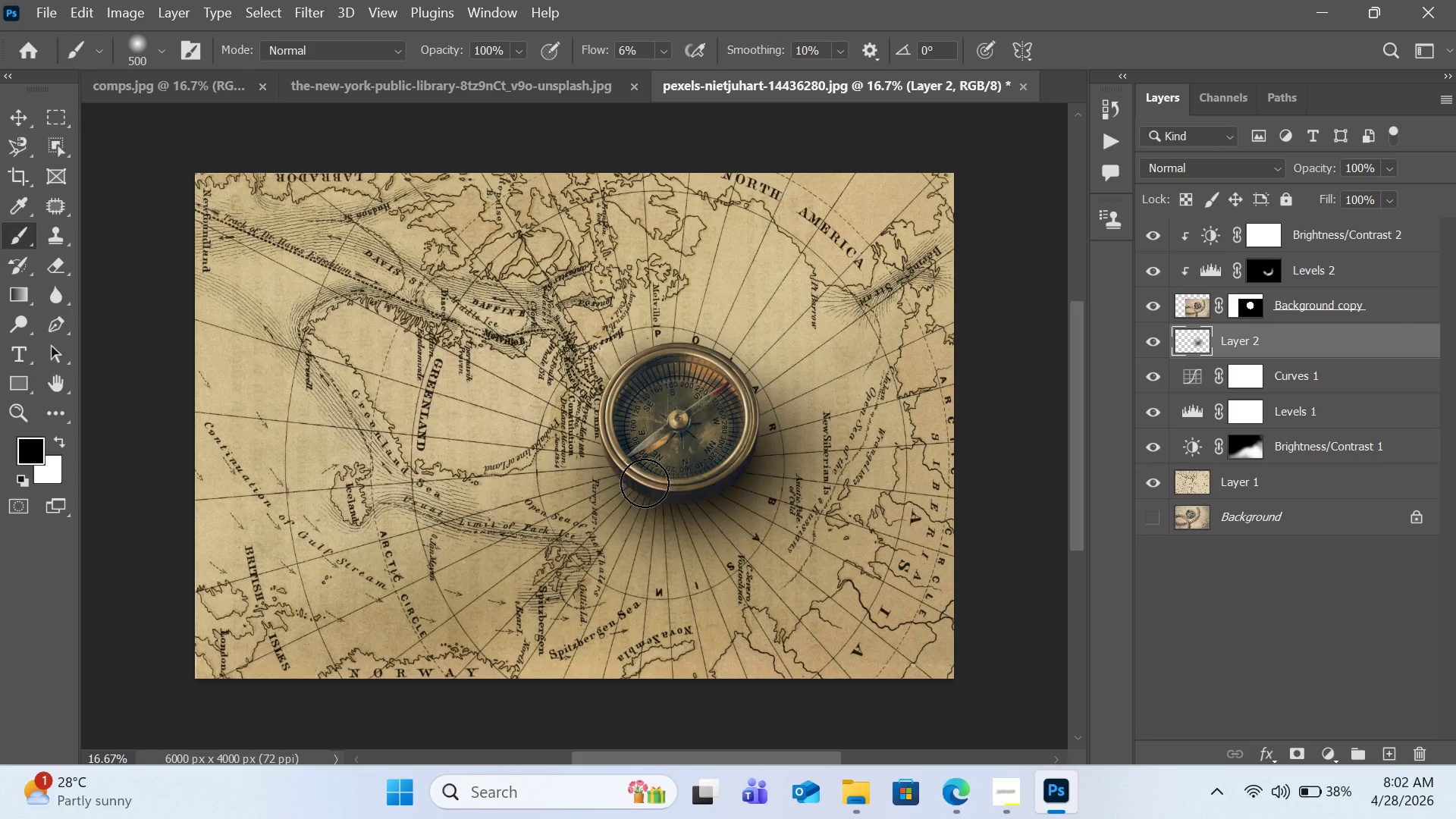 
double_click([638, 487])
 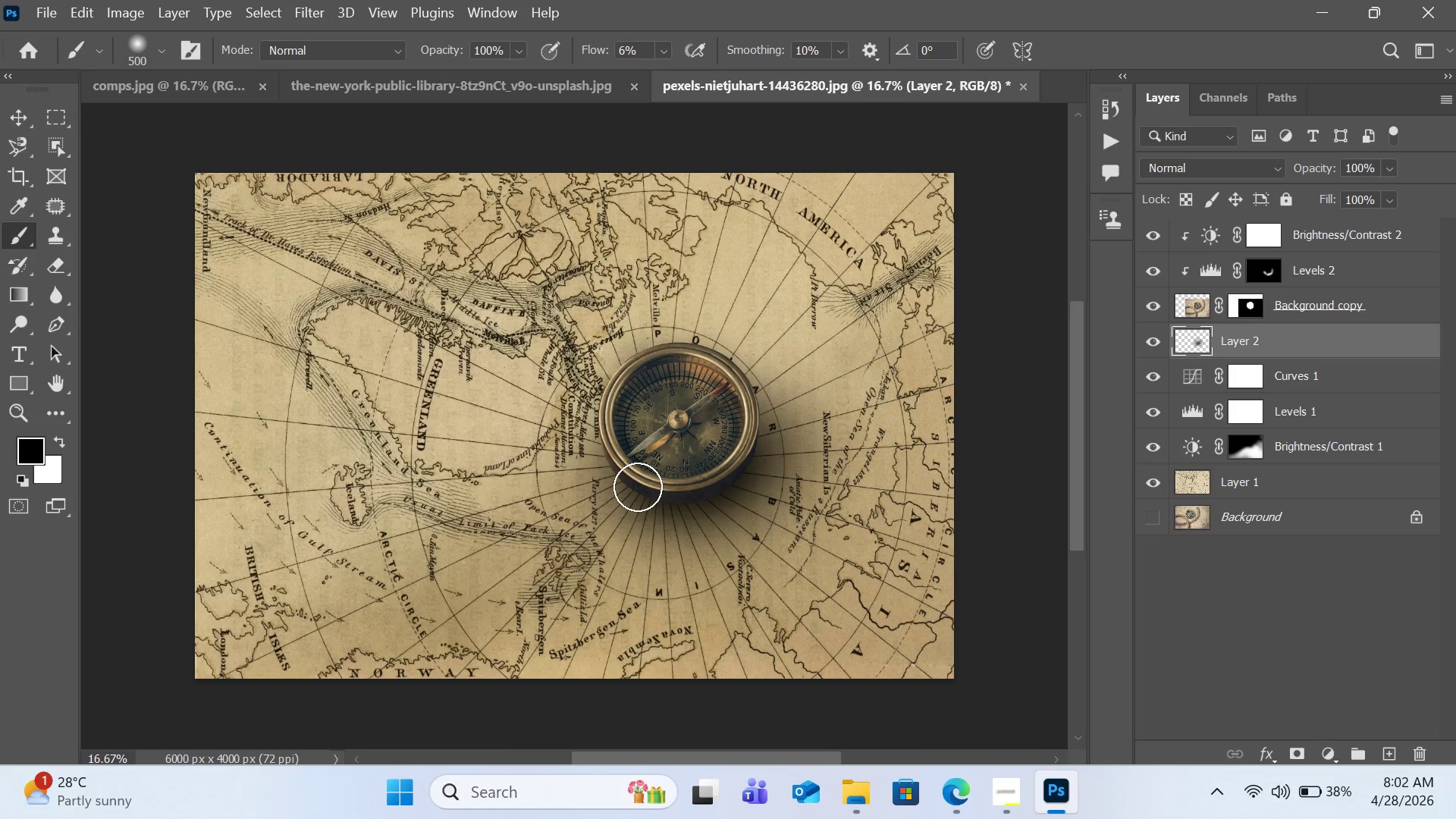 
left_click([638, 487])
 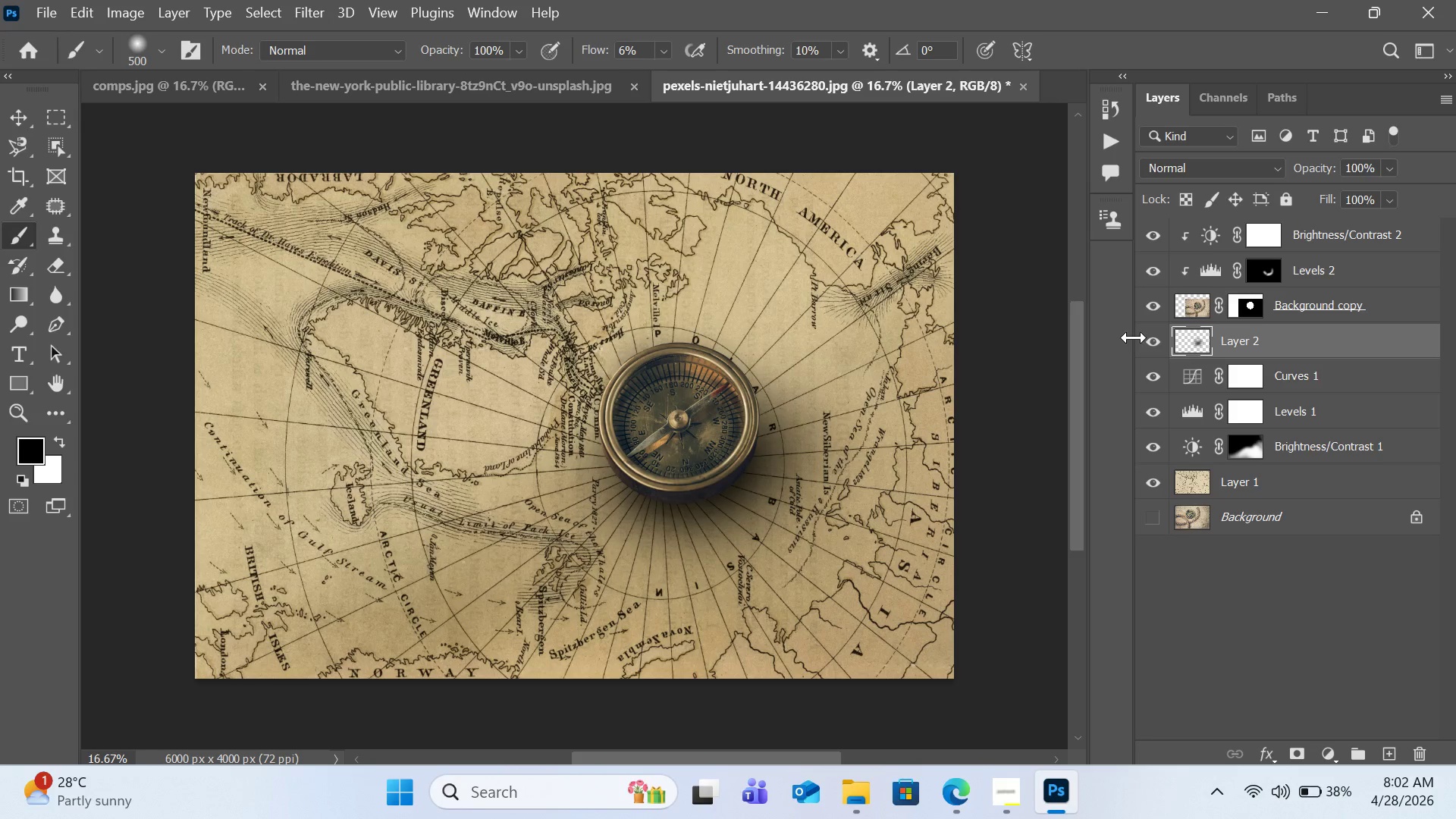 
left_click([1148, 346])
 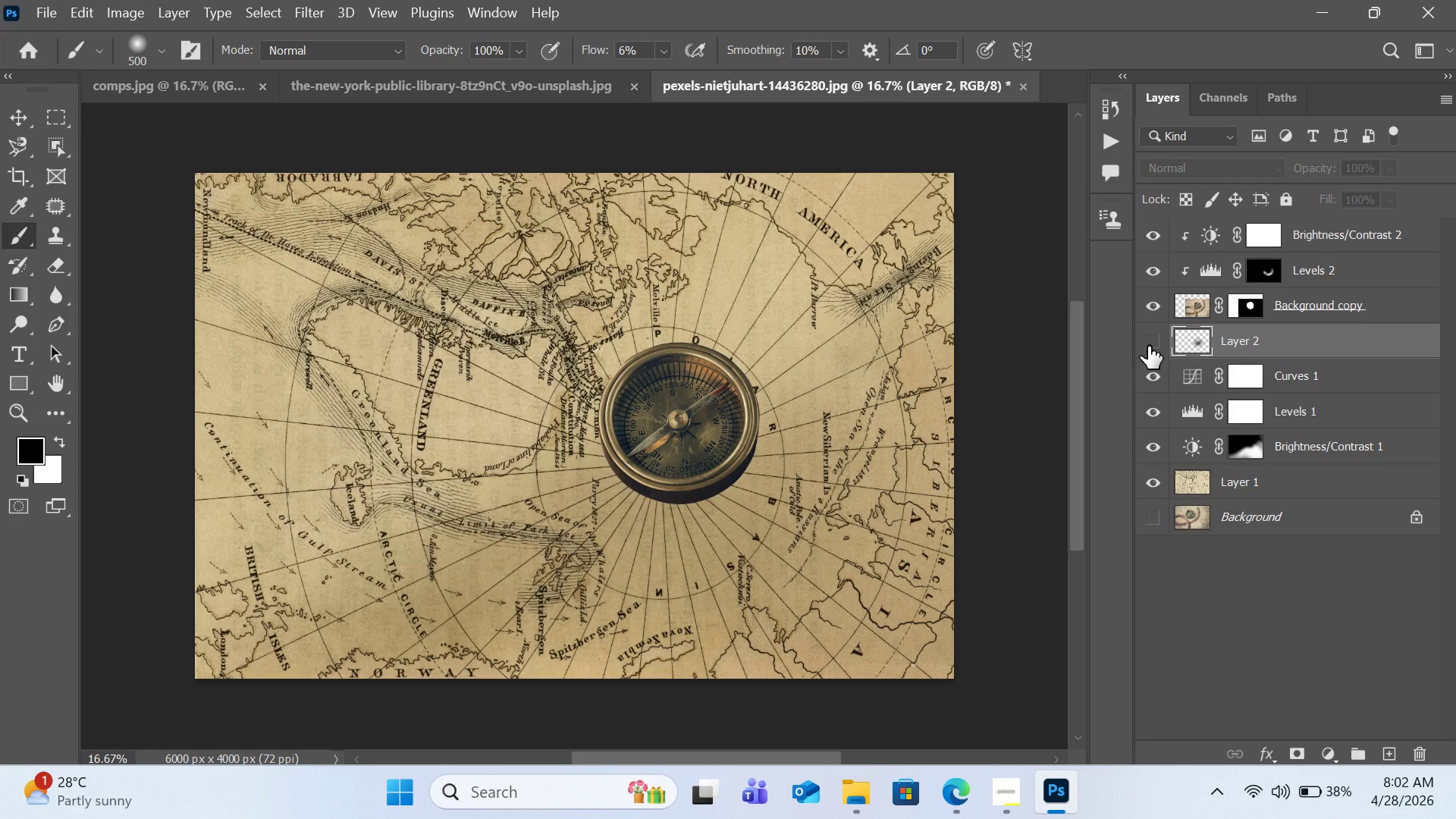 
left_click([1148, 346])
 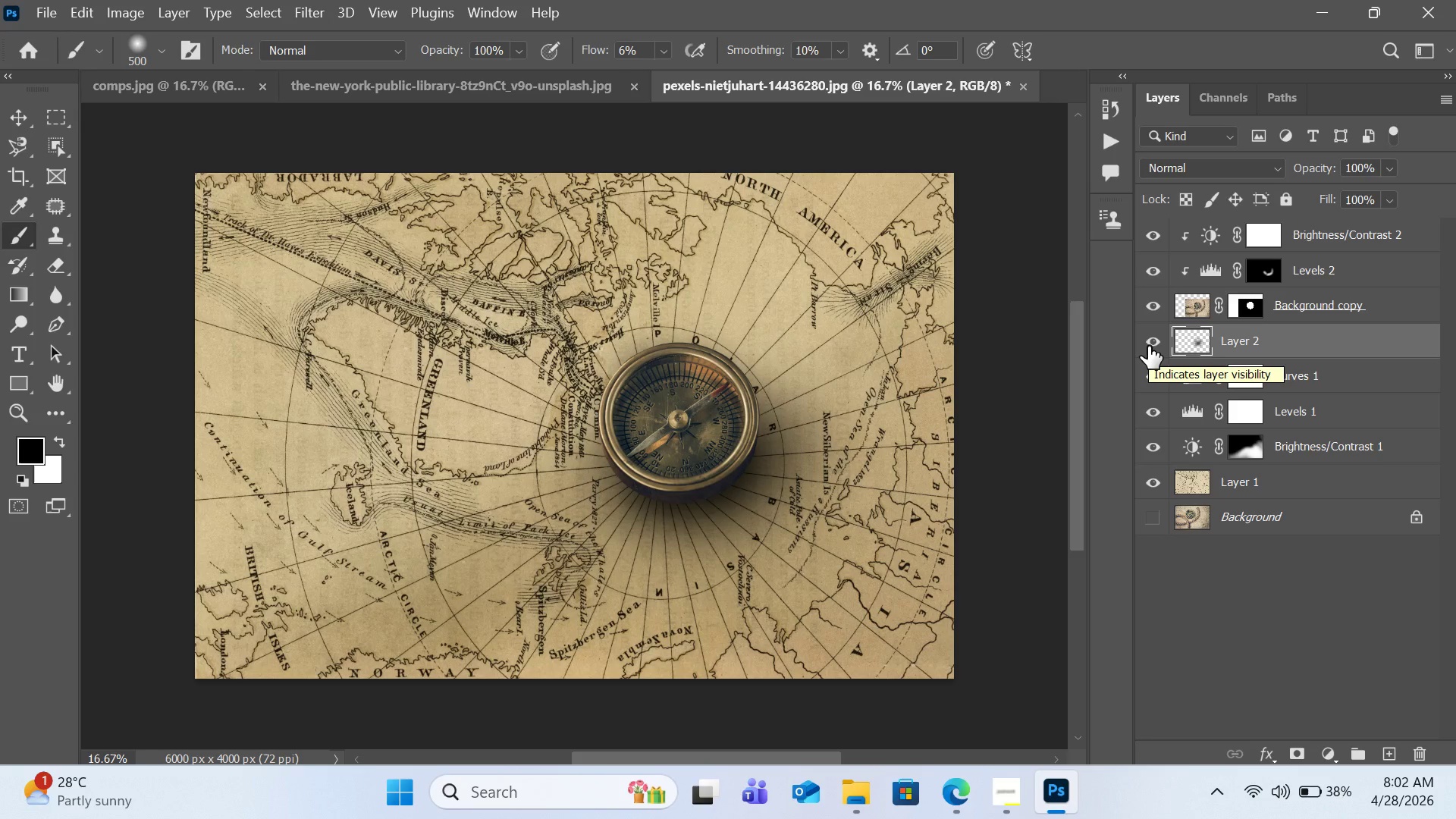 
left_click([1148, 346])
 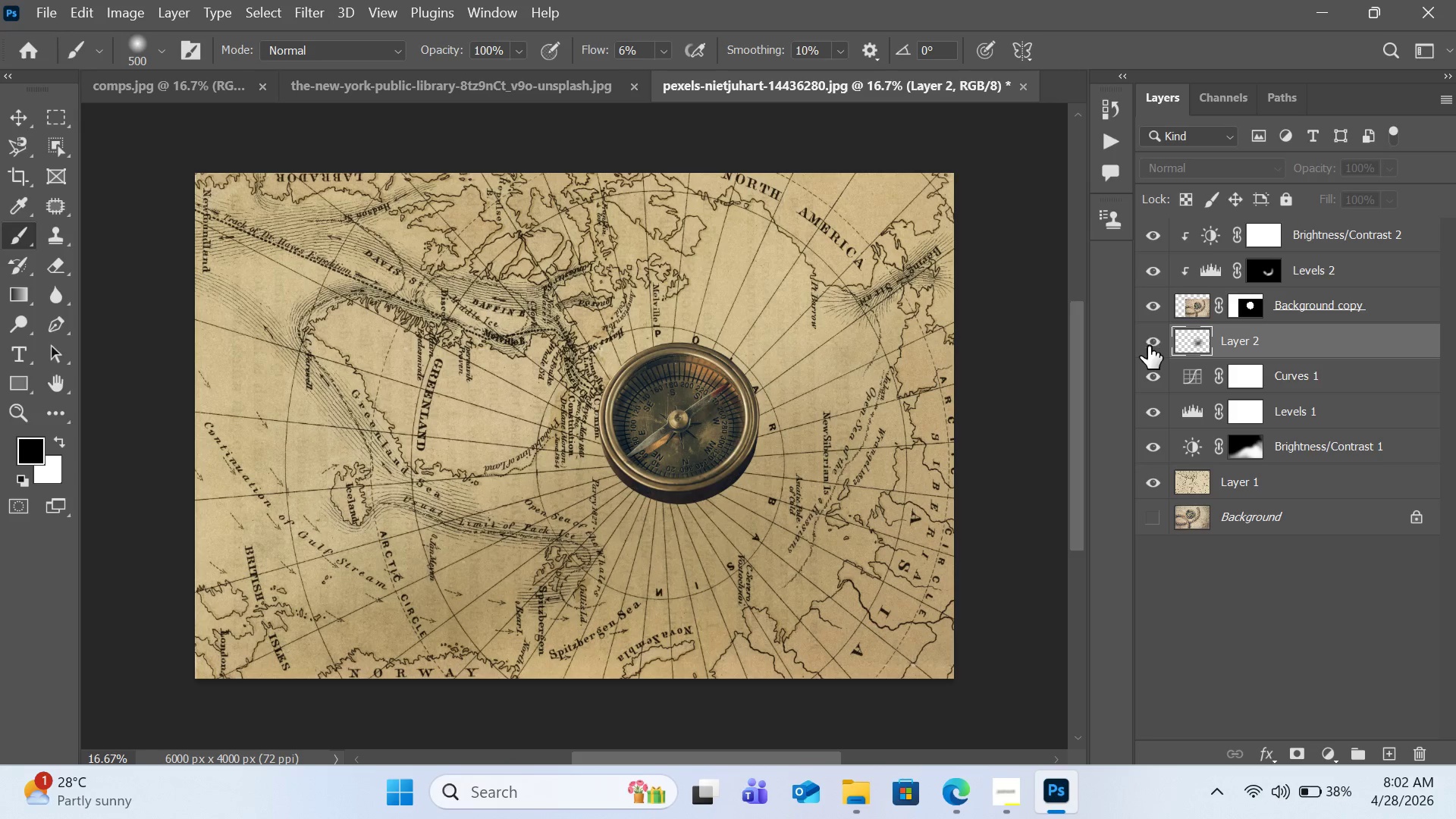 
left_click([1148, 346])
 